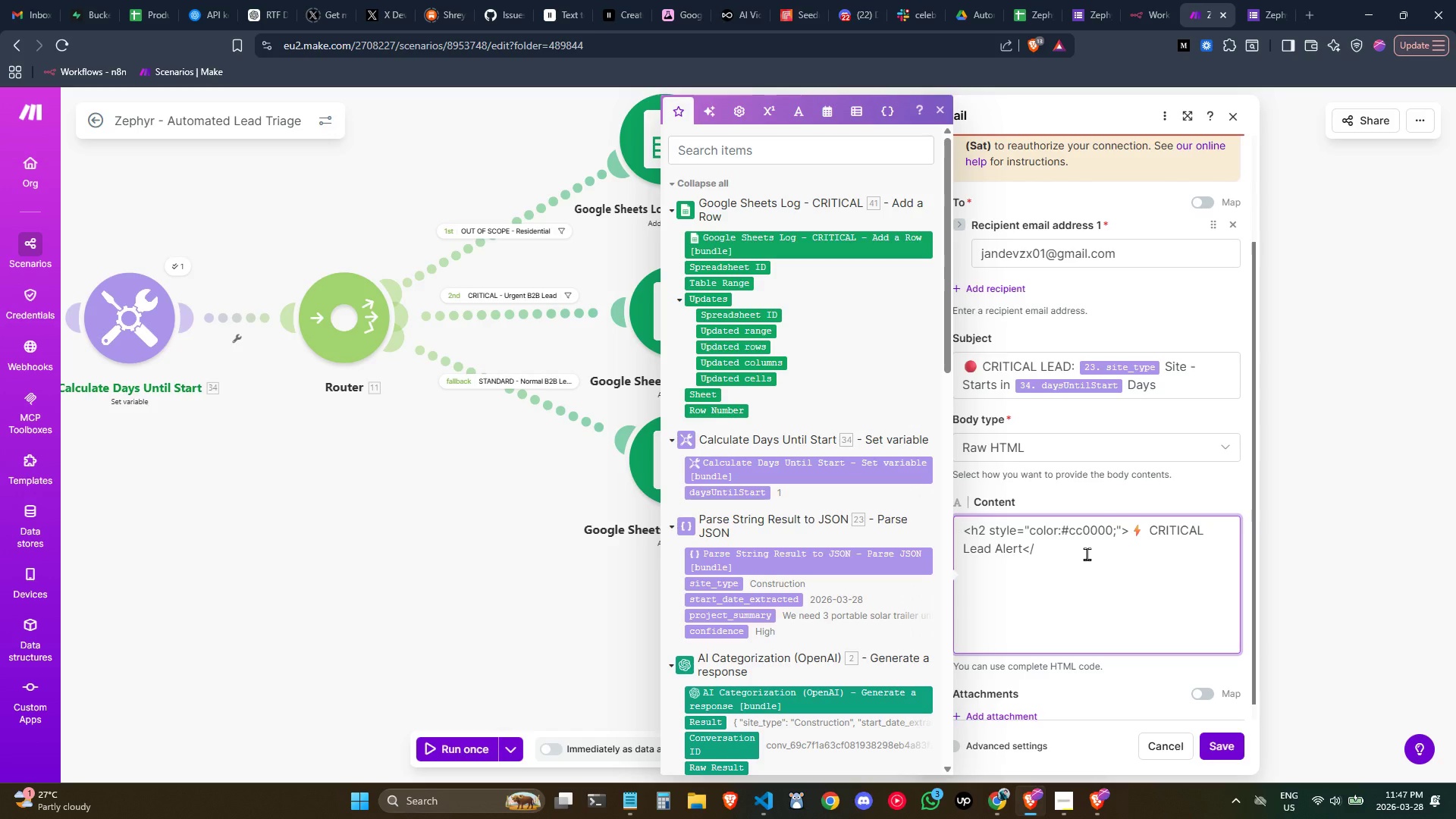 
type(h2>)
 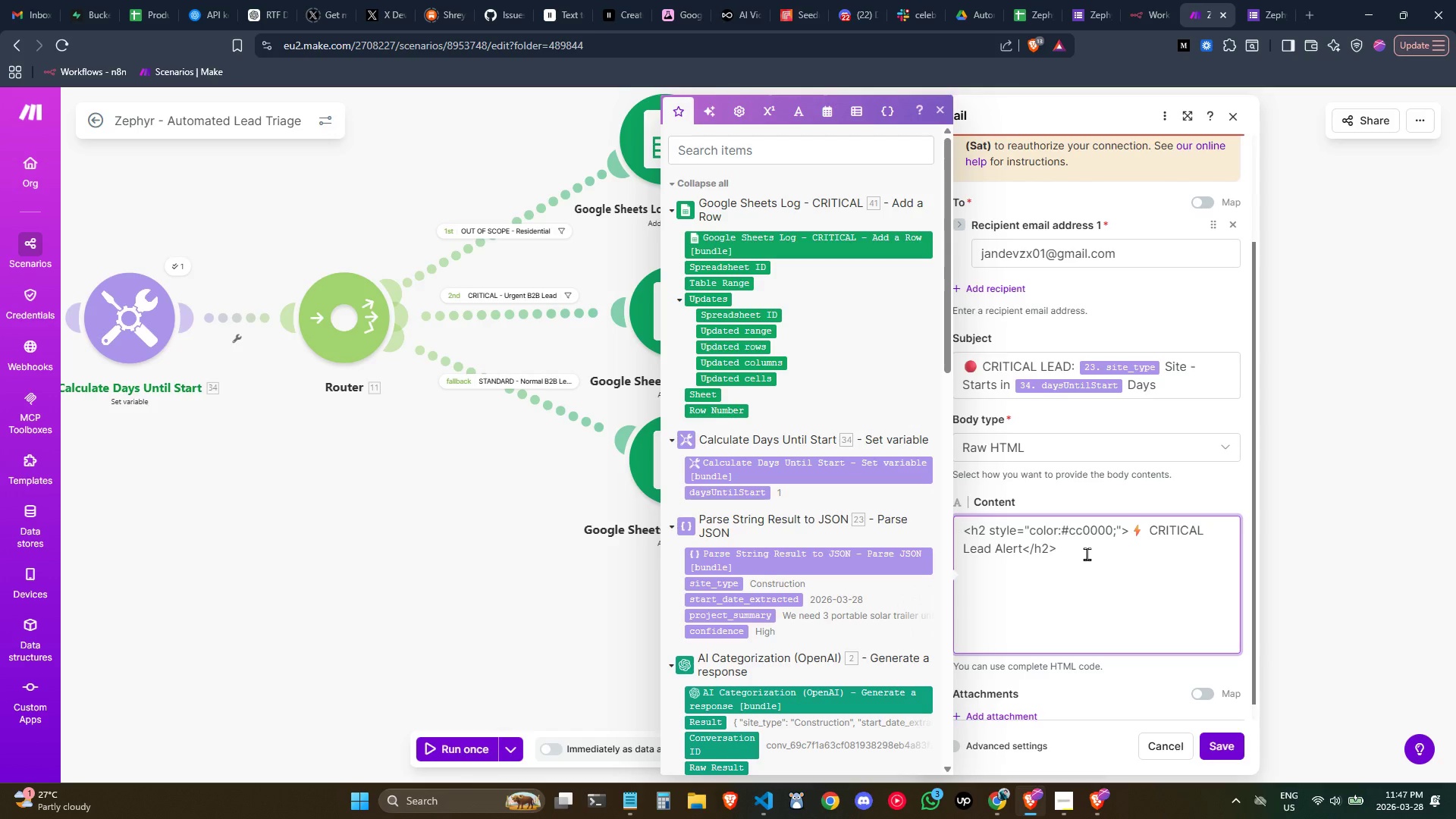 
key(Enter)
 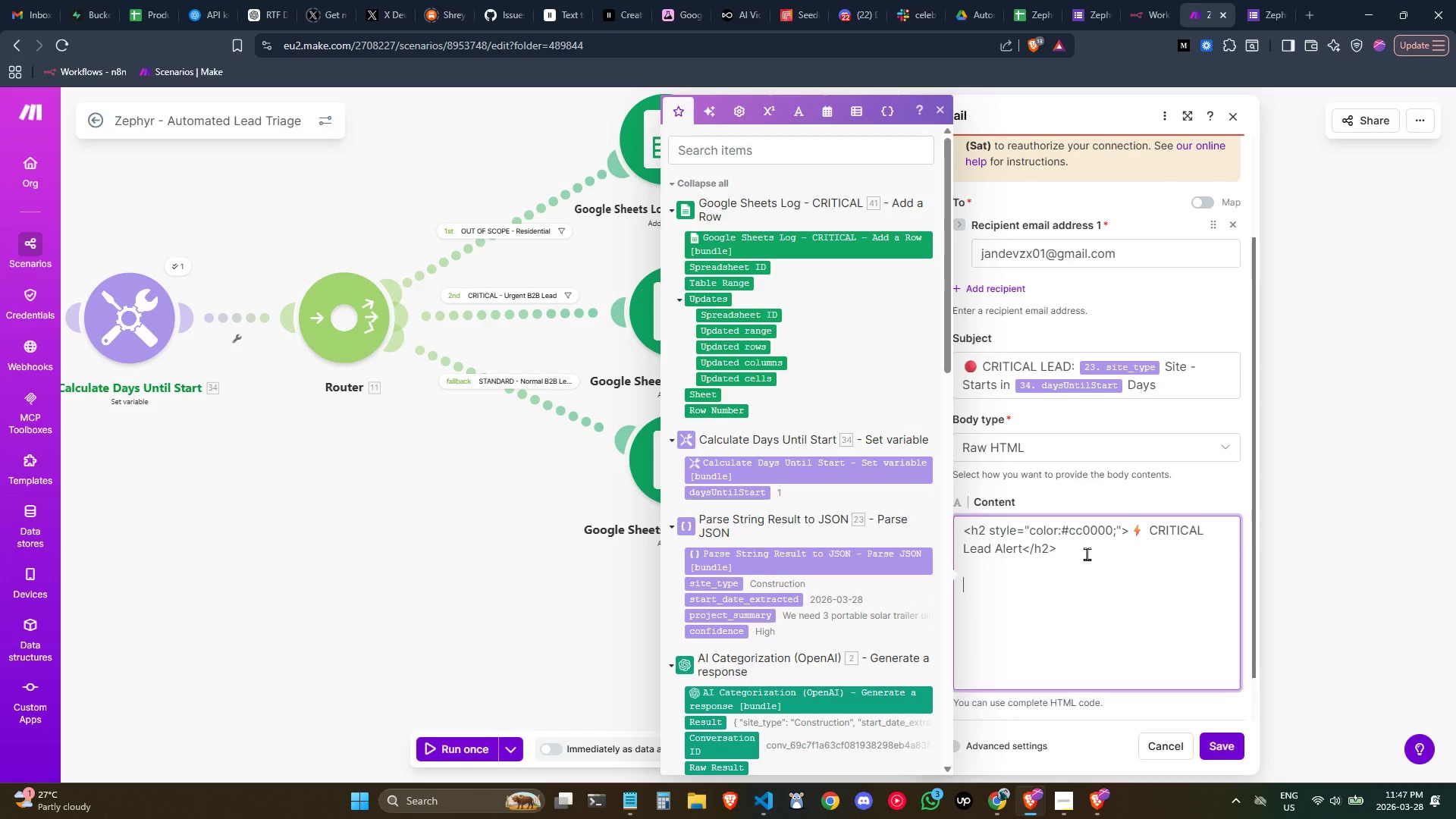 
key(Enter)
 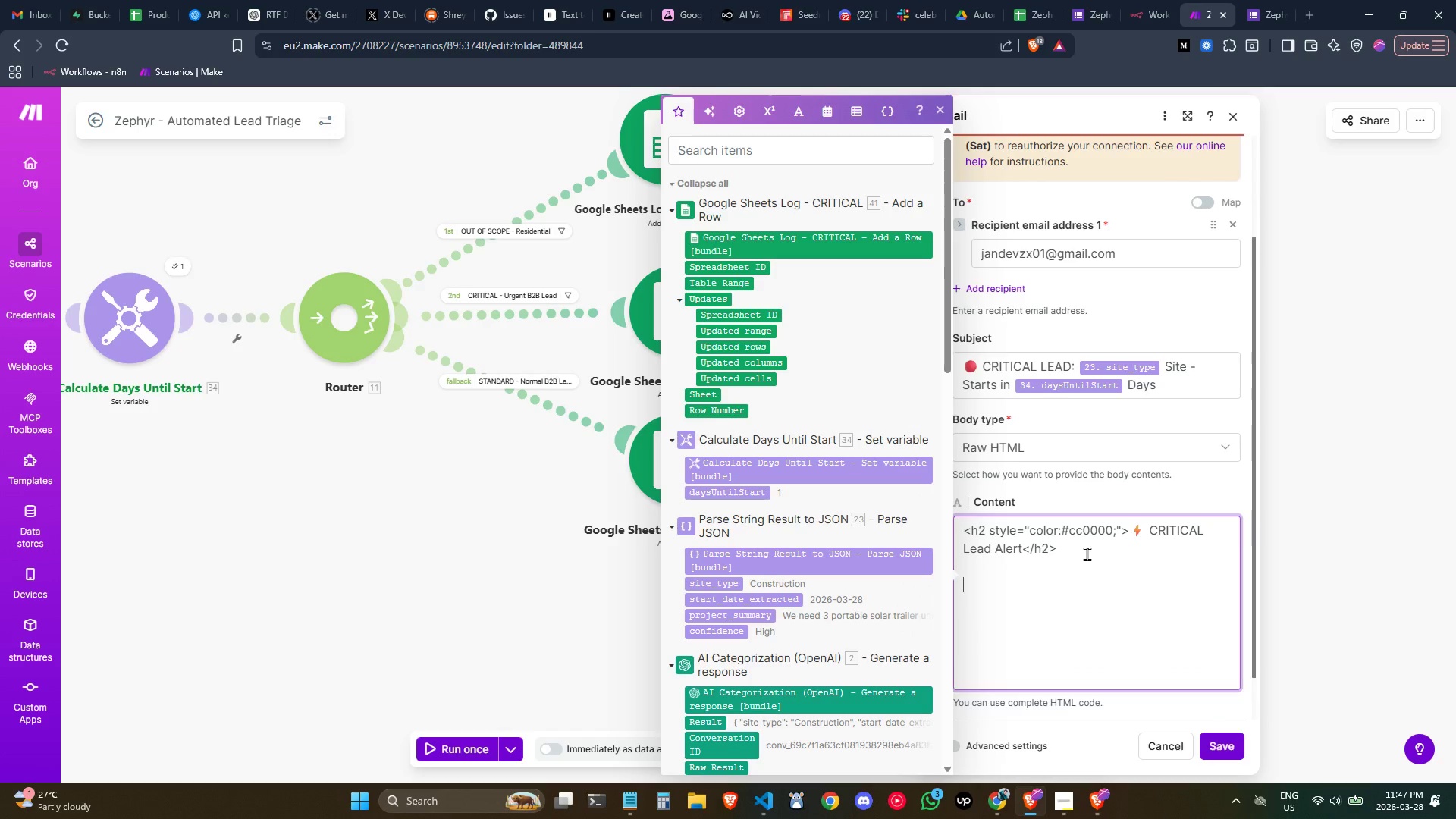 
key(Backspace)
type(<p> )
key(Backspace)
type(A high )
key(Backspace)
type(-urgenct)
key(Backspace)
type(y site inquiry requires immediate follow-up.</p)
key(Backspace)
key(Backspace)
type(p>)
 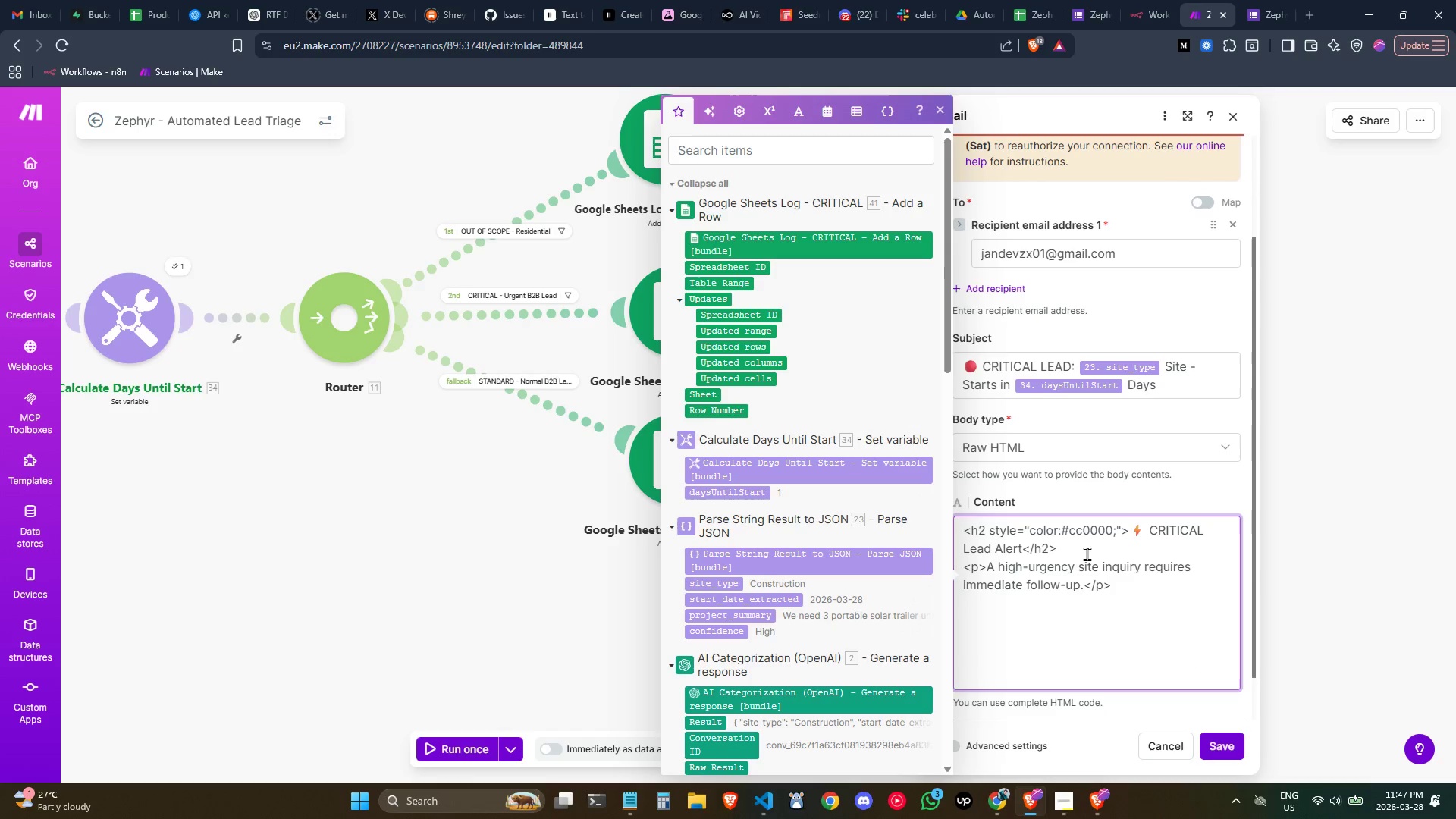 
wait(5.52)
 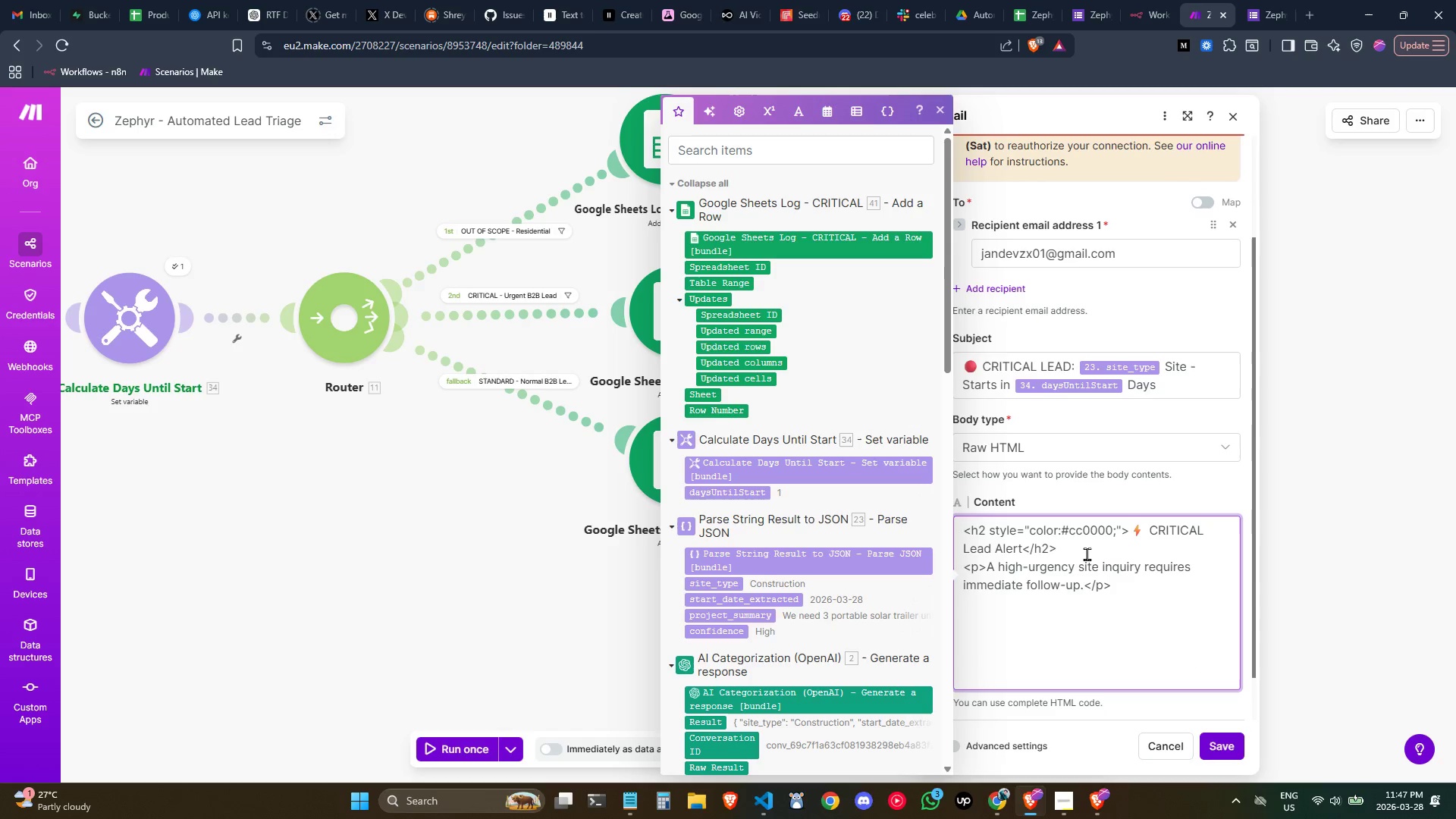 
key(Enter)
 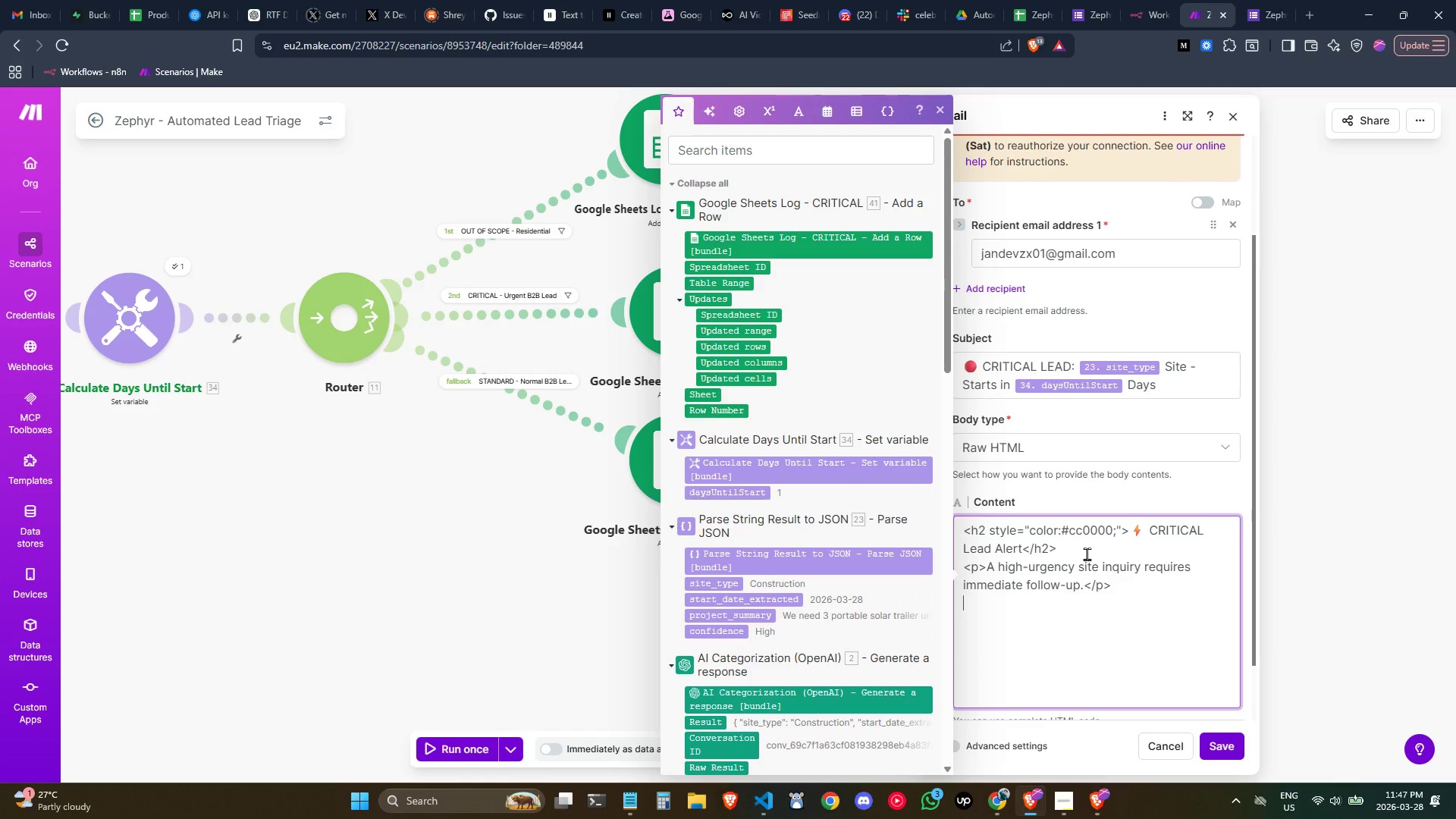 
type(<table style="font-)
 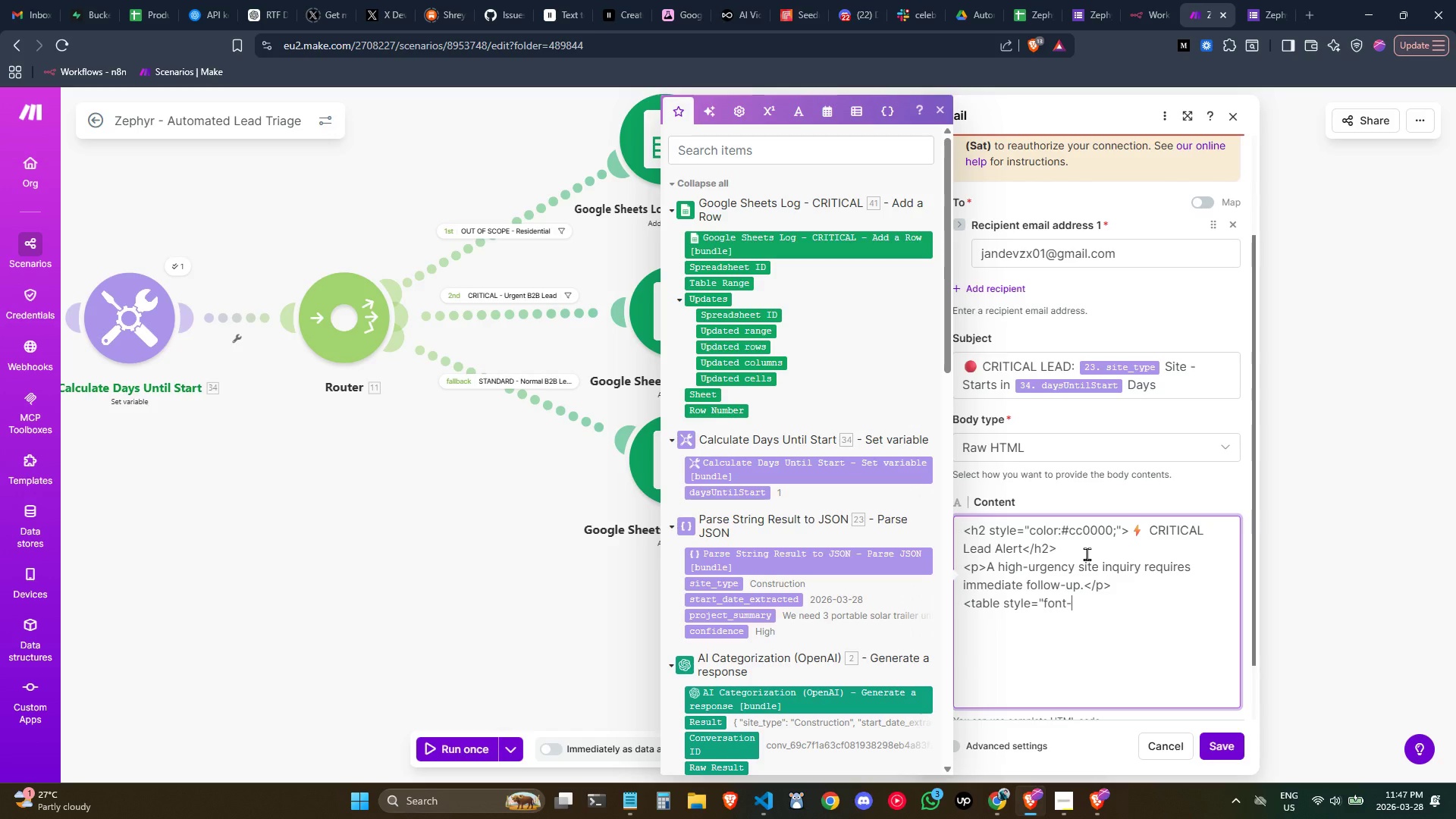 
type(family)
 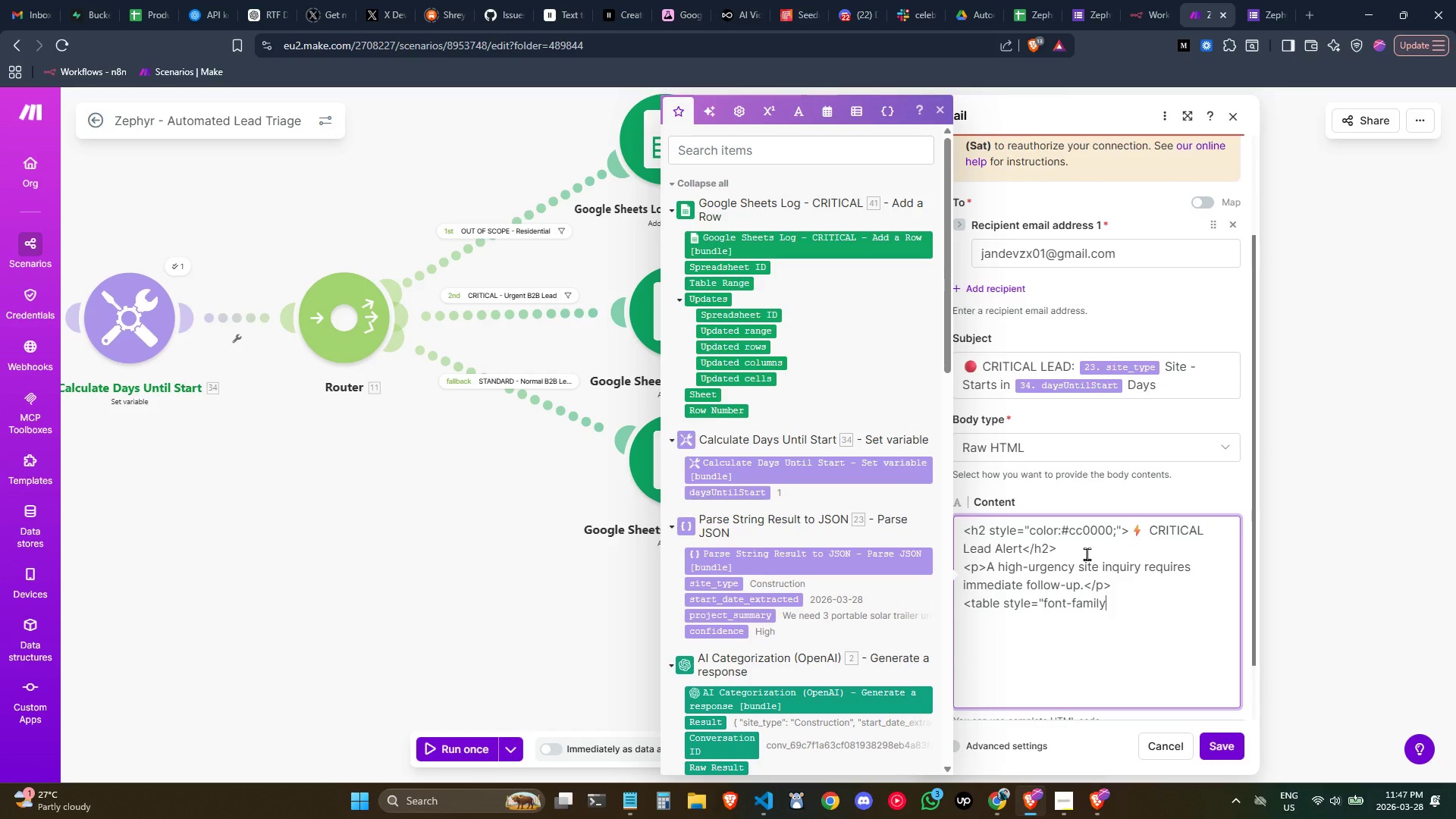 
type(:Arial)
 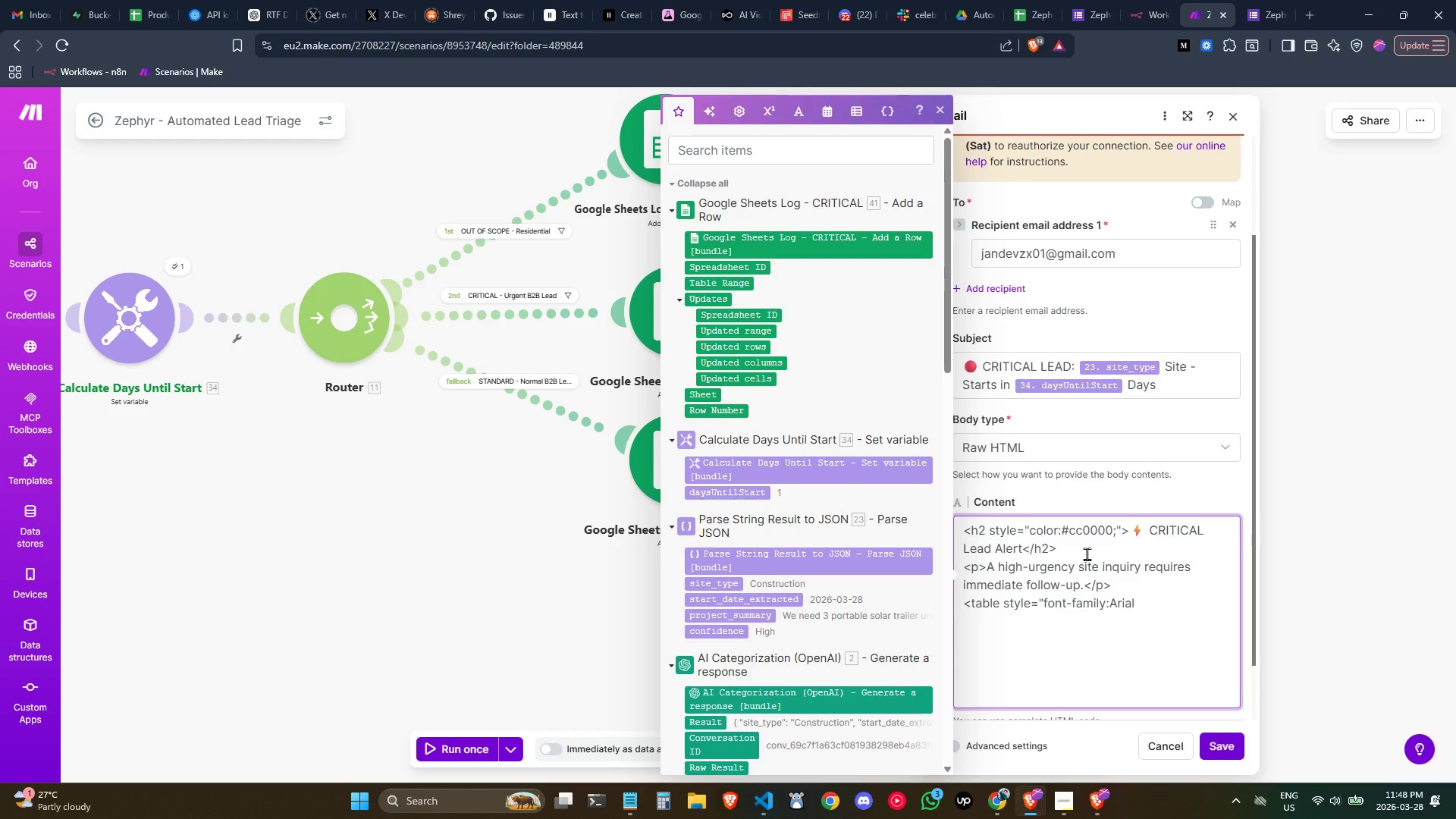 
type(,sans-serif;font-size14px;border-collapse:collapse)
 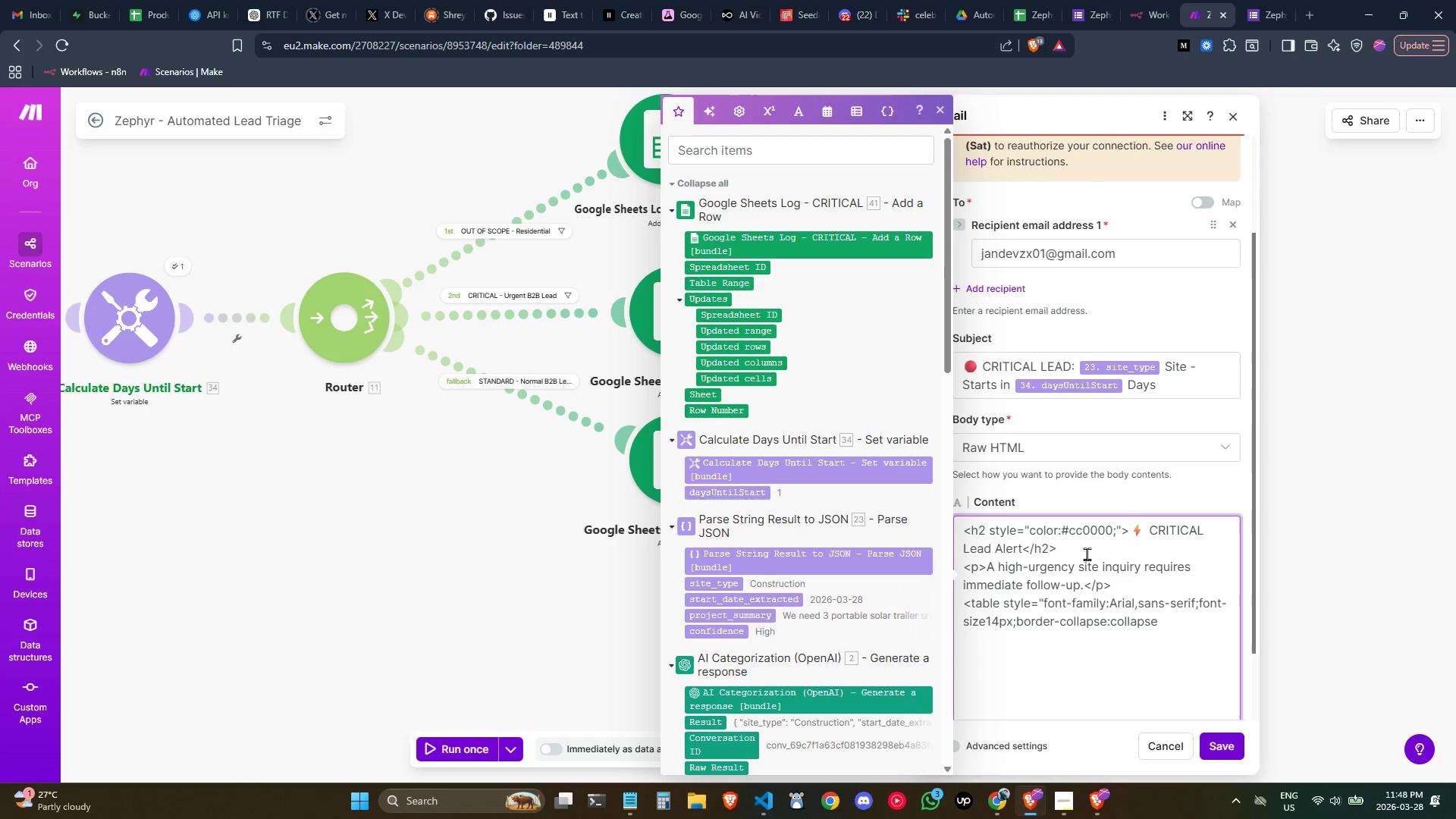 
hold_key(key=ShiftLeft, duration=0.36)
 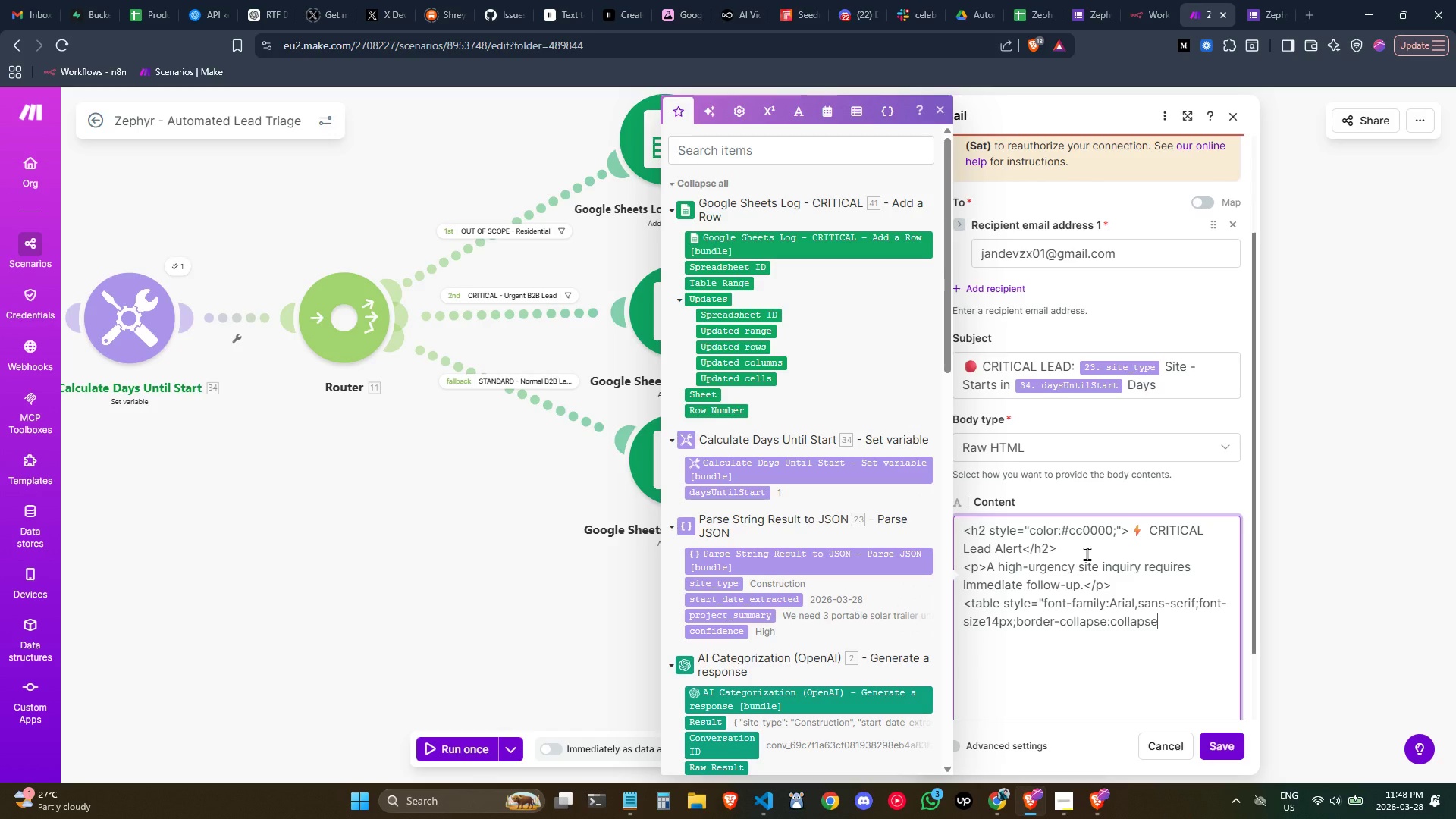 
key(Semicolon)
 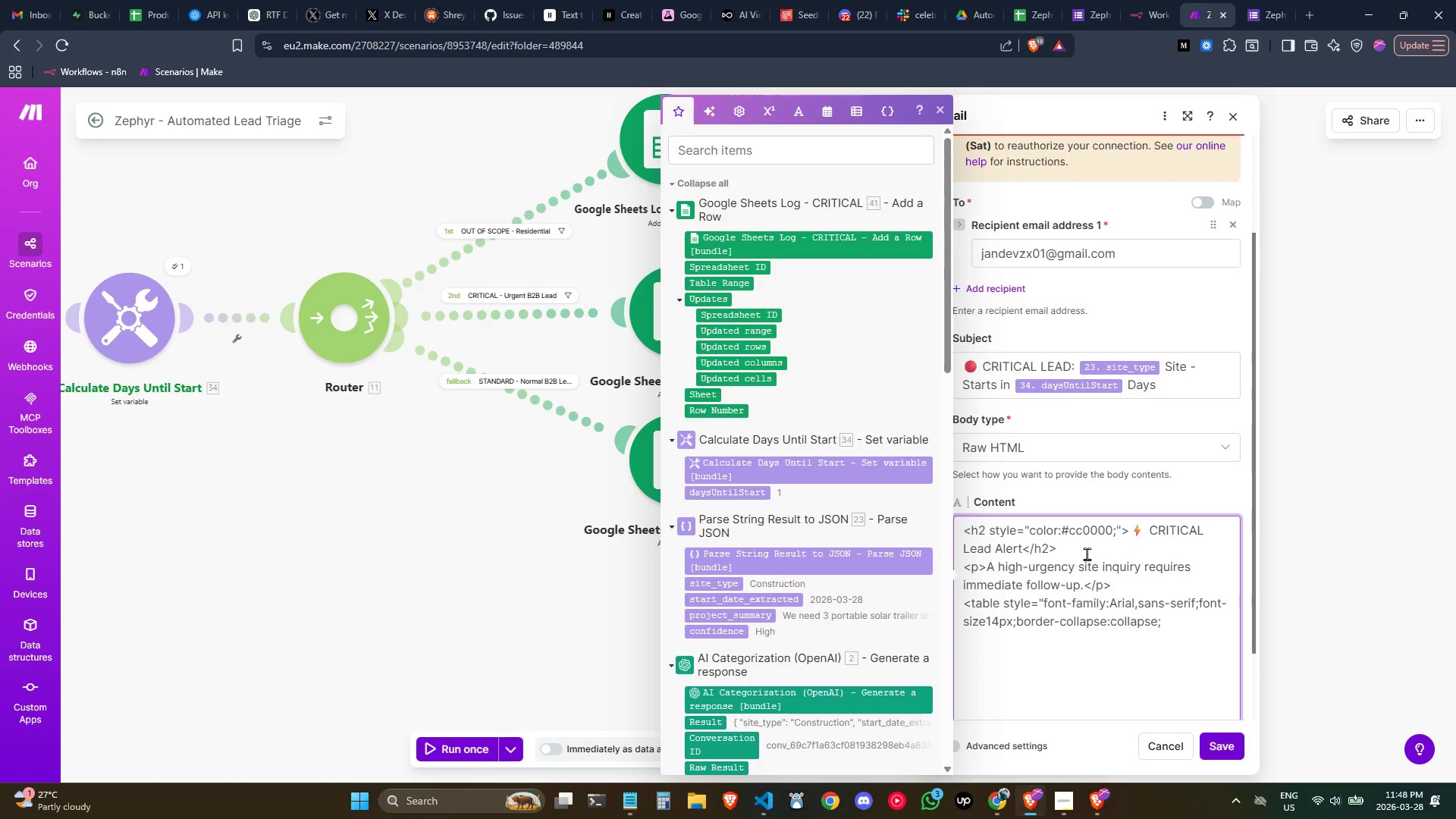 
wait(12.33)
 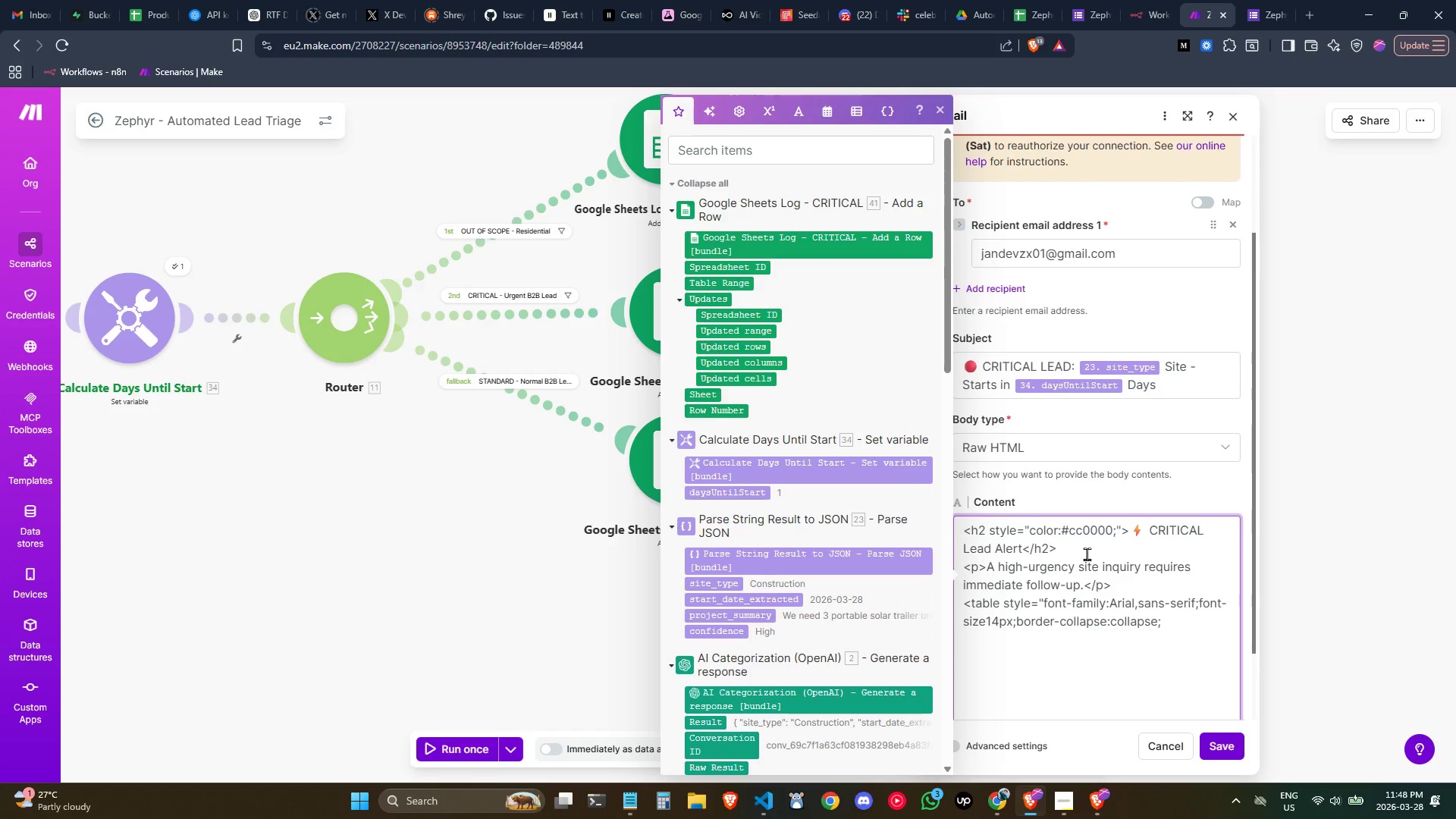 
left_click([988, 617])
 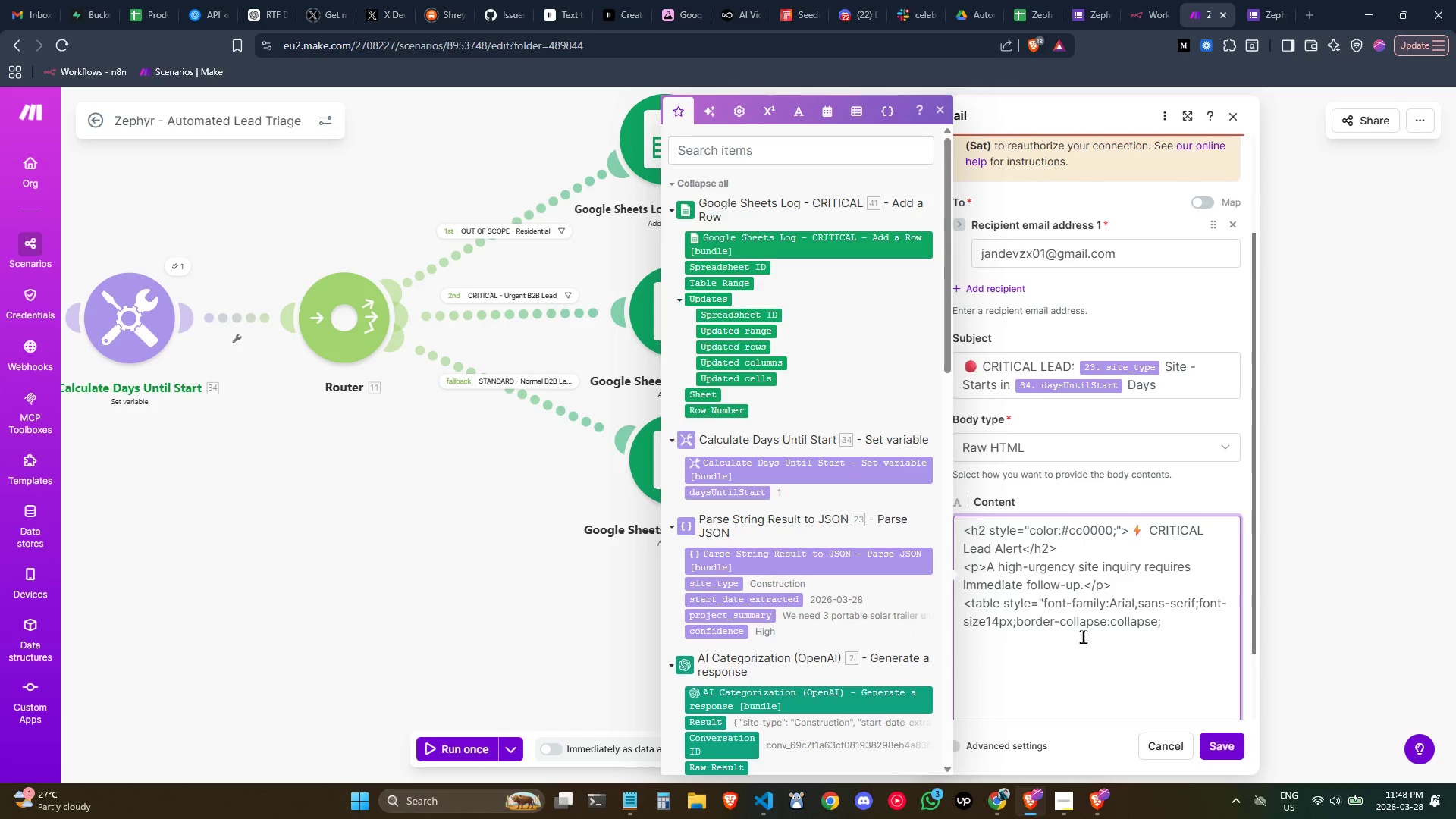 
key(Shift+Semicolon)
 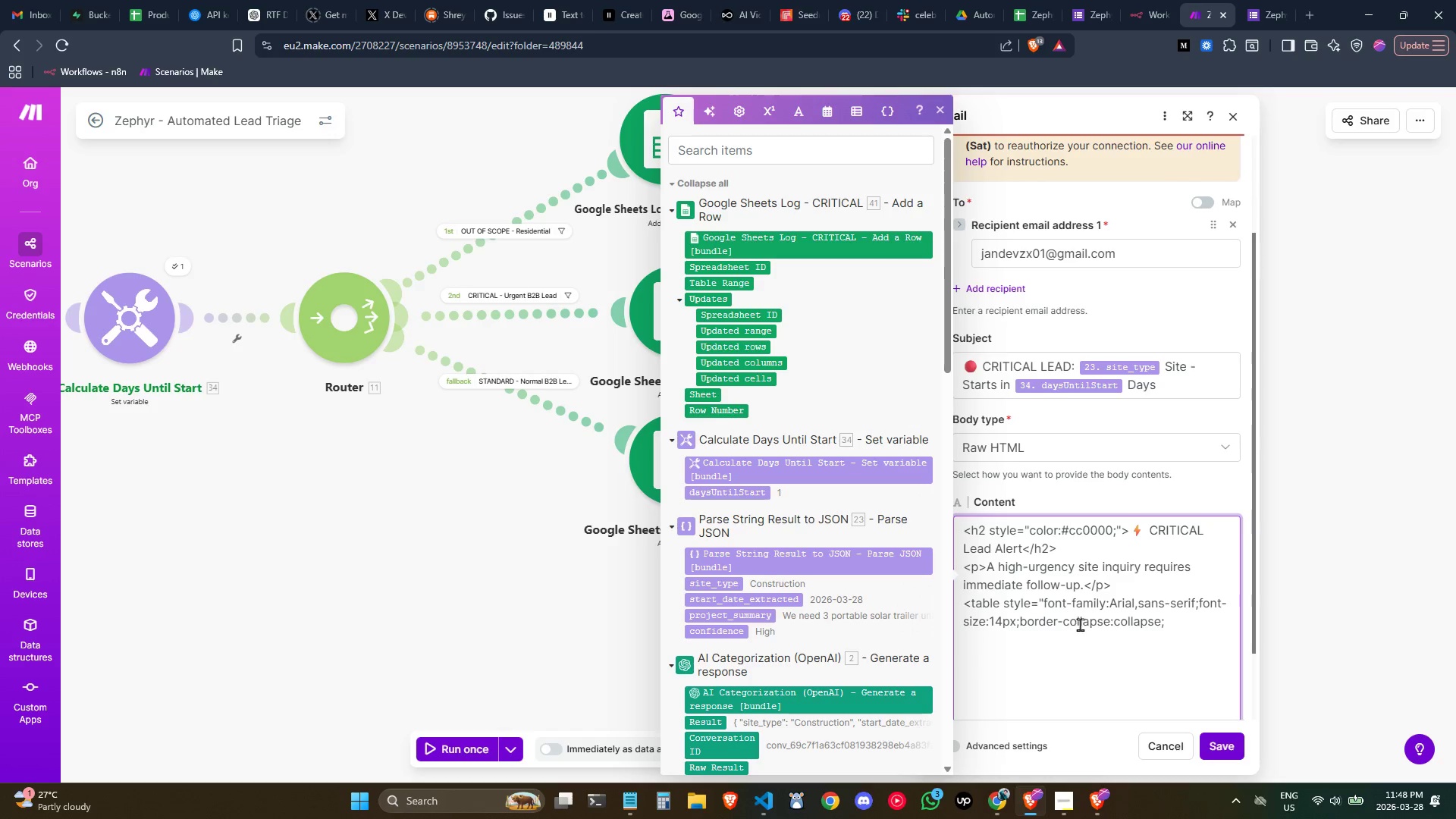 
wait(8.08)
 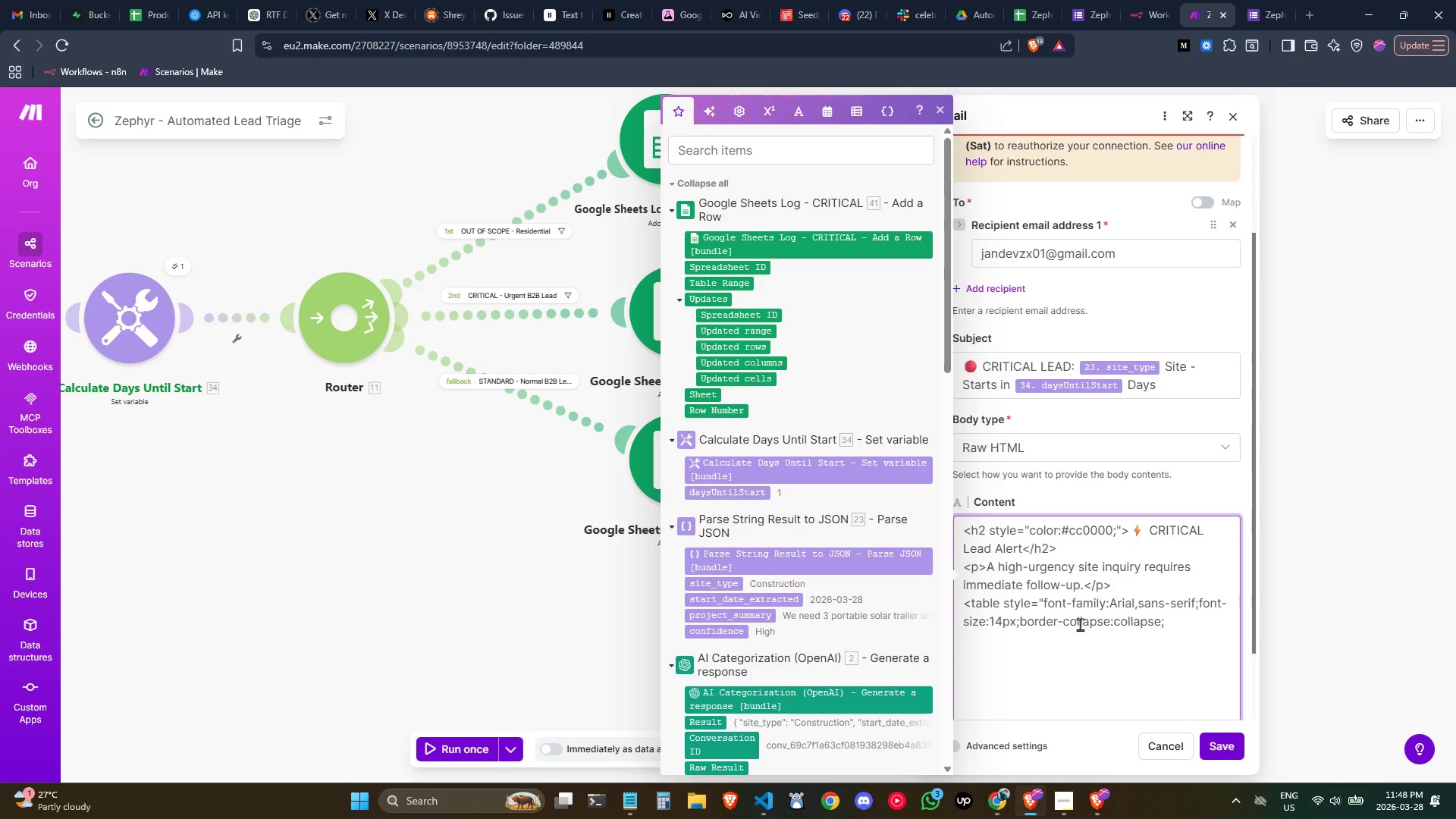 
left_click([1201, 624])
 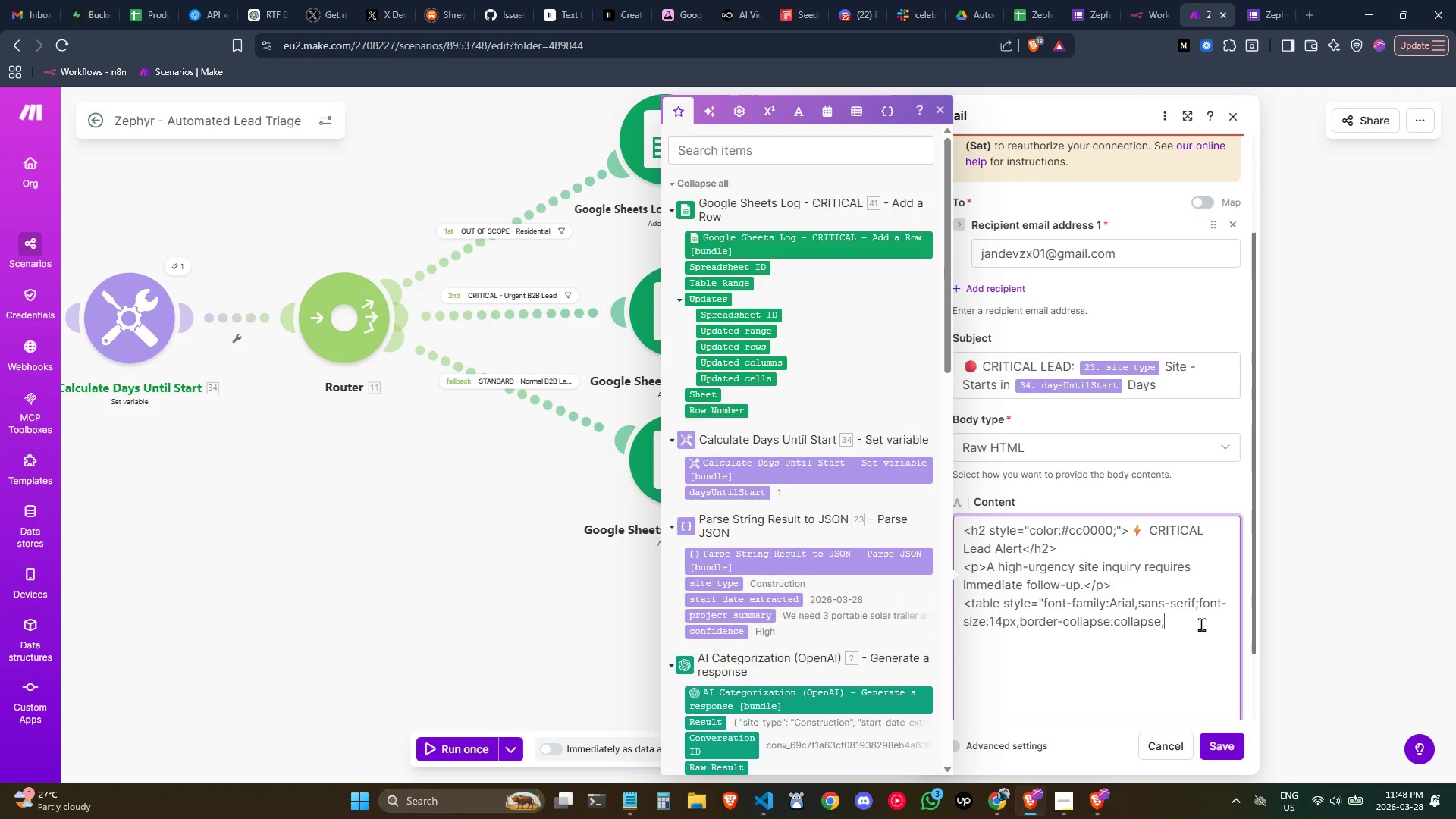 
key(Shift+Quote)
 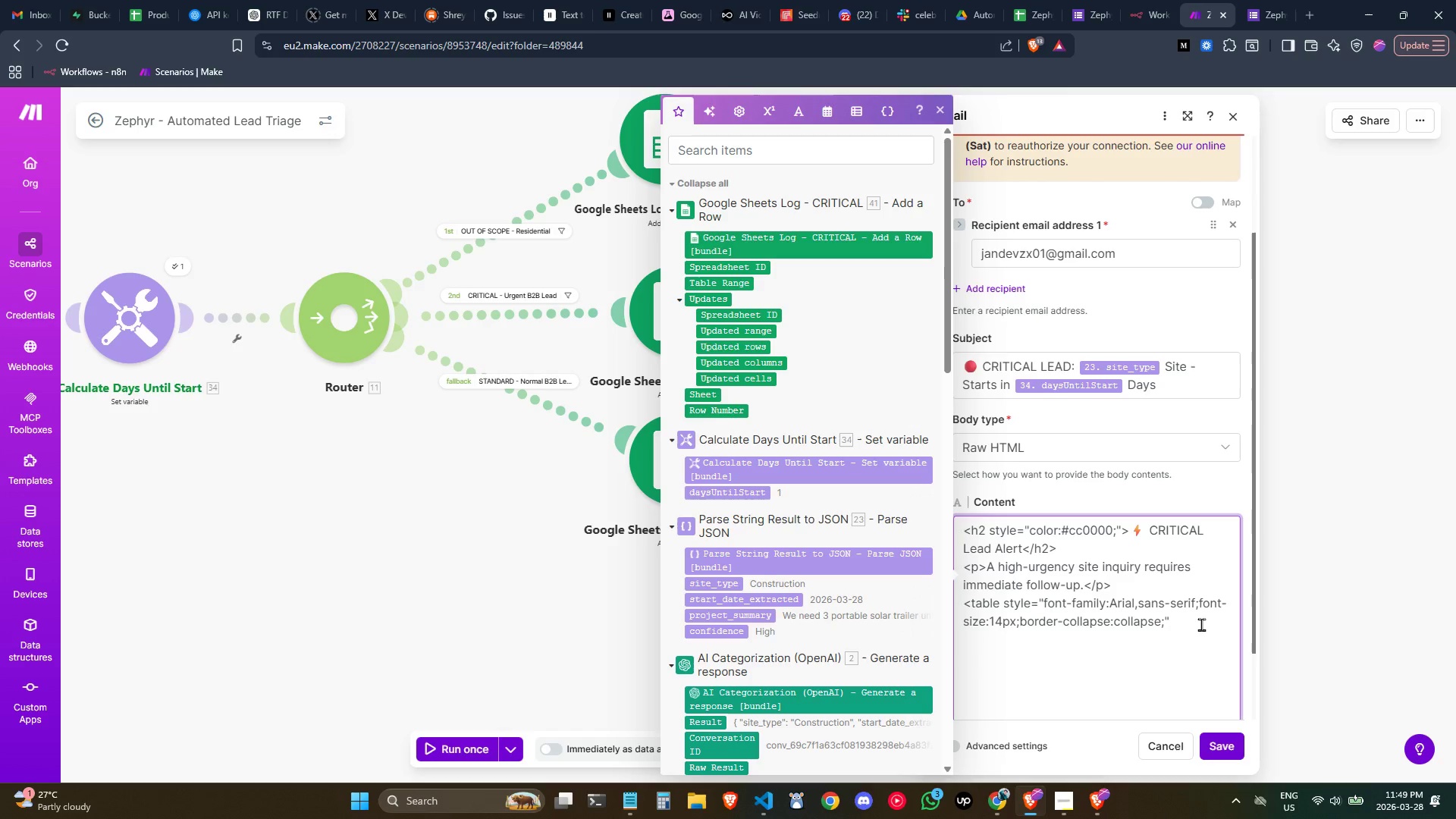 
key(Shift+ShiftLeft)
 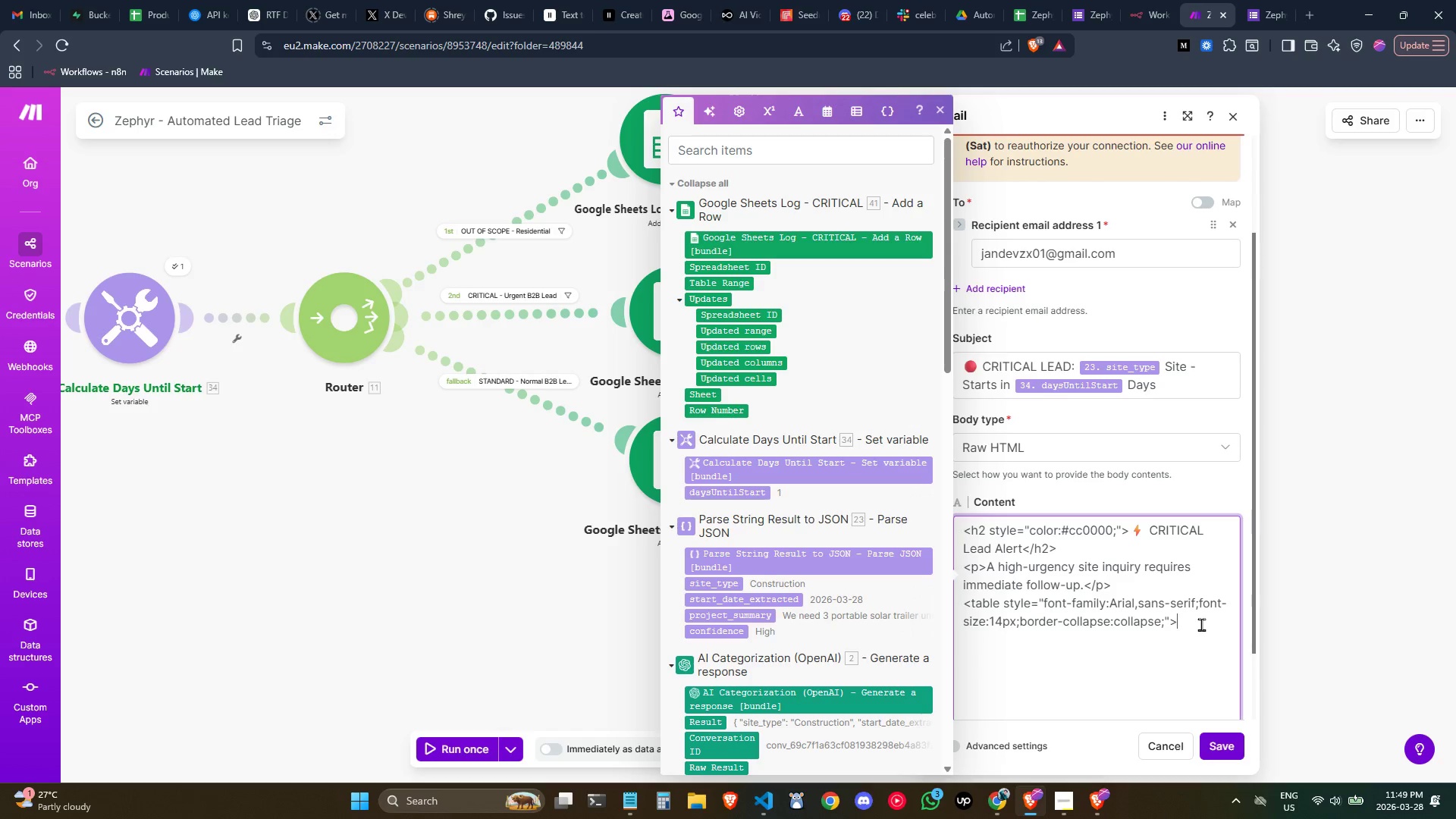 
key(Shift+Period)
 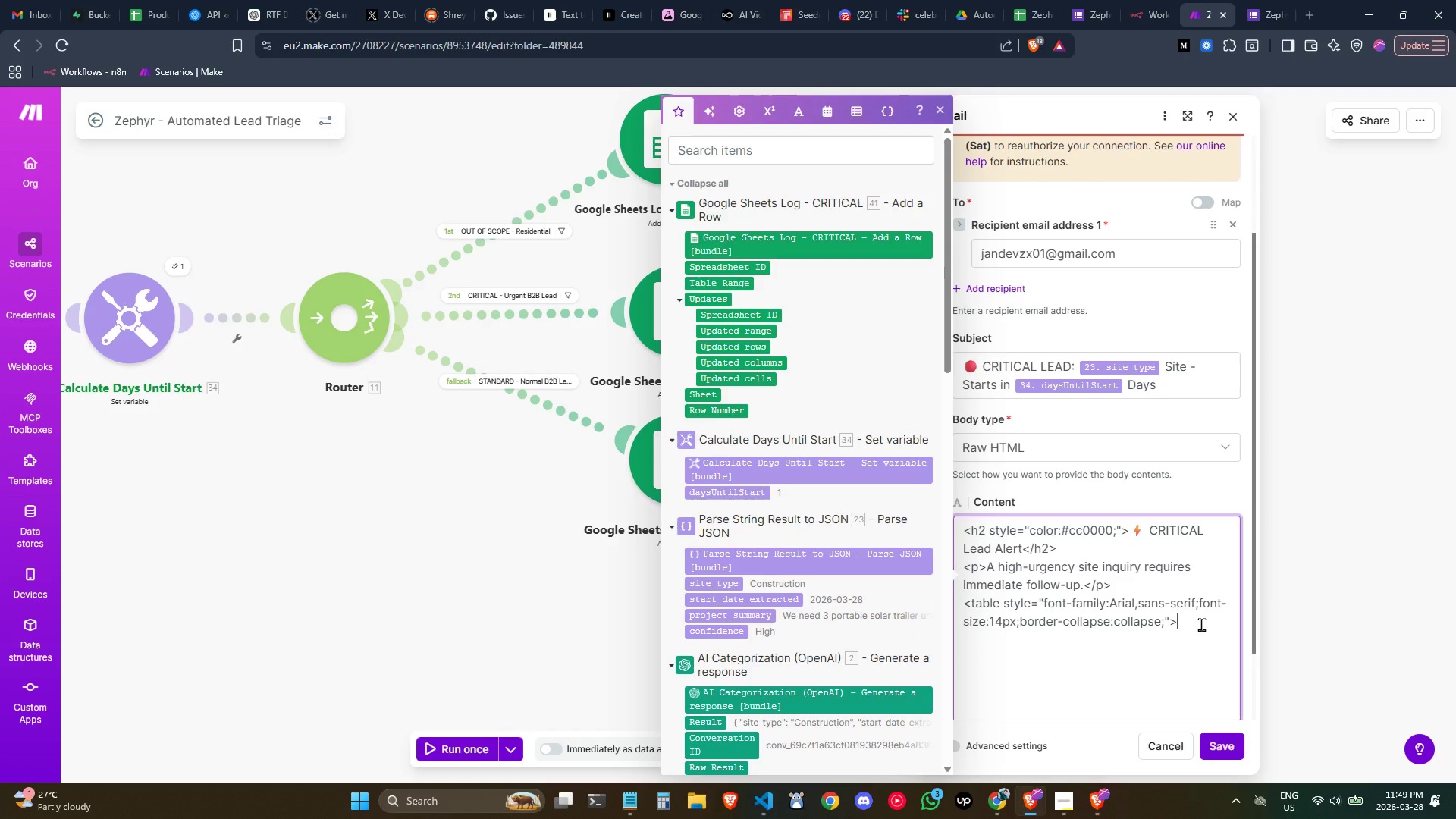 
key(Enter)
 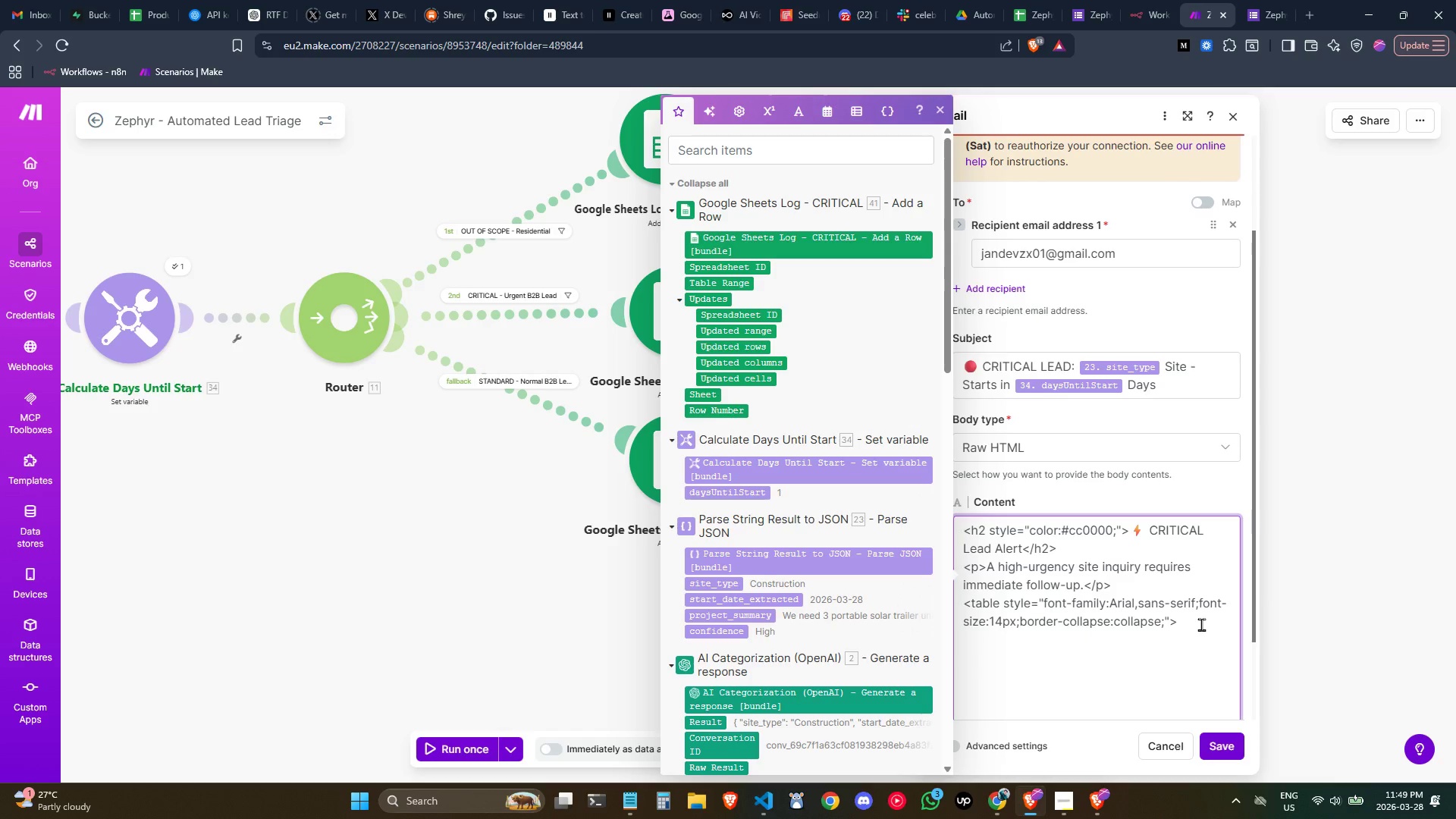 
type(<tr><td style="padding:6px;font-weight)
 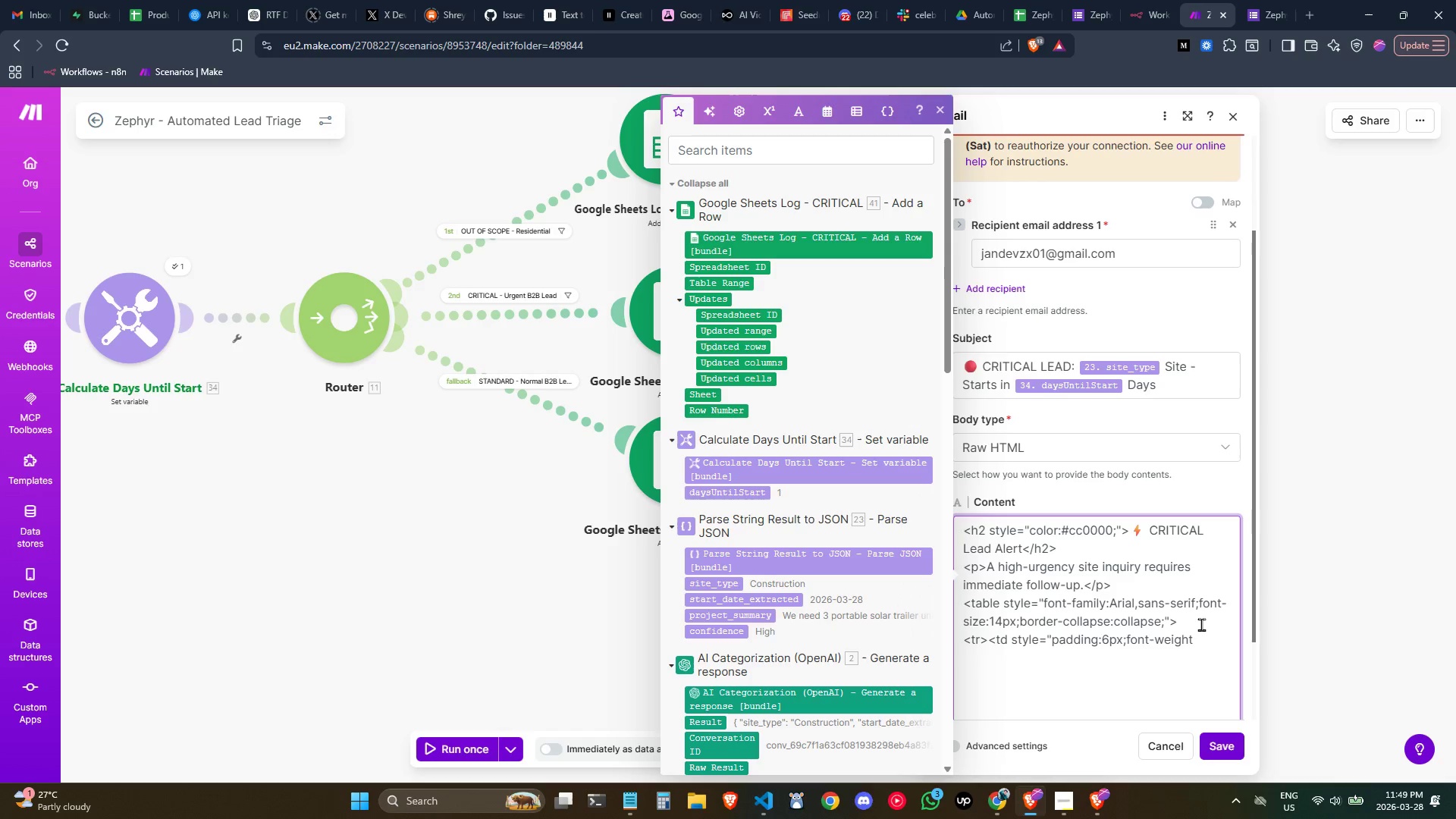 
type(:bold)
 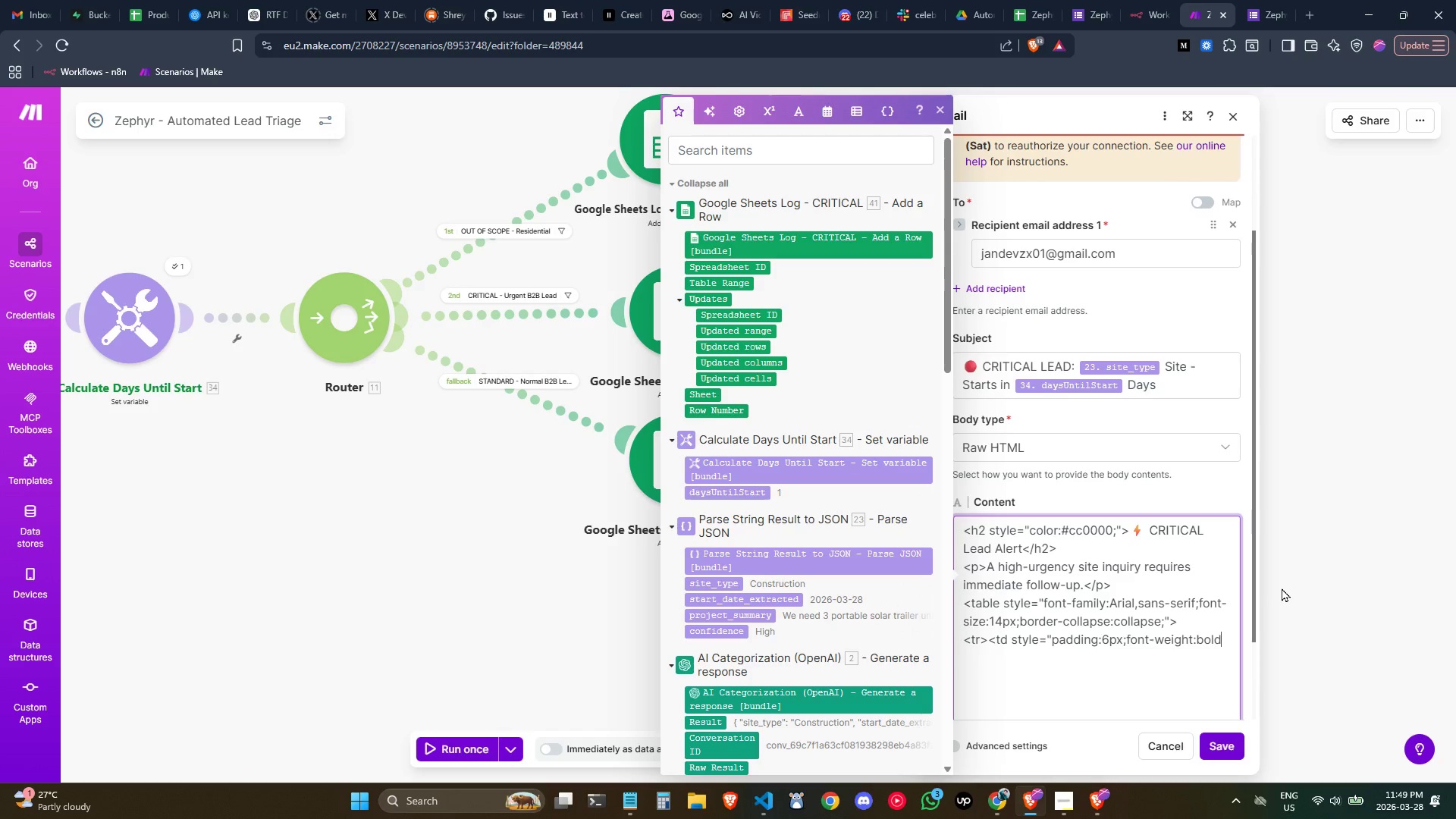 
wait(7.12)
 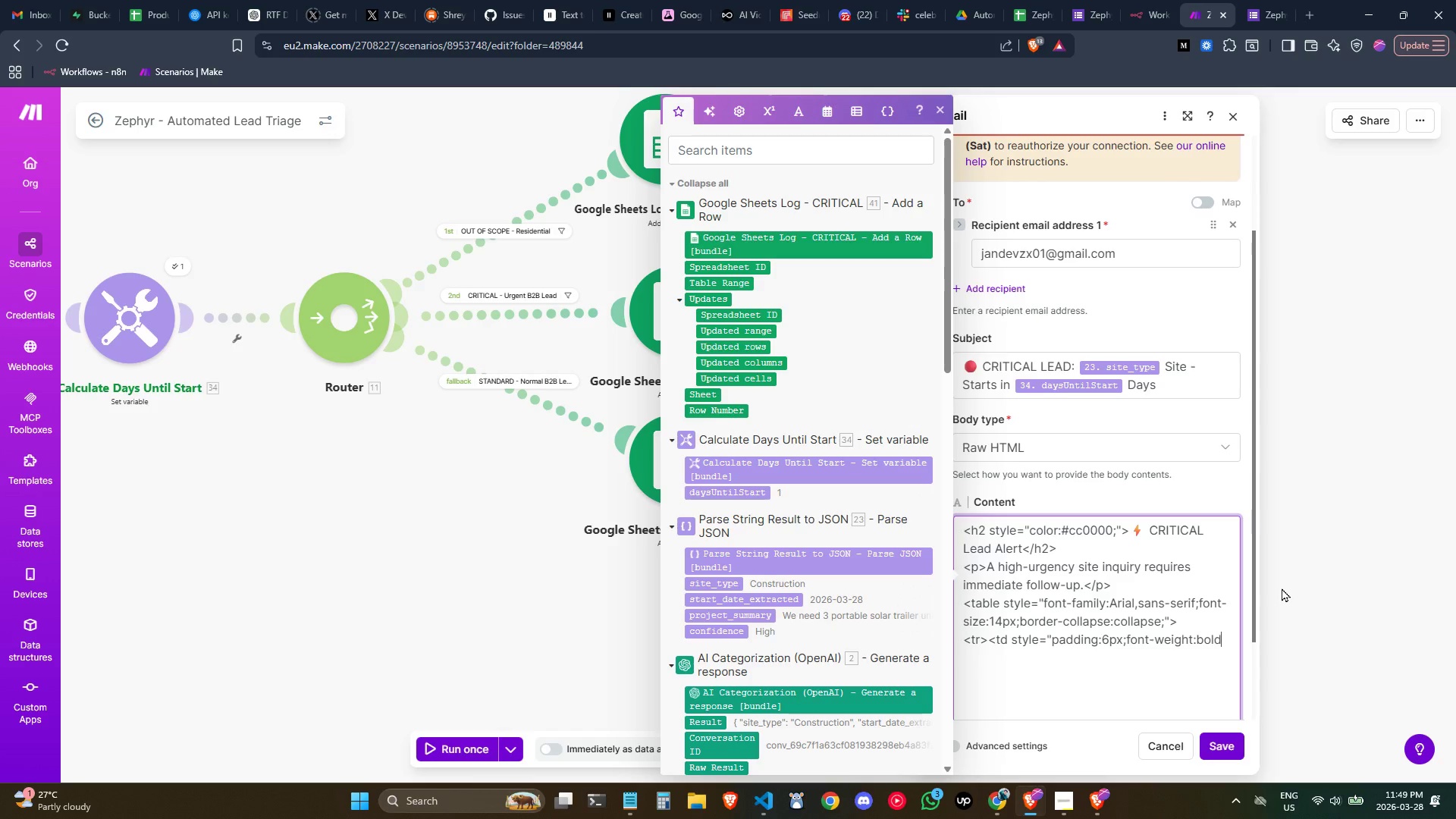 
type(;">Name:</td>)
key(Backspace)
key(Backspace)
key(Backspace)
key(Backspace)
type(td>)
 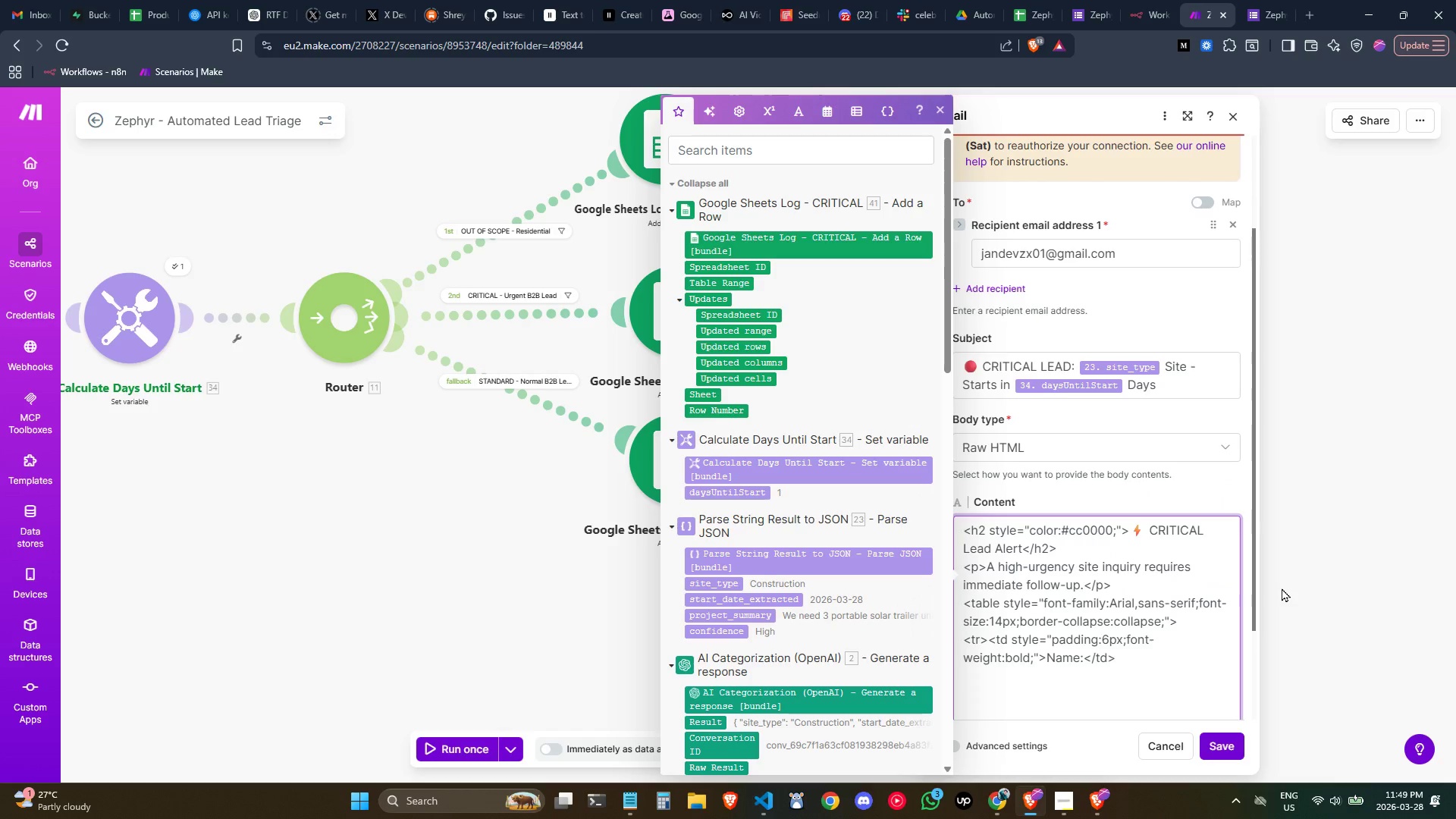 
wait(23.06)
 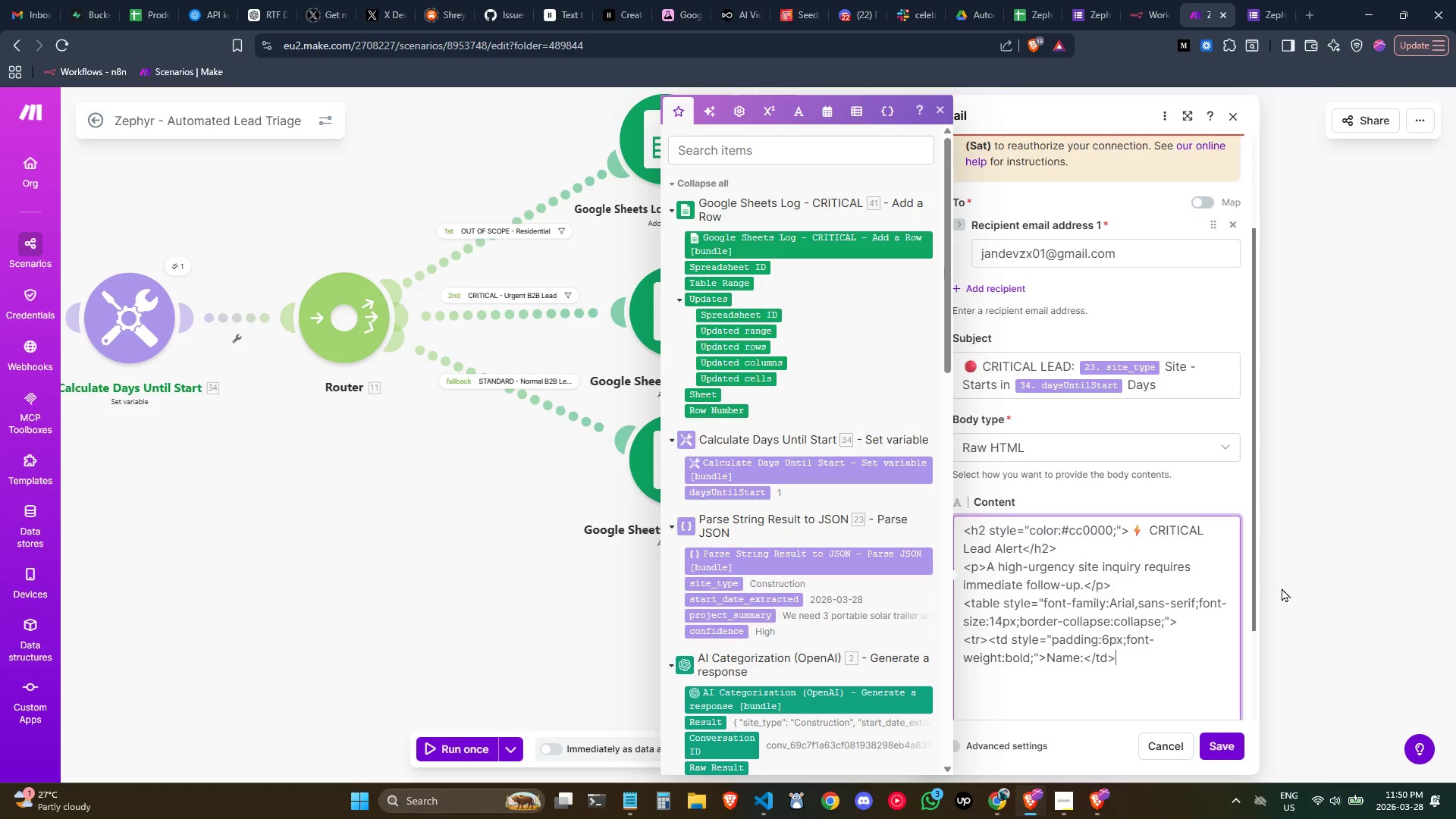 
key(Control+ControlLeft)
 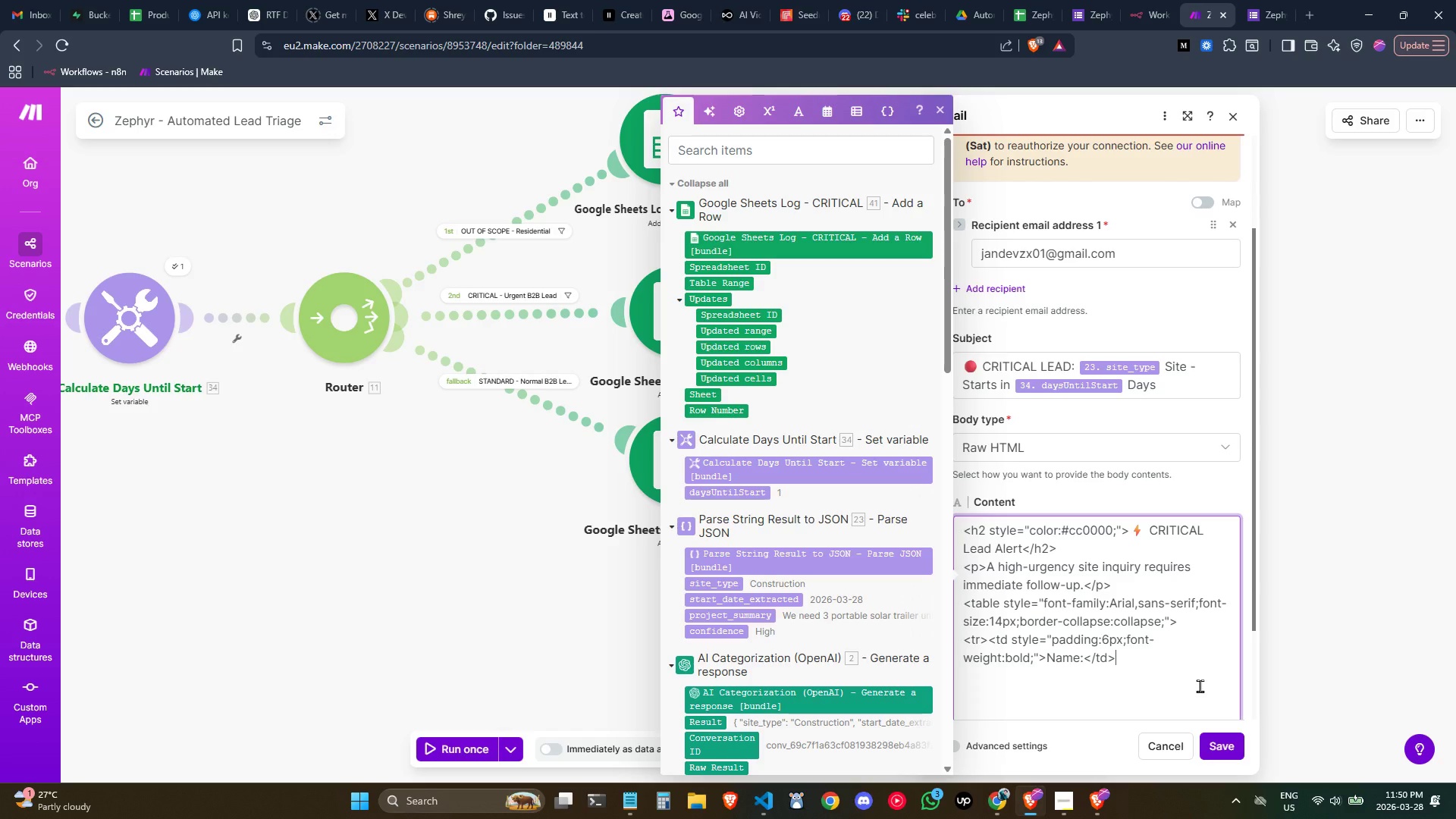 
wait(7.61)
 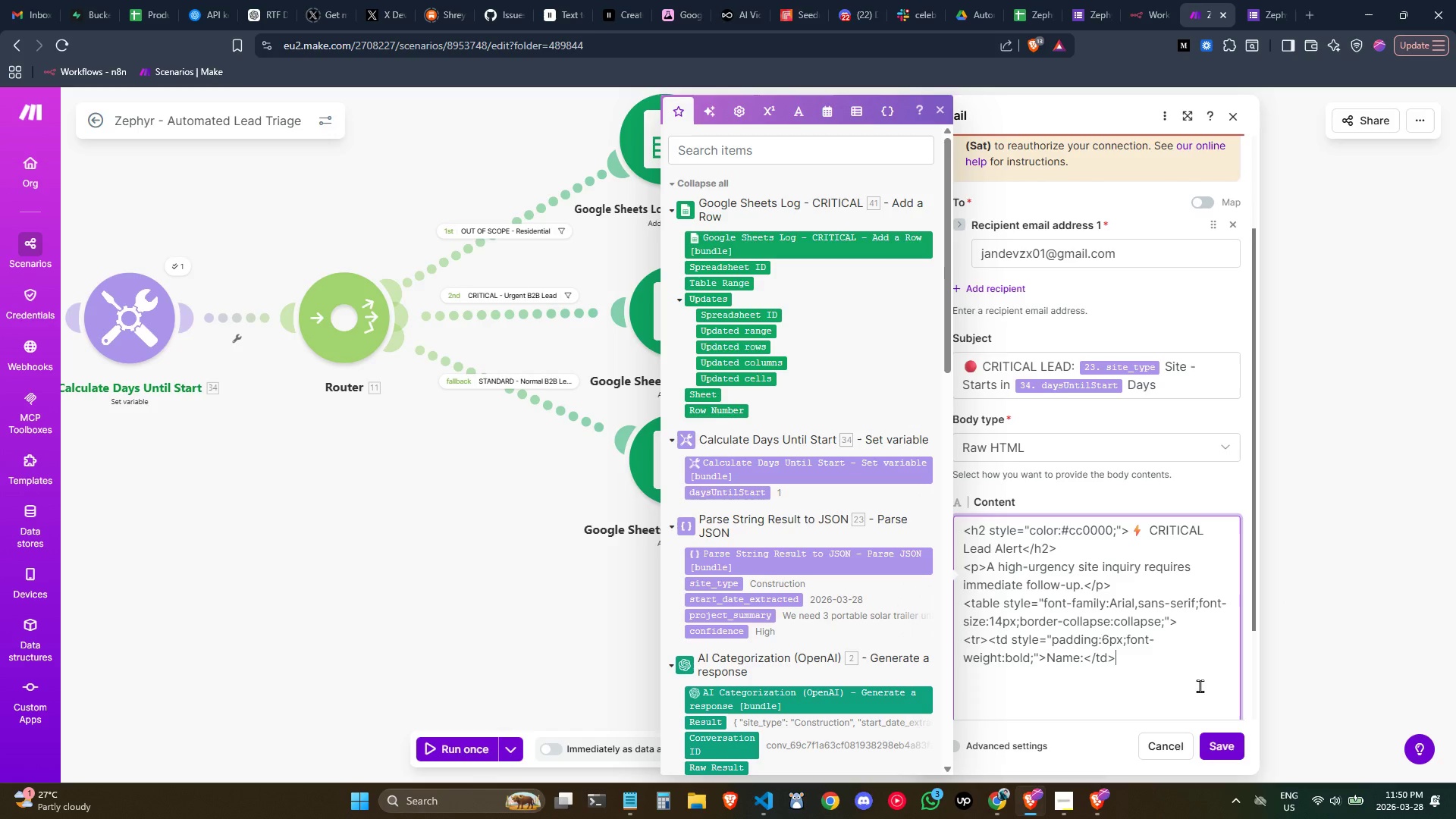 
key(Control+ControlLeft)
 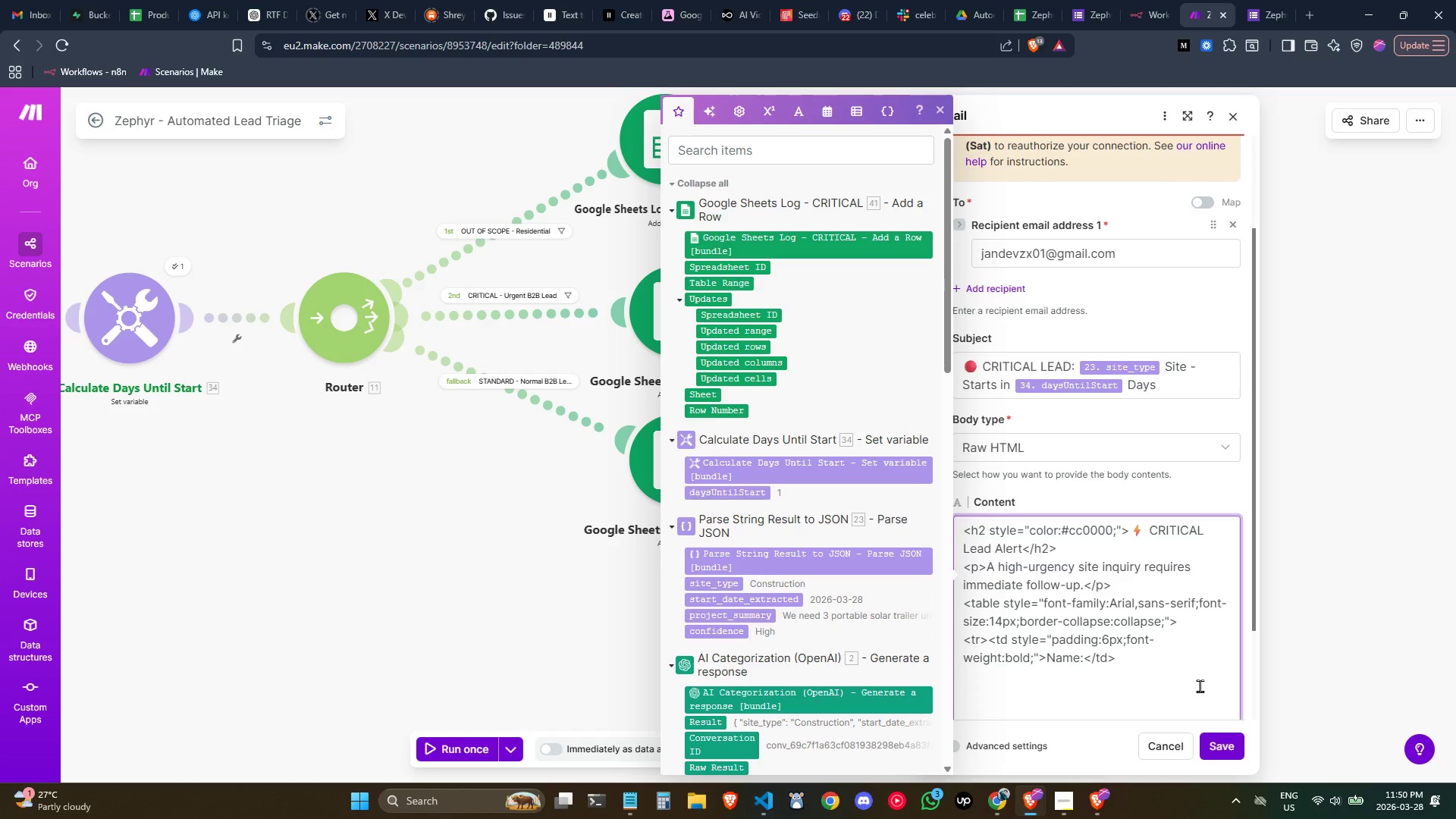 
hold_key(key=ShiftLeft, duration=0.41)
 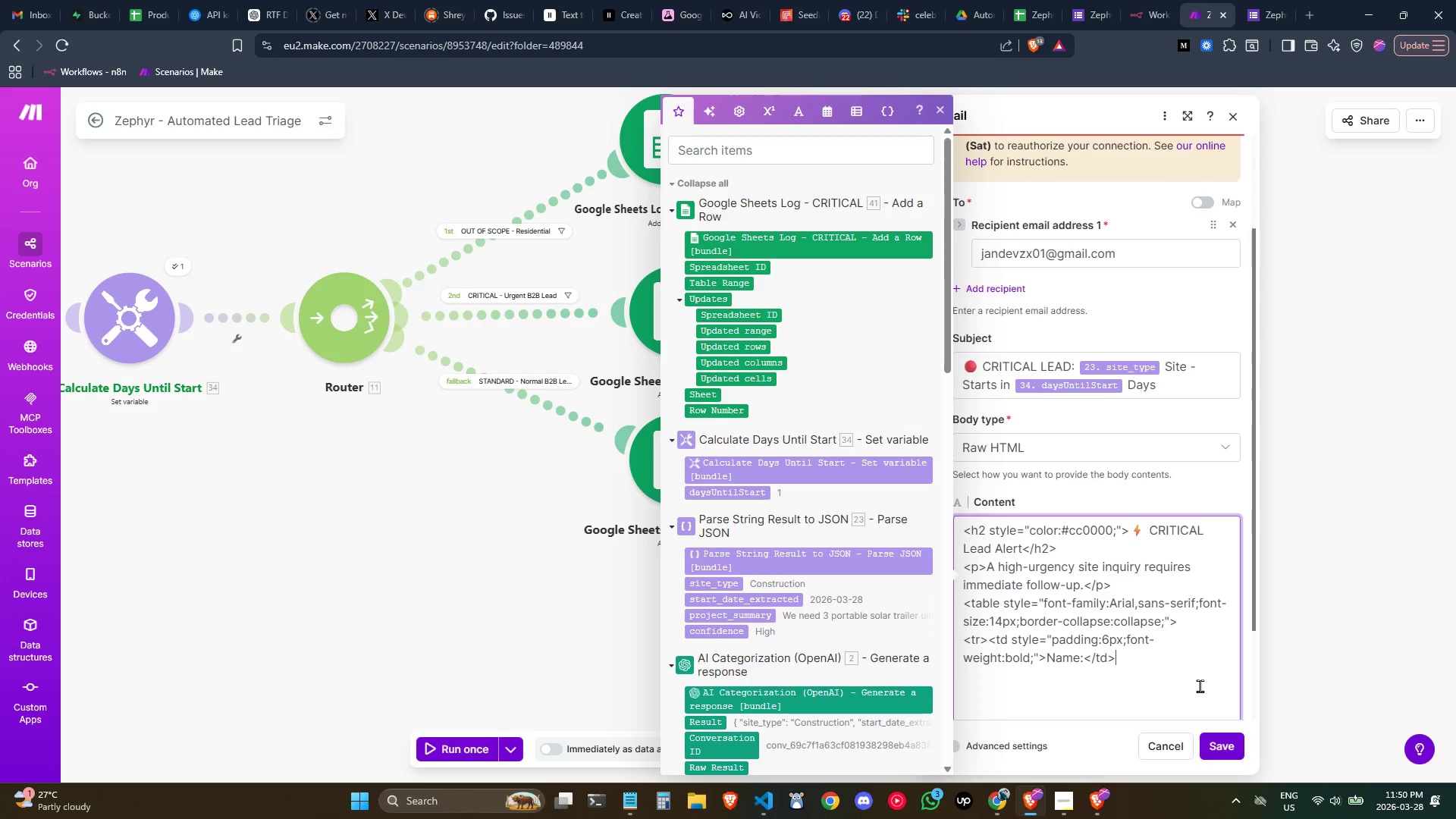 
key(ArrowLeft)
 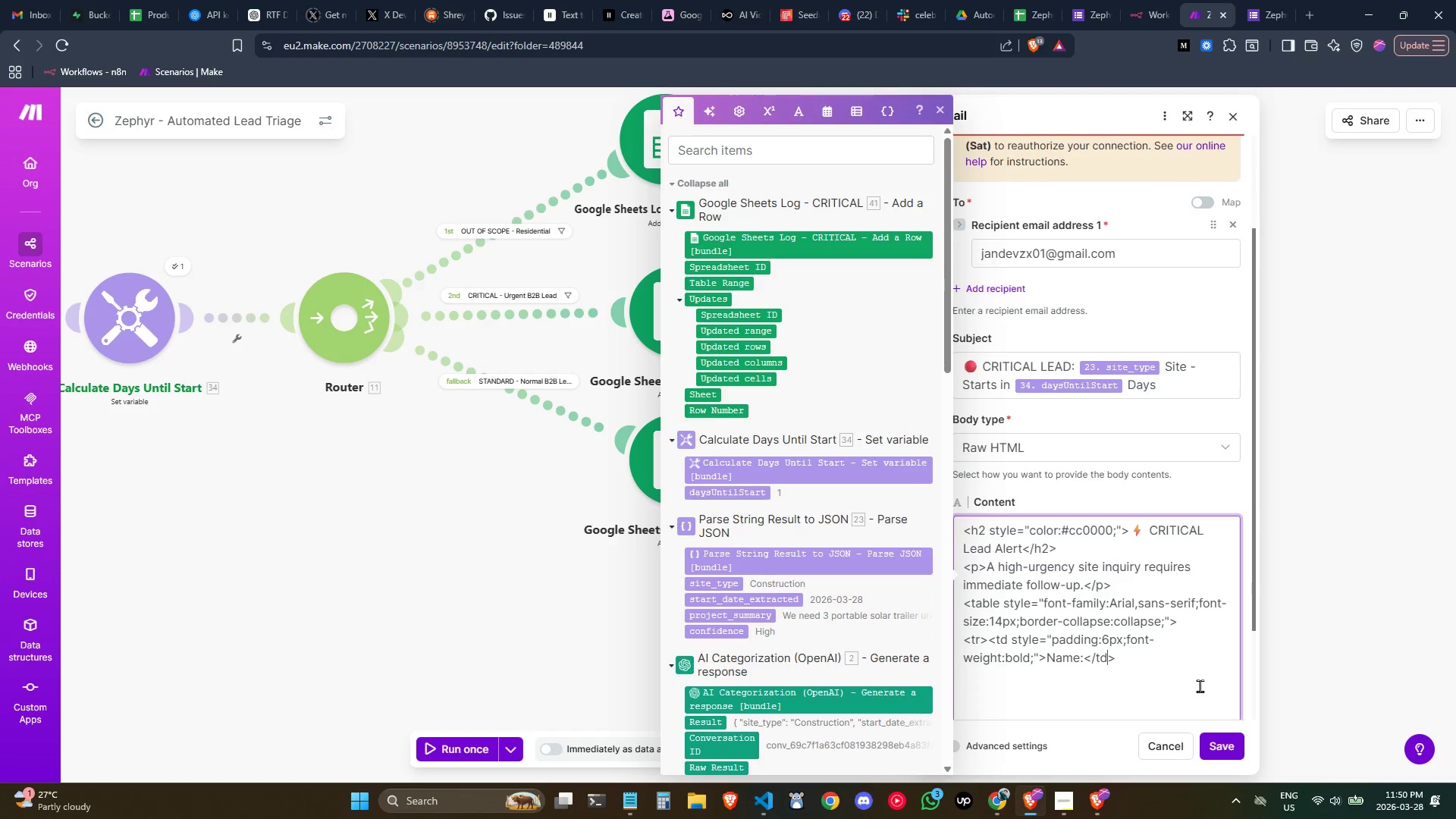 
key(ArrowUp)
 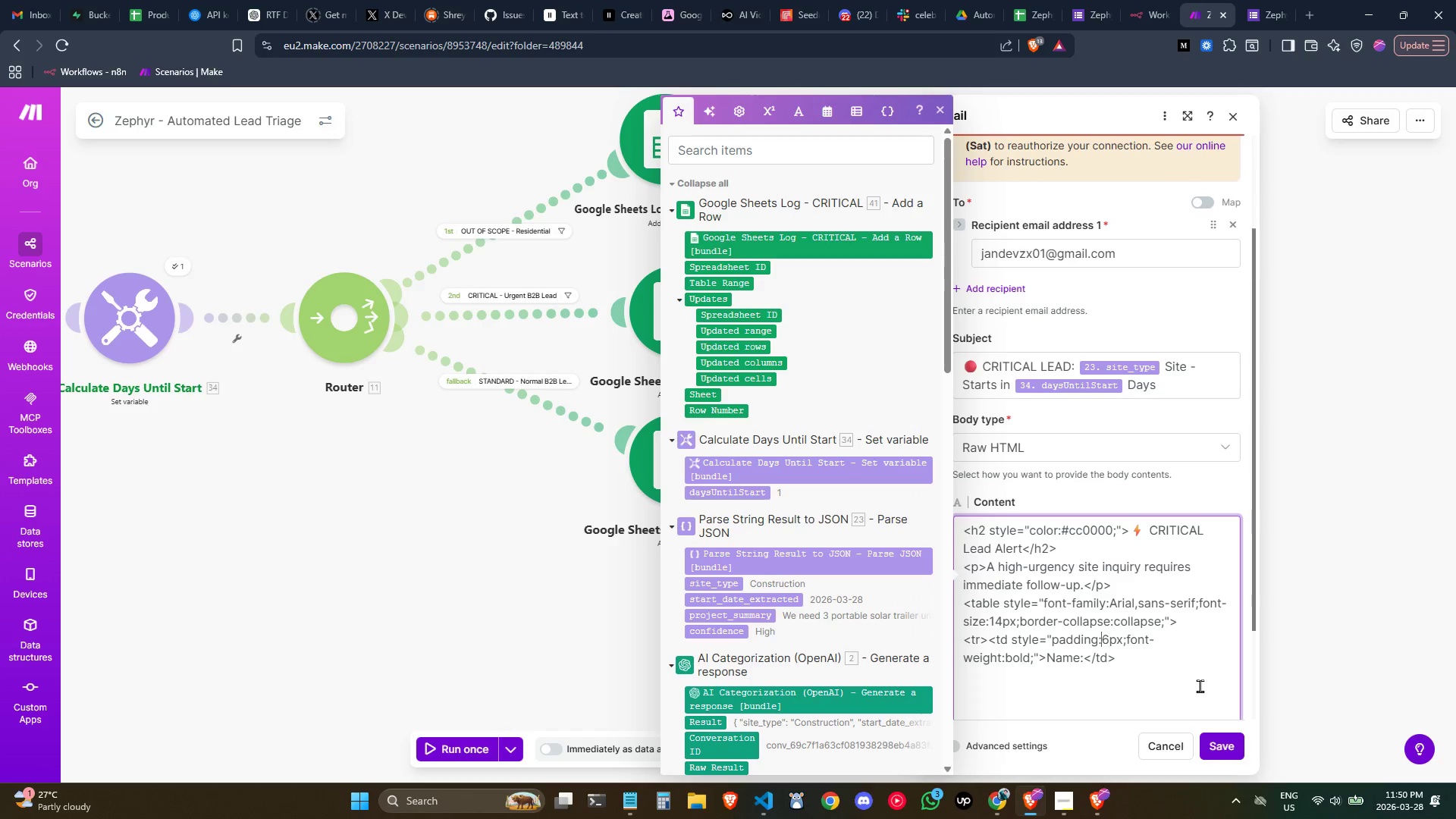 
hold_key(key=ArrowLeft, duration=0.34)
 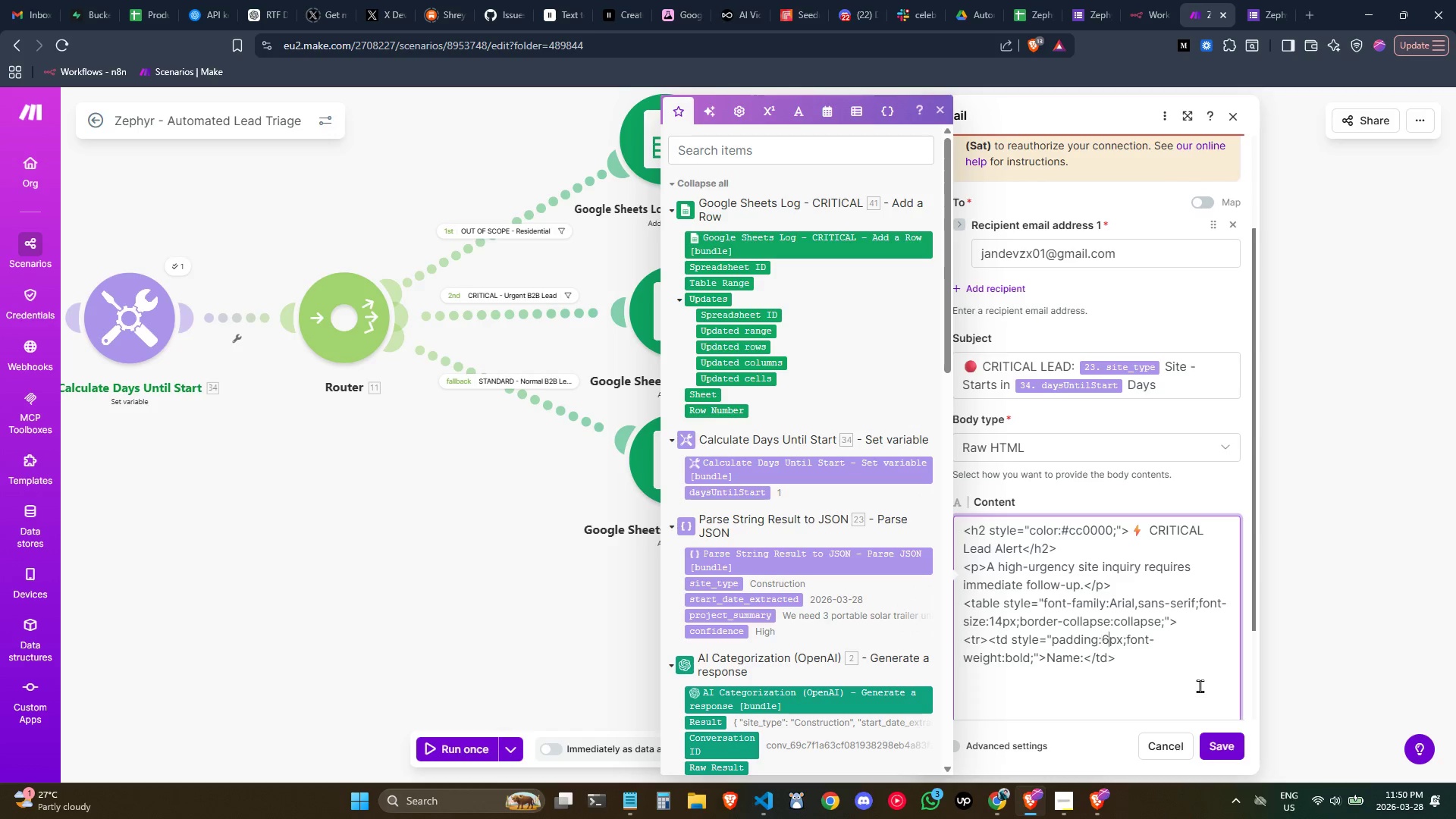 
key(ArrowRight)
 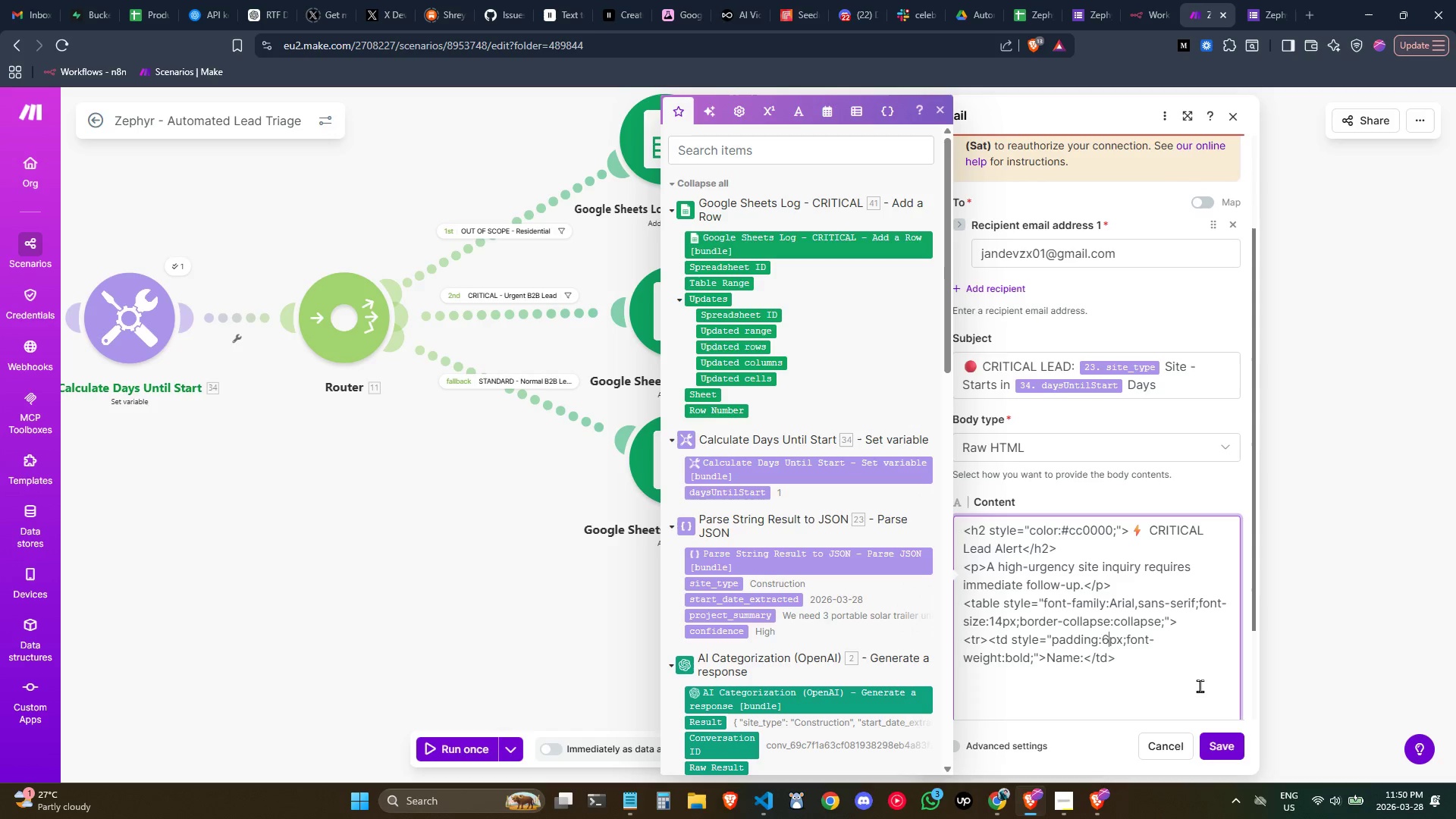 
key(ArrowDown)
 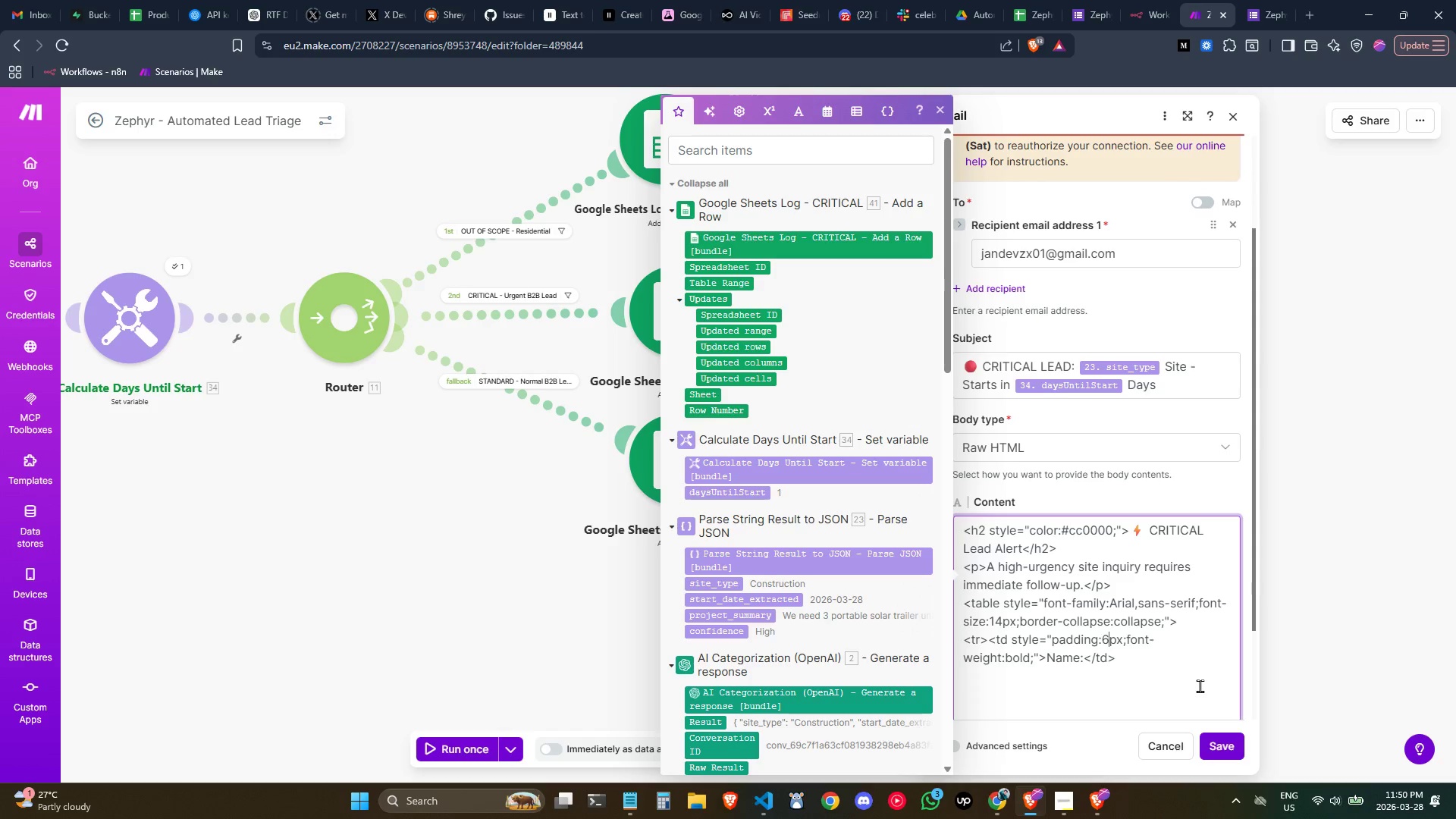 
key(ArrowUp)
 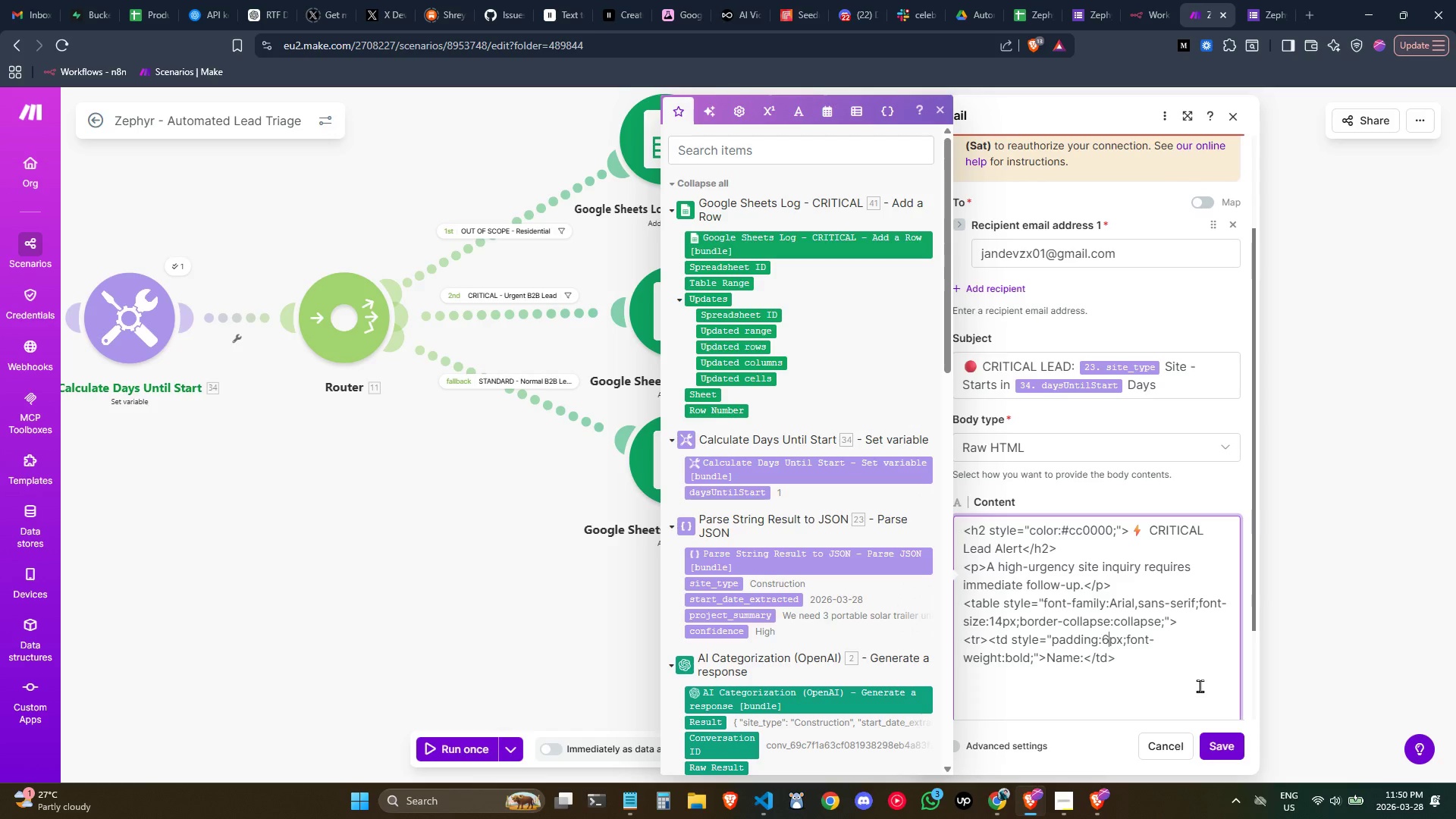 
key(ArrowDown)
 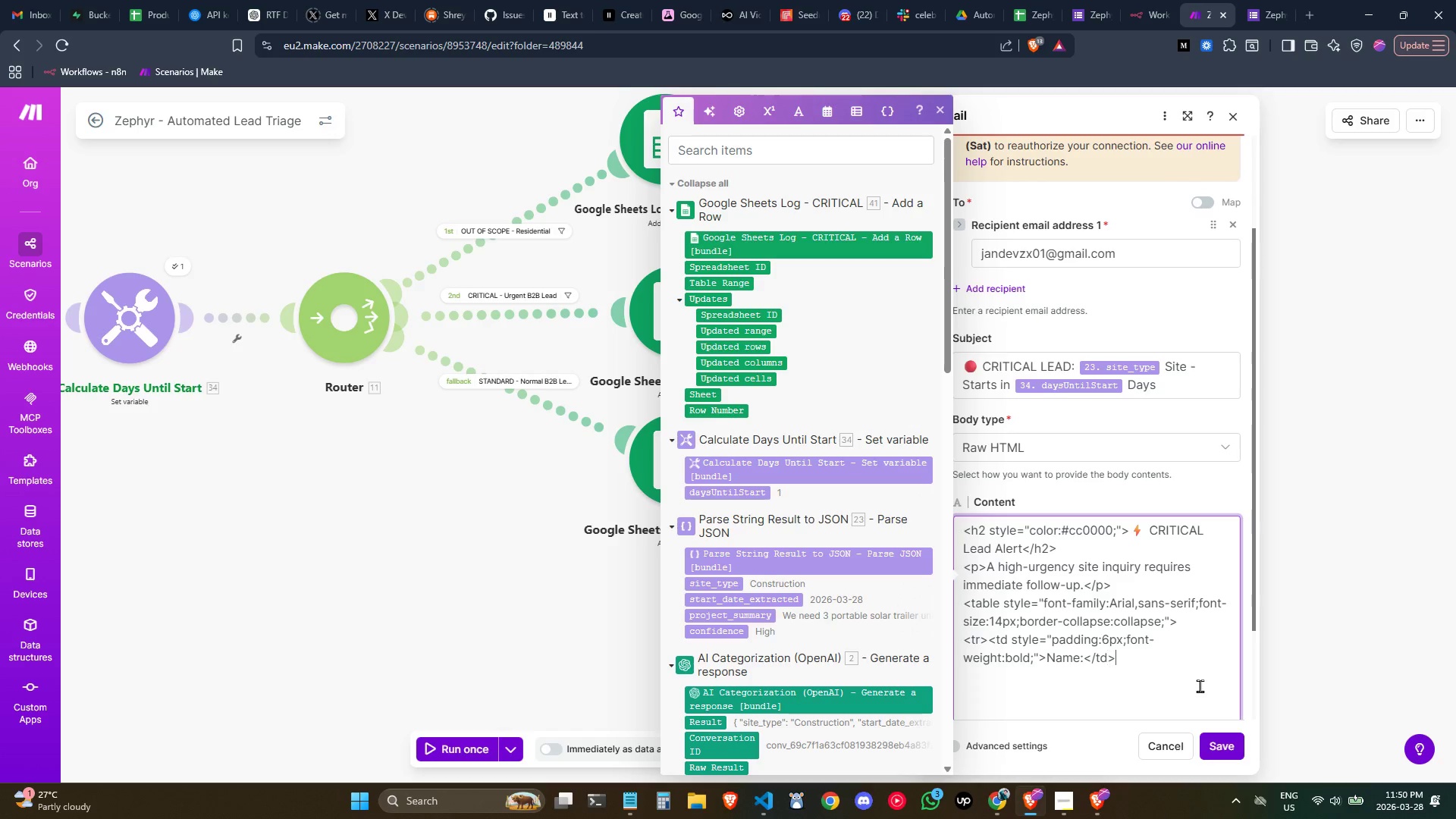 
key(ArrowRight)
 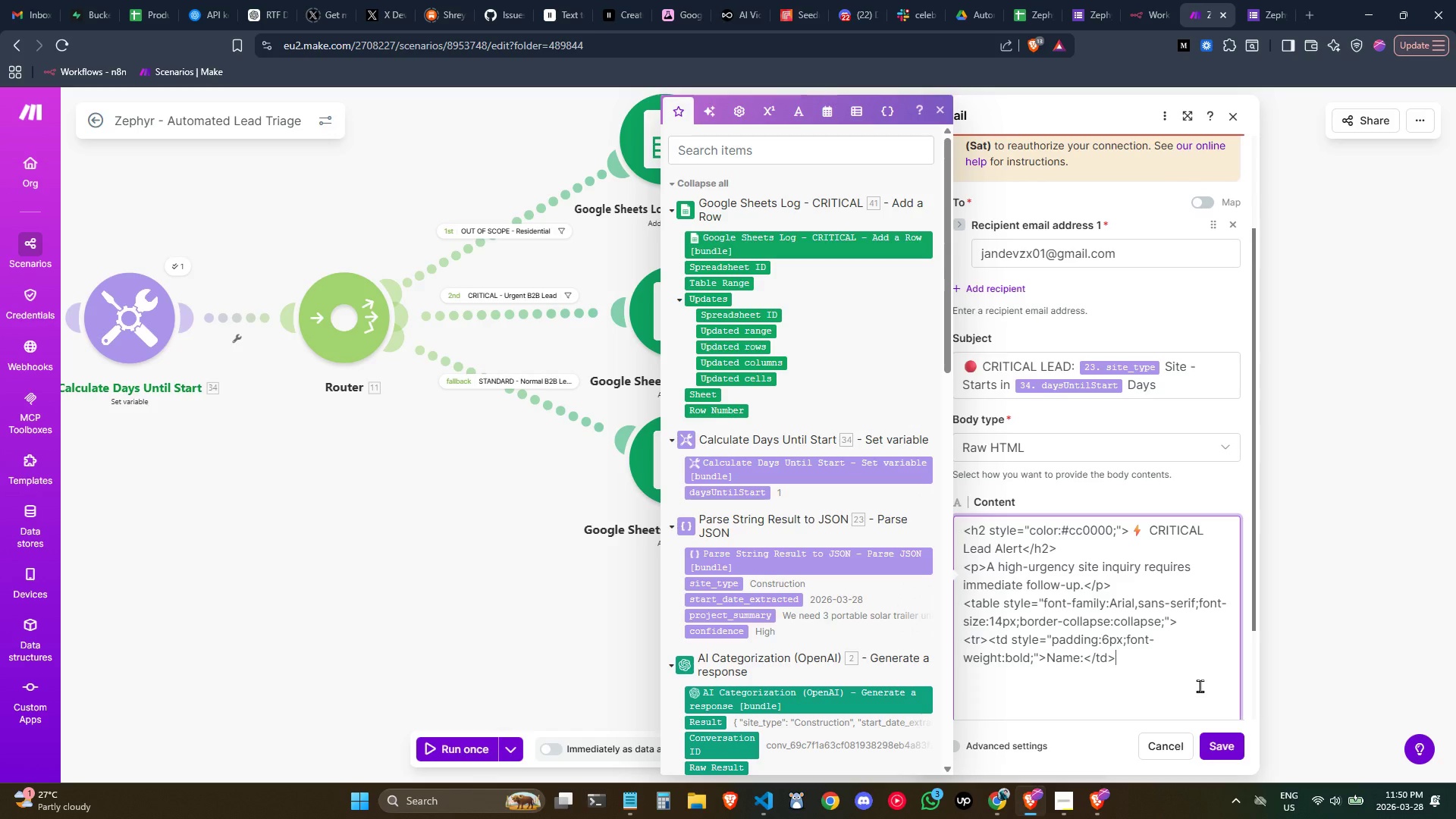 
type(<td)
 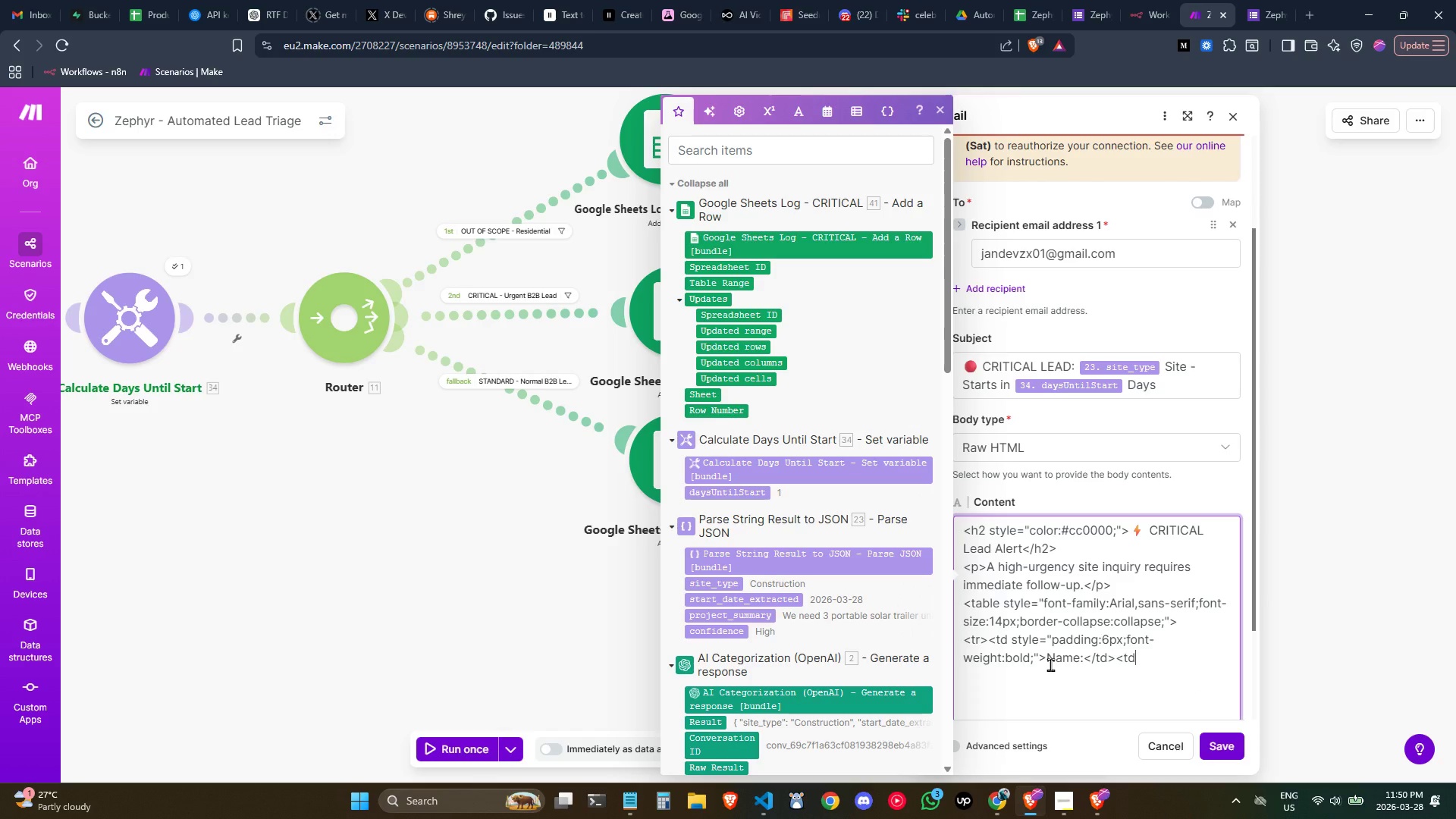 
wait(13.62)
 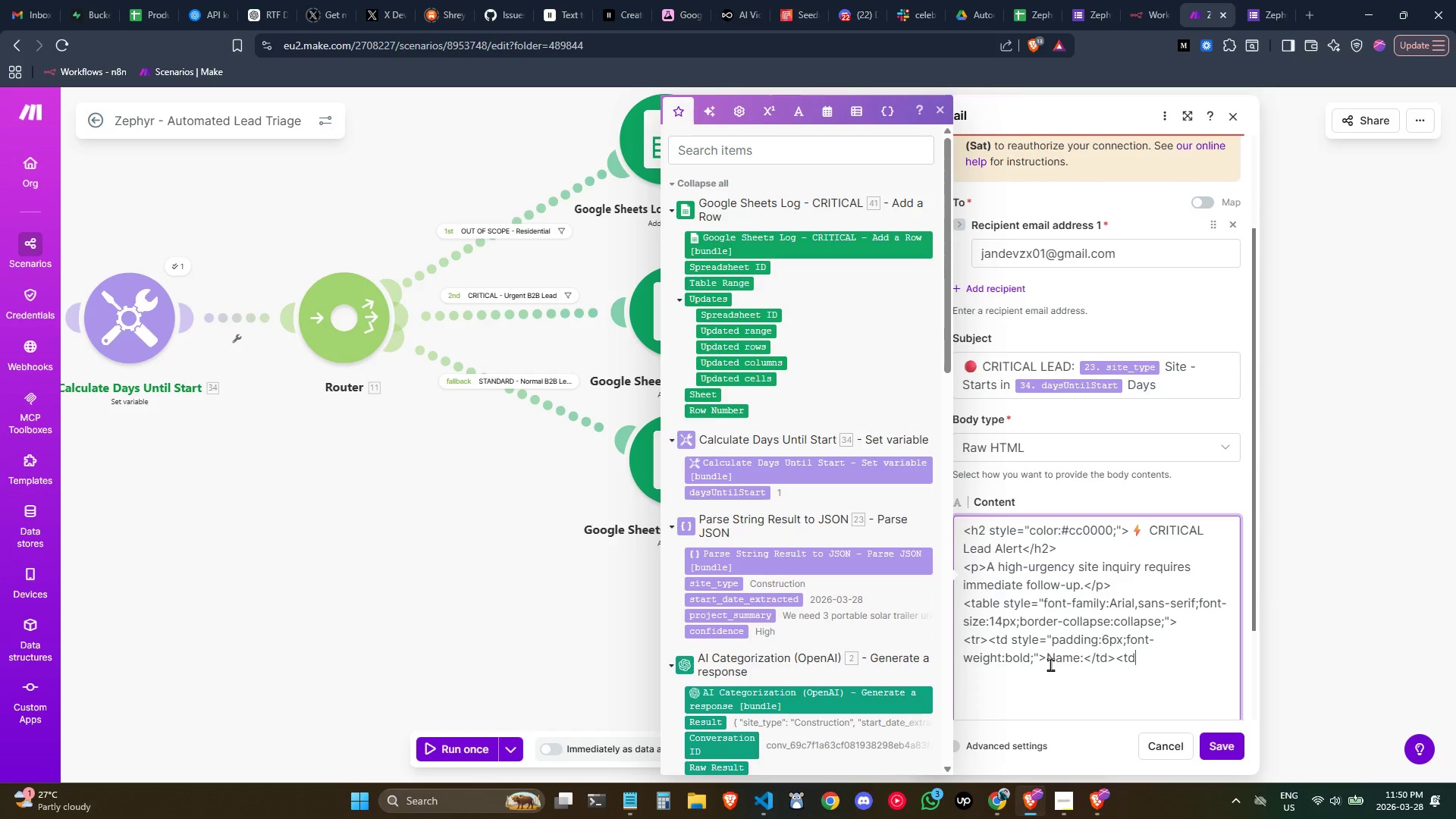 
key(Space)
 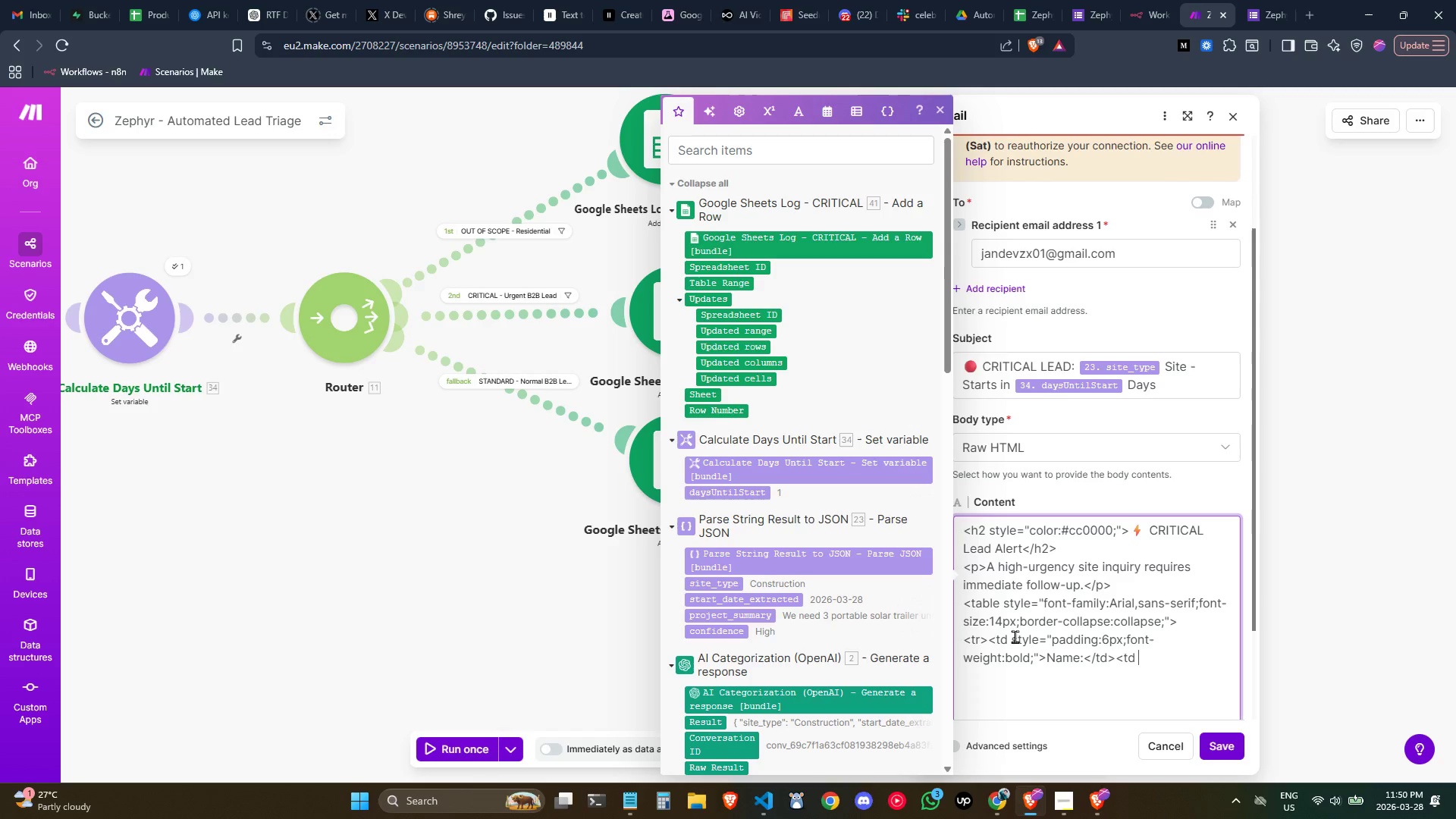 
left_click_drag(start_coordinate=[1012, 636], to_coordinate=[1129, 632])
 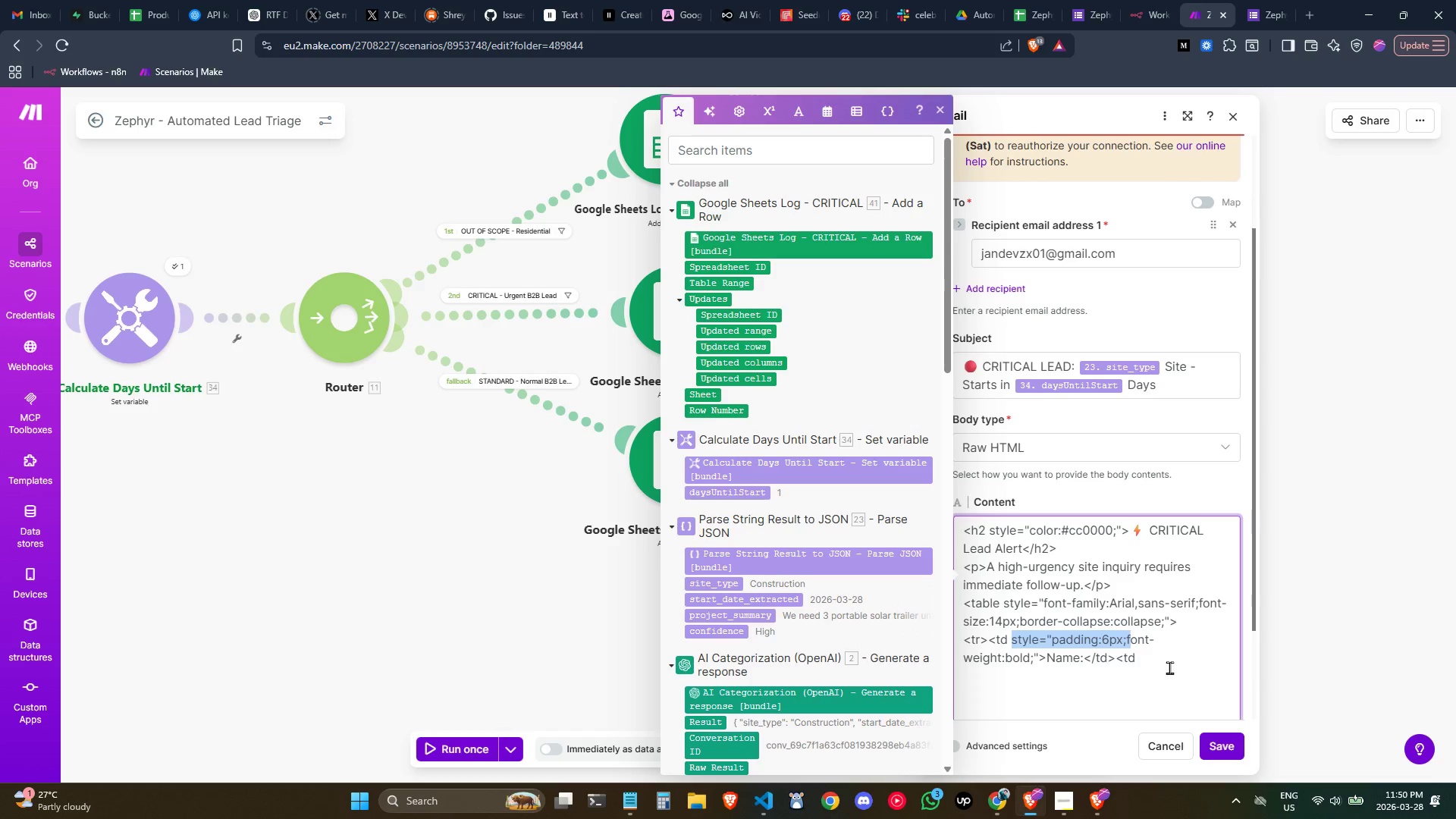 
key(Control+C)
 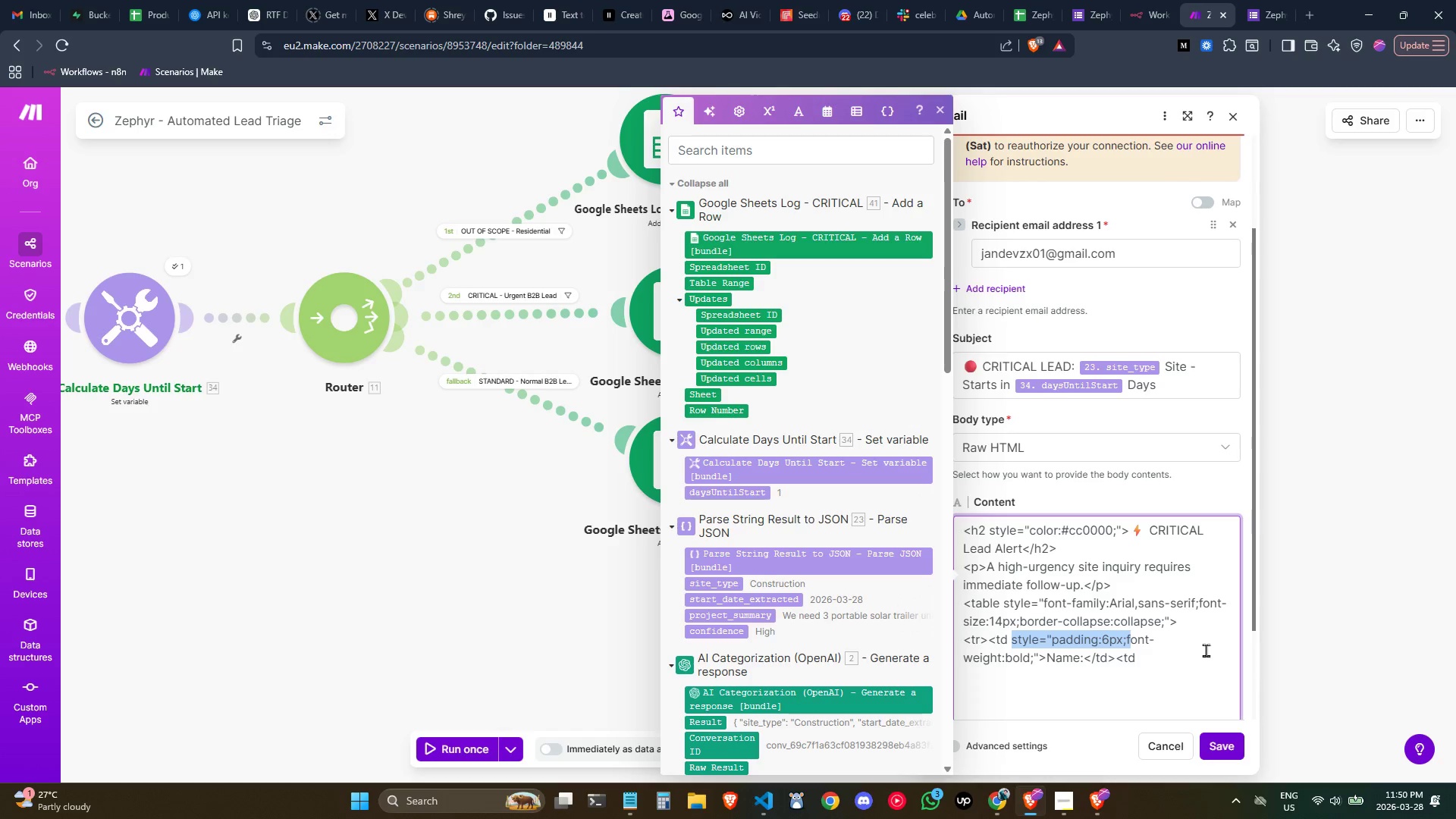 
key(Control+C)
 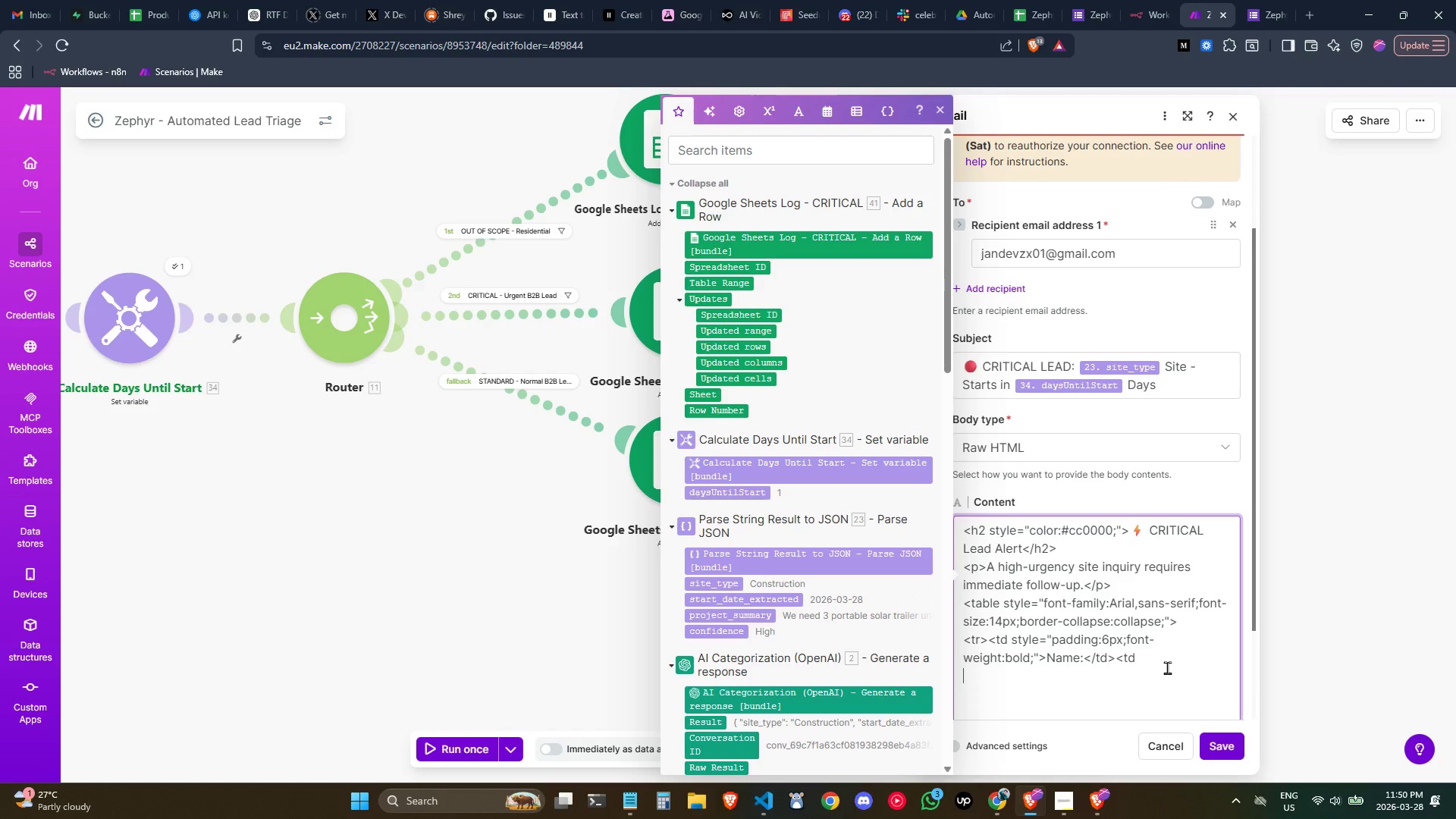 
double_click([1163, 659])
 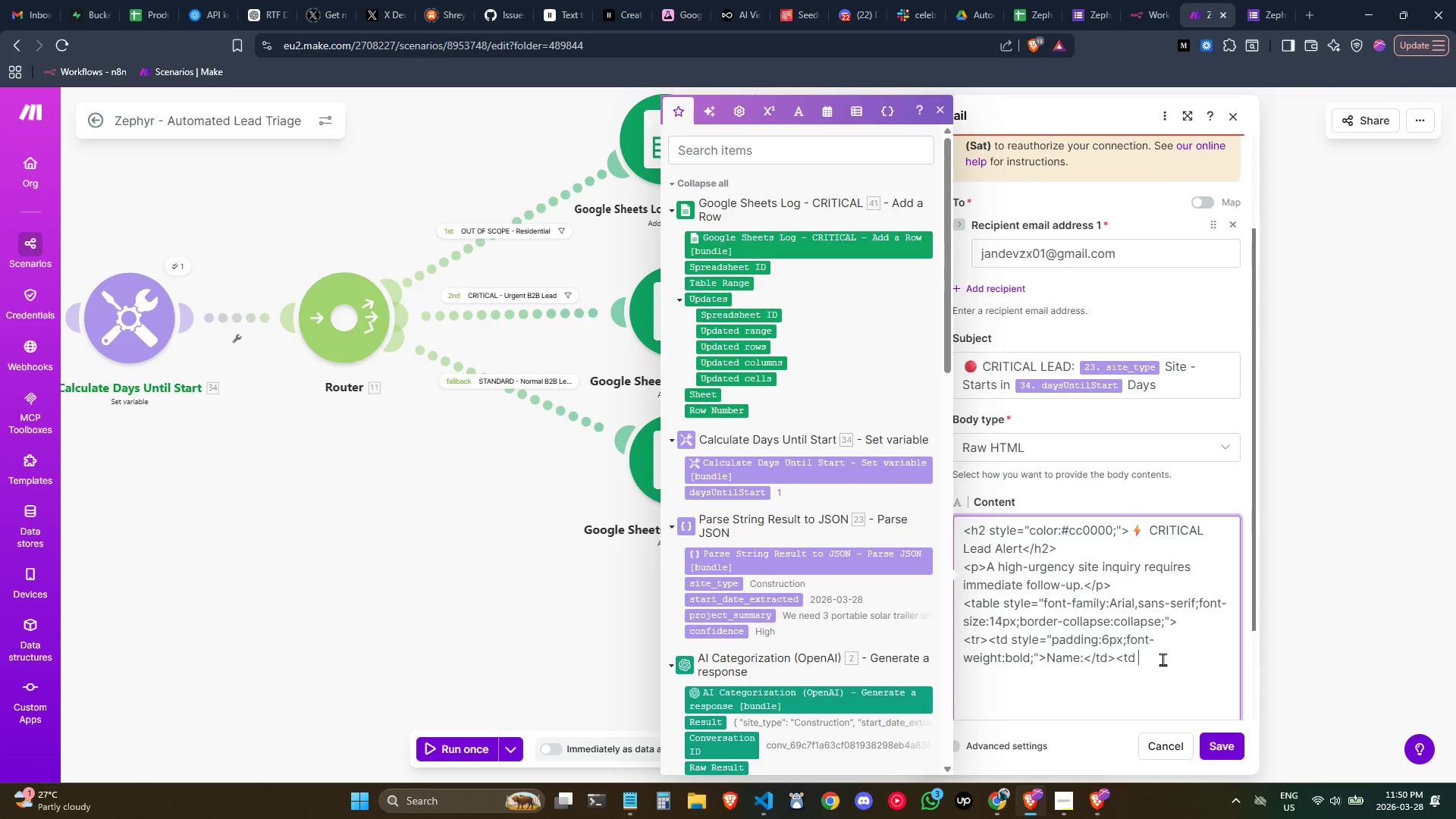 
key(Control+ControlLeft)
 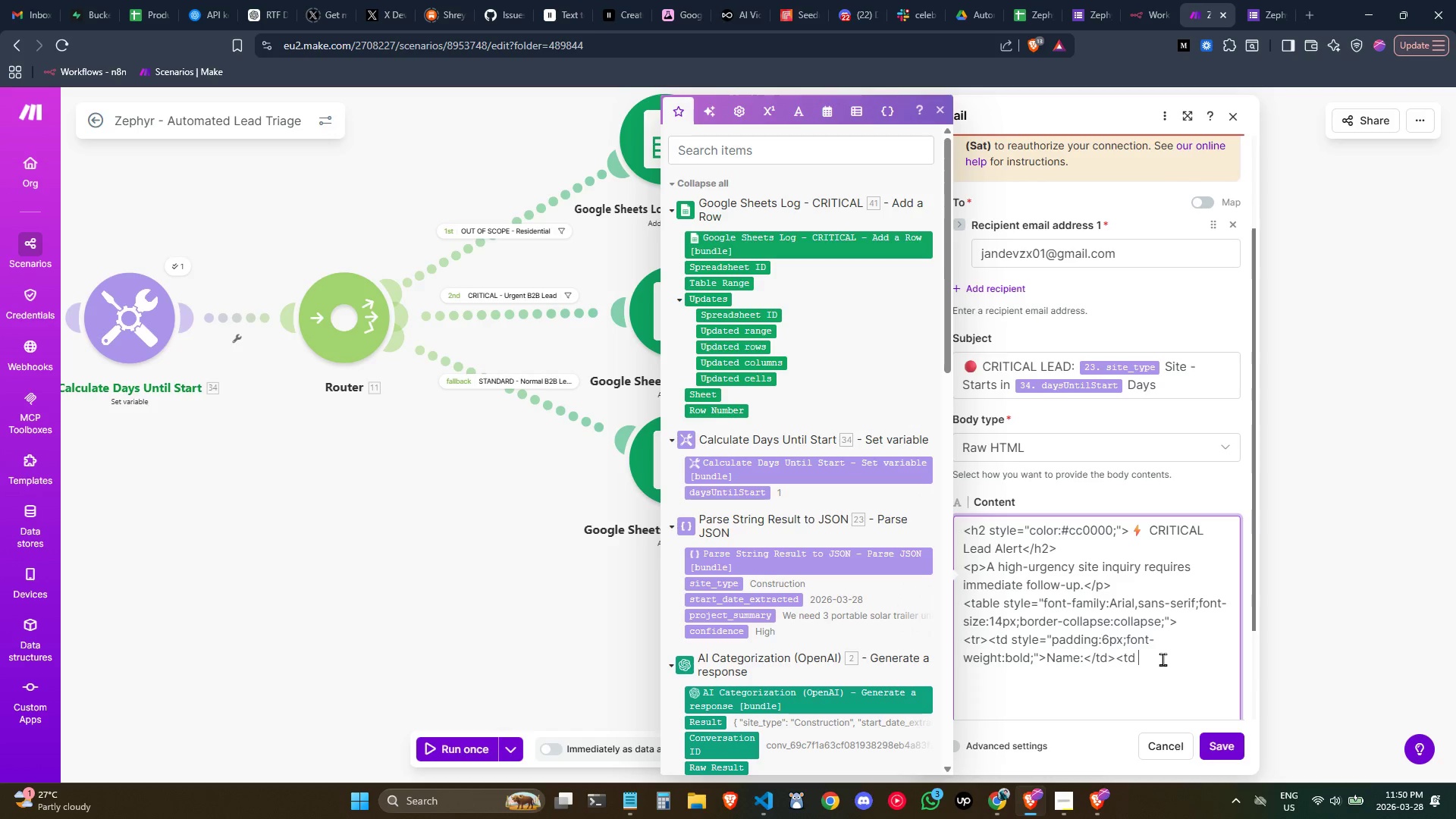 
key(Control+V)
 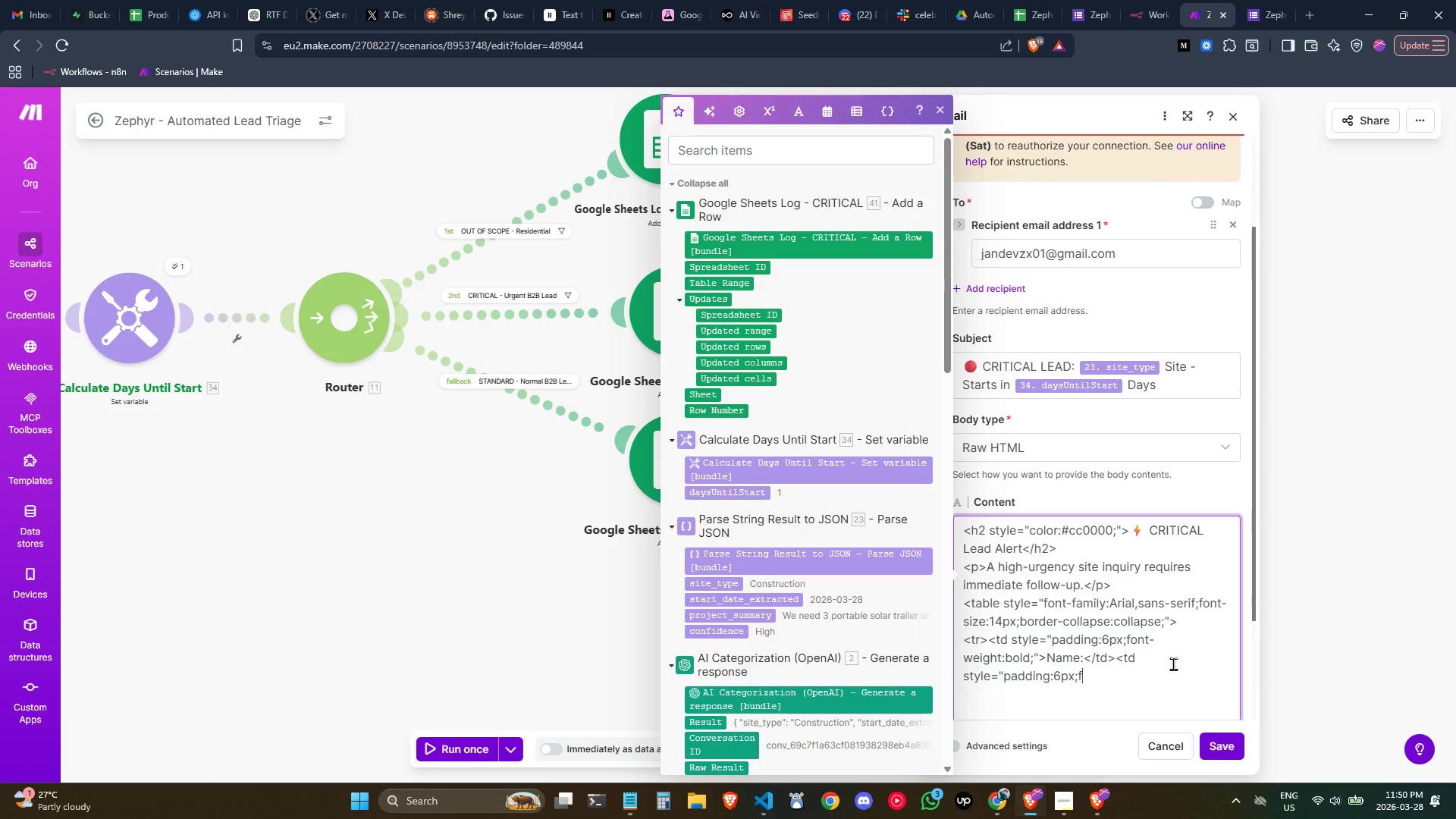 
key(Backspace)
 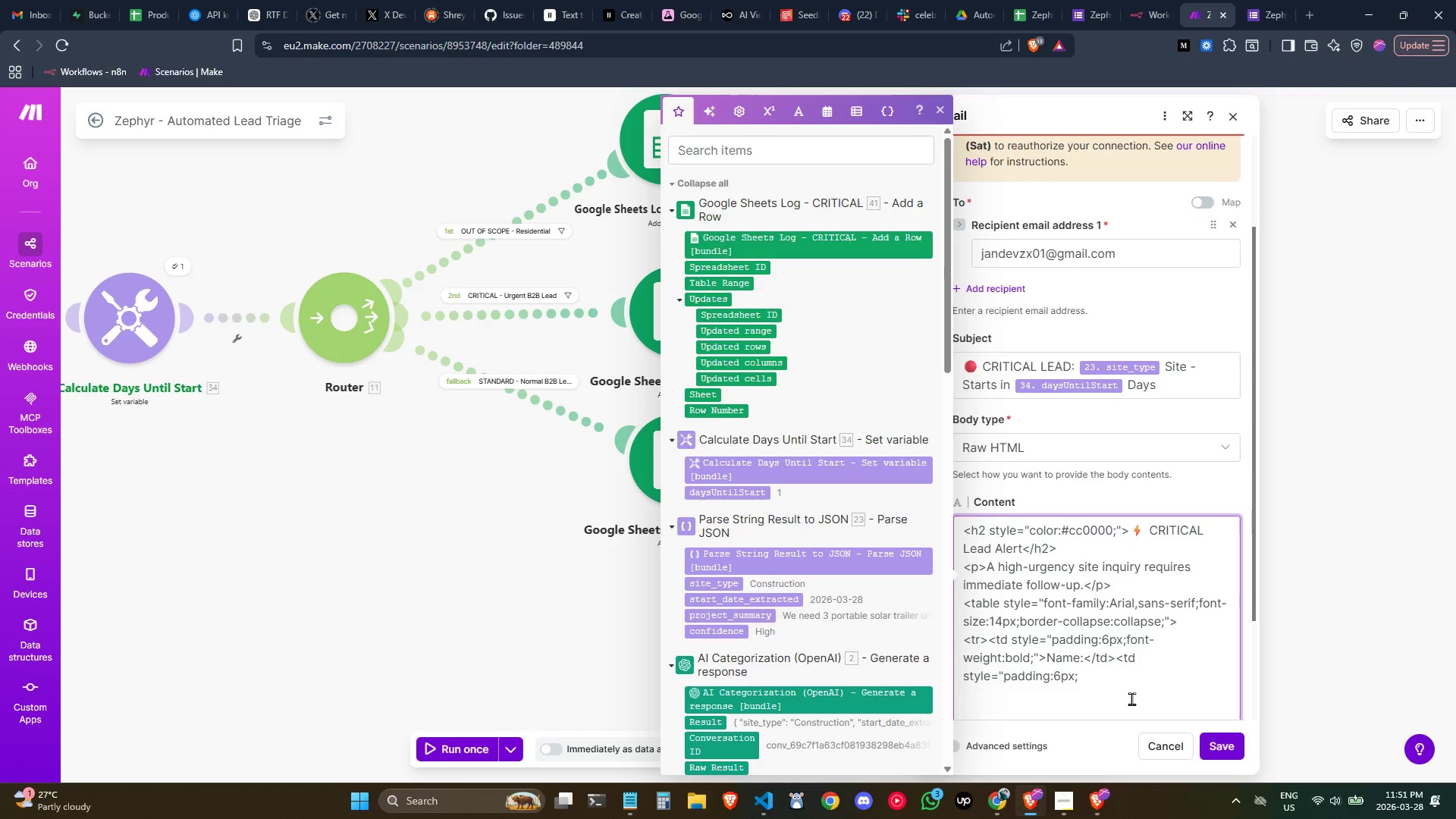 
wait(25.84)
 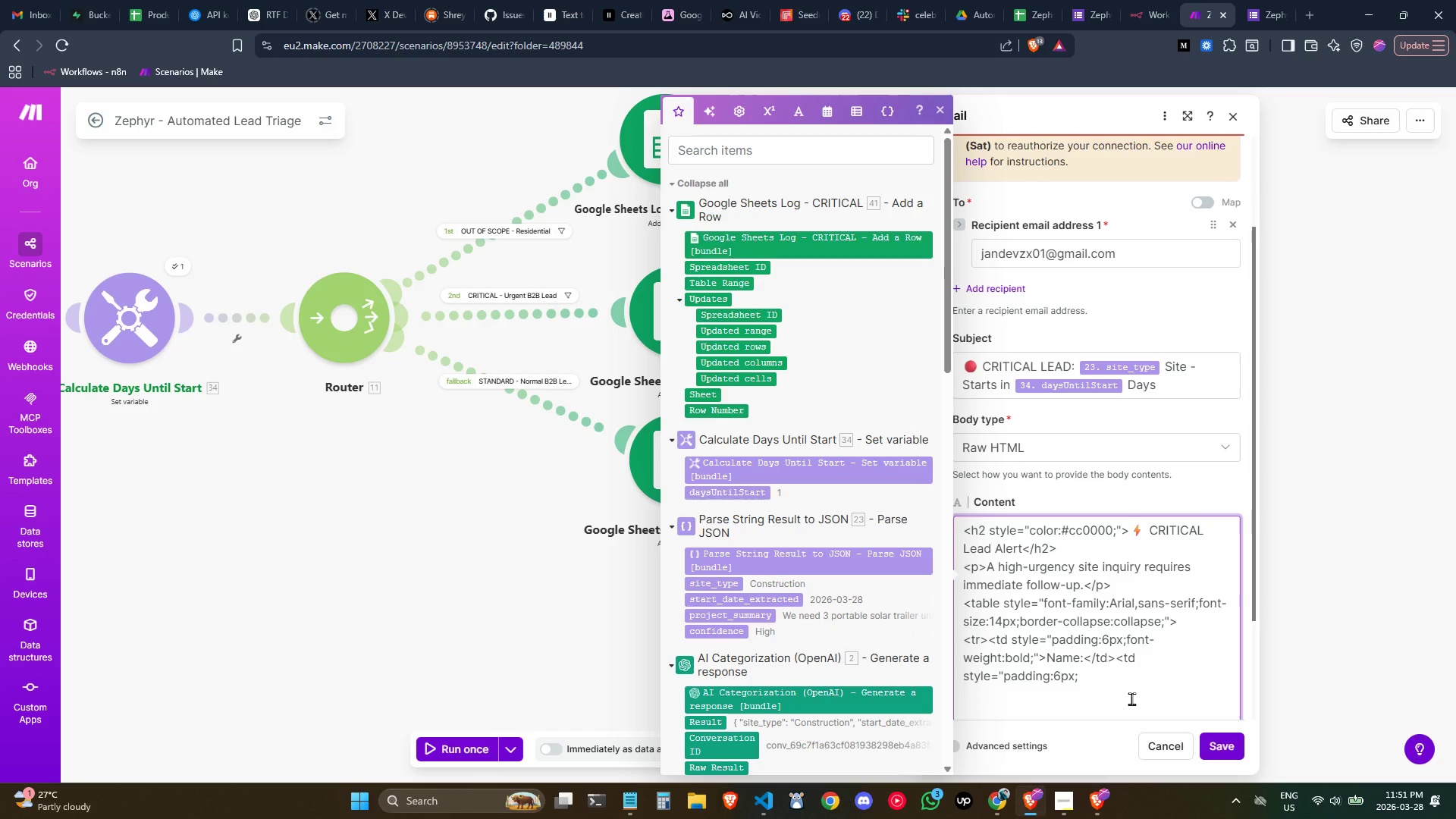 
key(Shift+Quote)
 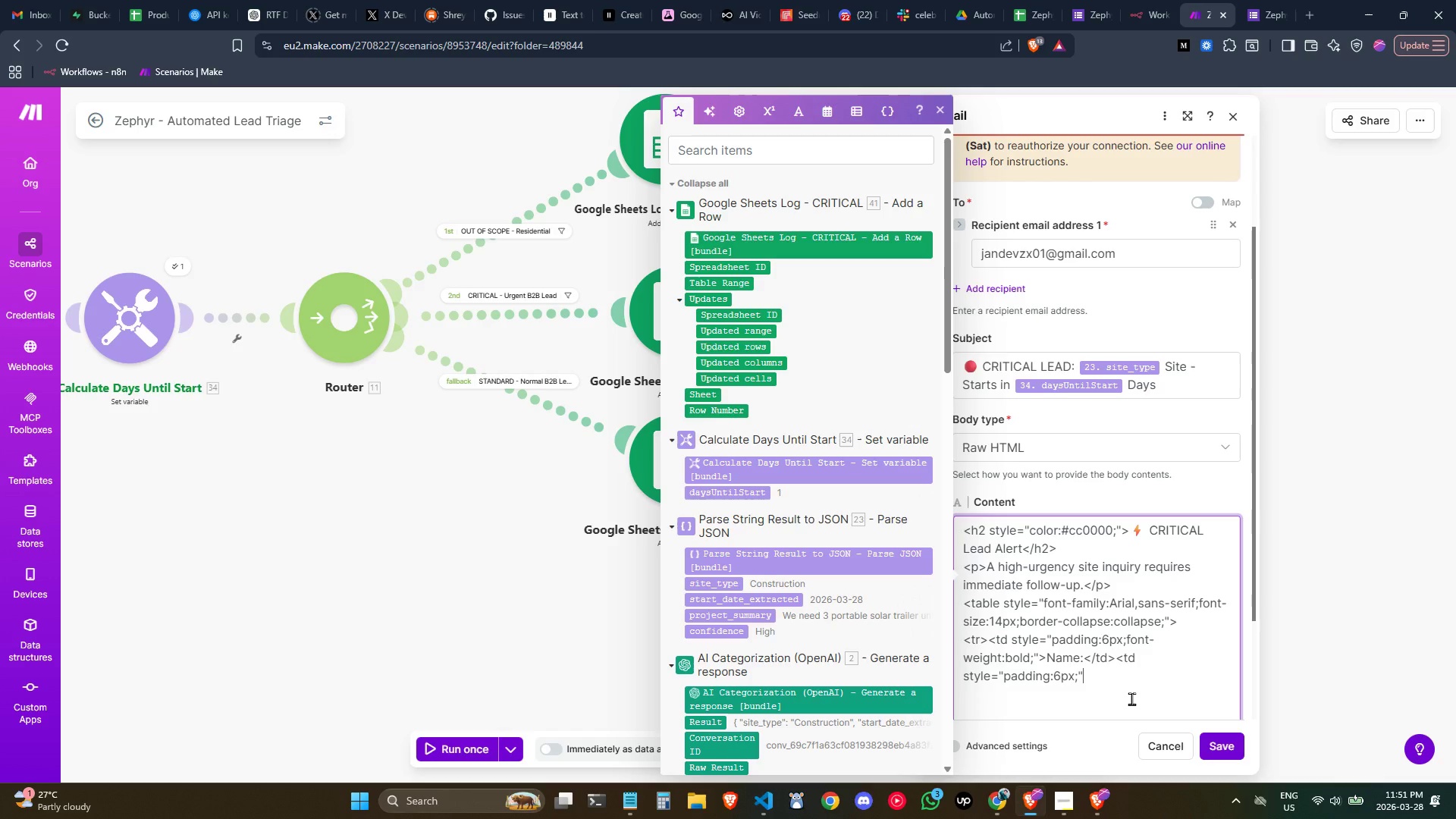 
key(Shift+Period)
 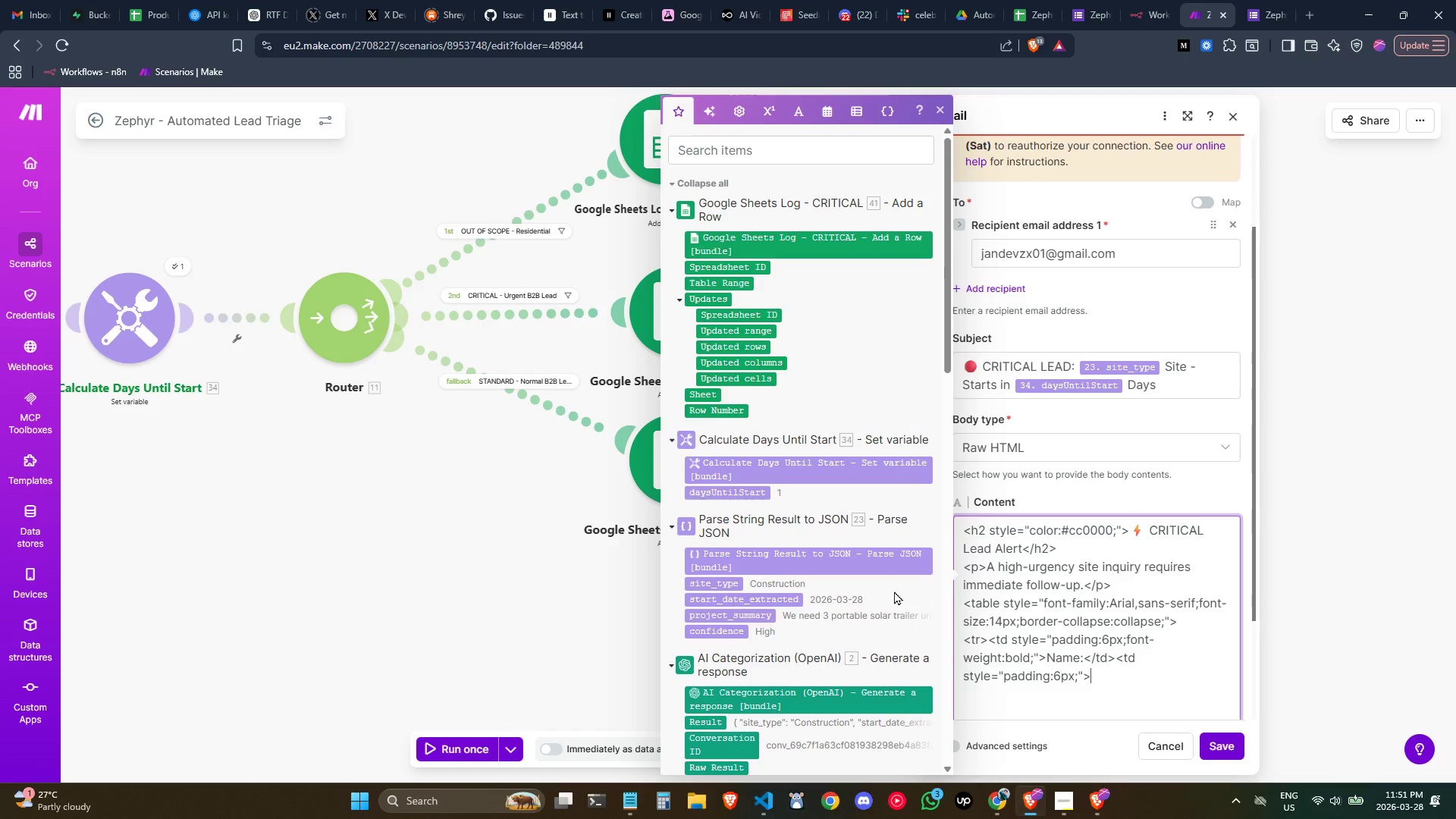 
wait(6.12)
 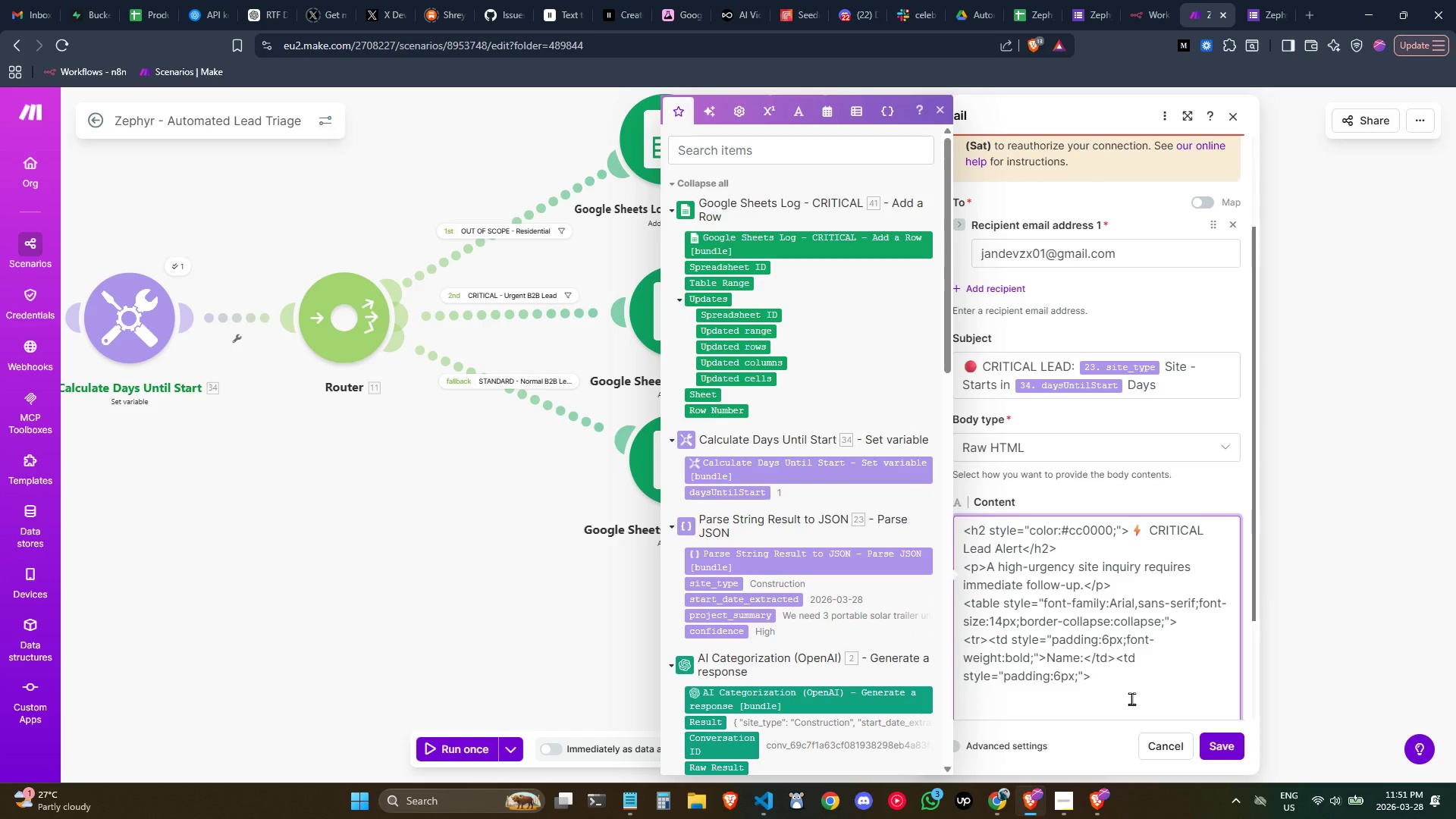 
scroll: coordinate [862, 579], scroll_direction: down, amount: 5.0
 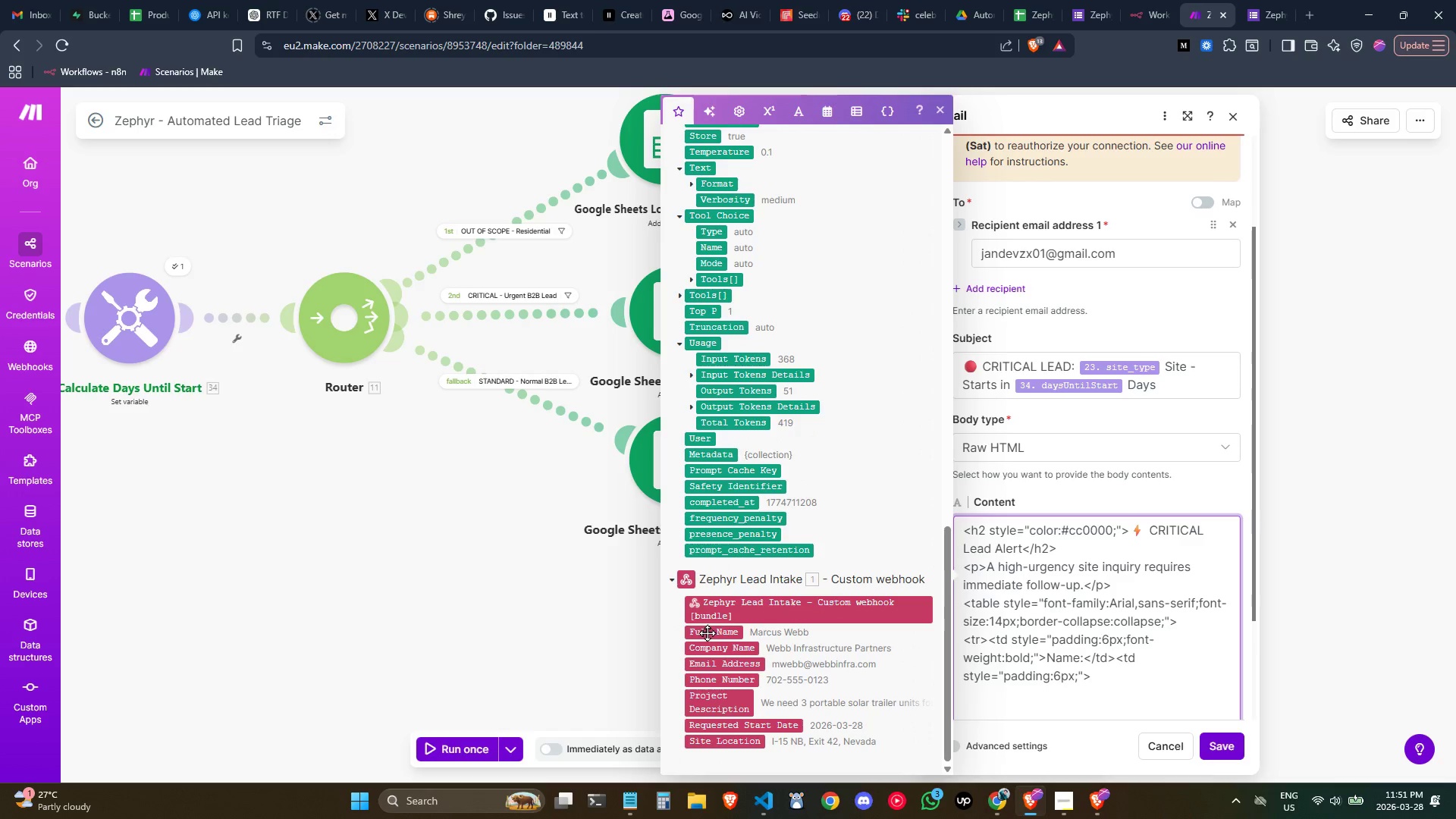 
left_click_drag(start_coordinate=[707, 632], to_coordinate=[1112, 677])
 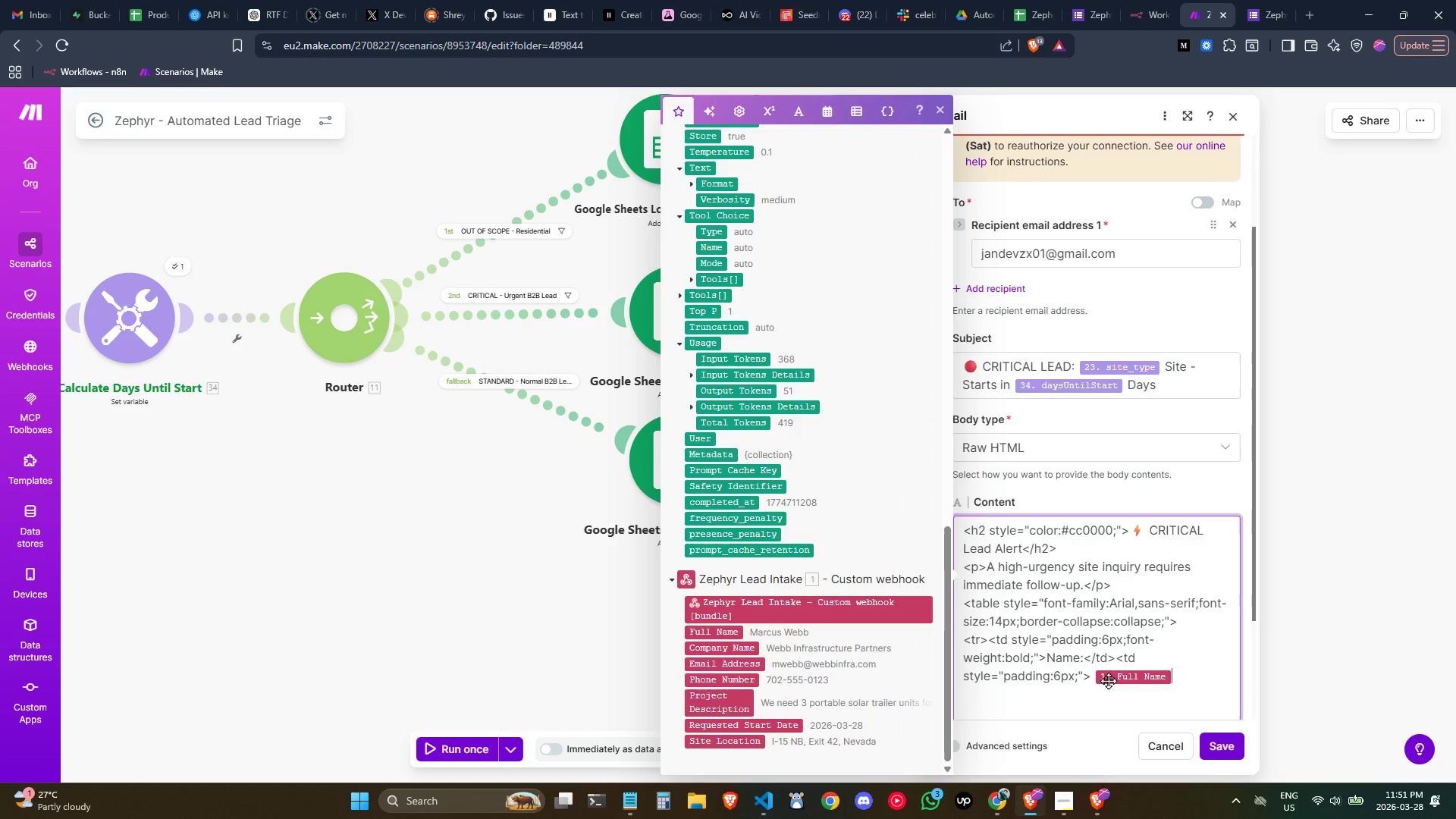 
key(ArrowLeft)
 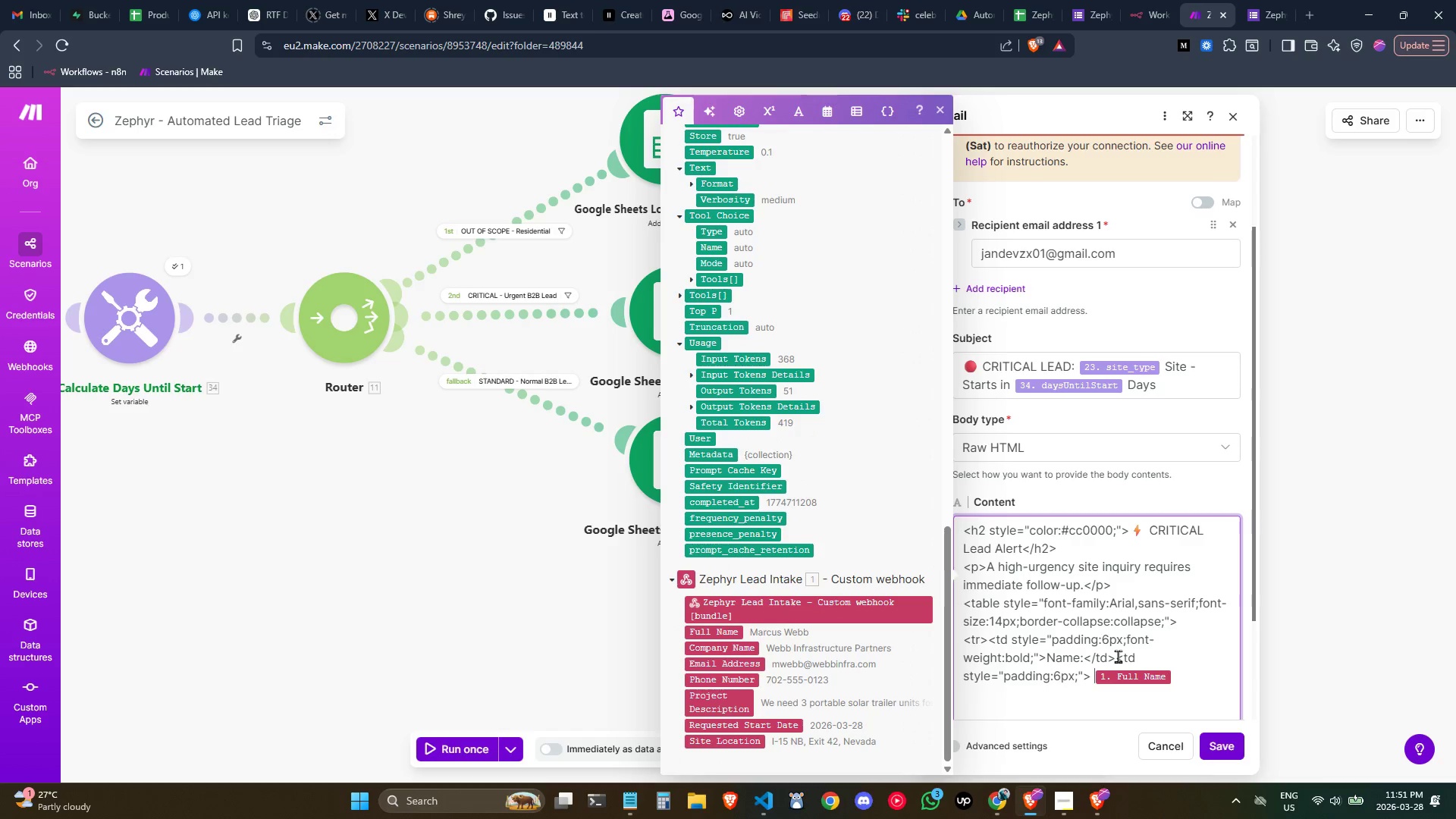 
key(ArrowLeft)
 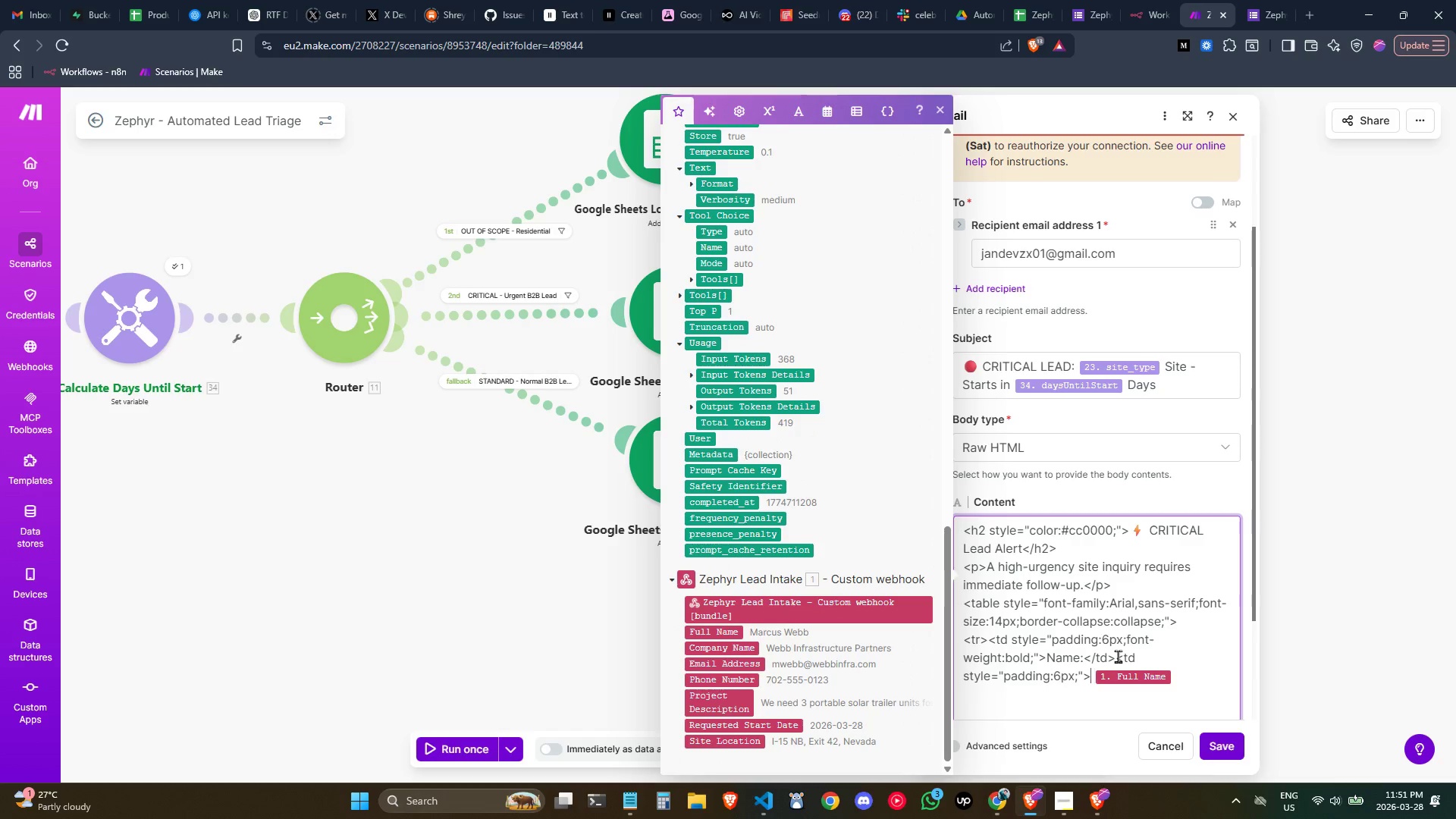 
key(ArrowLeft)
 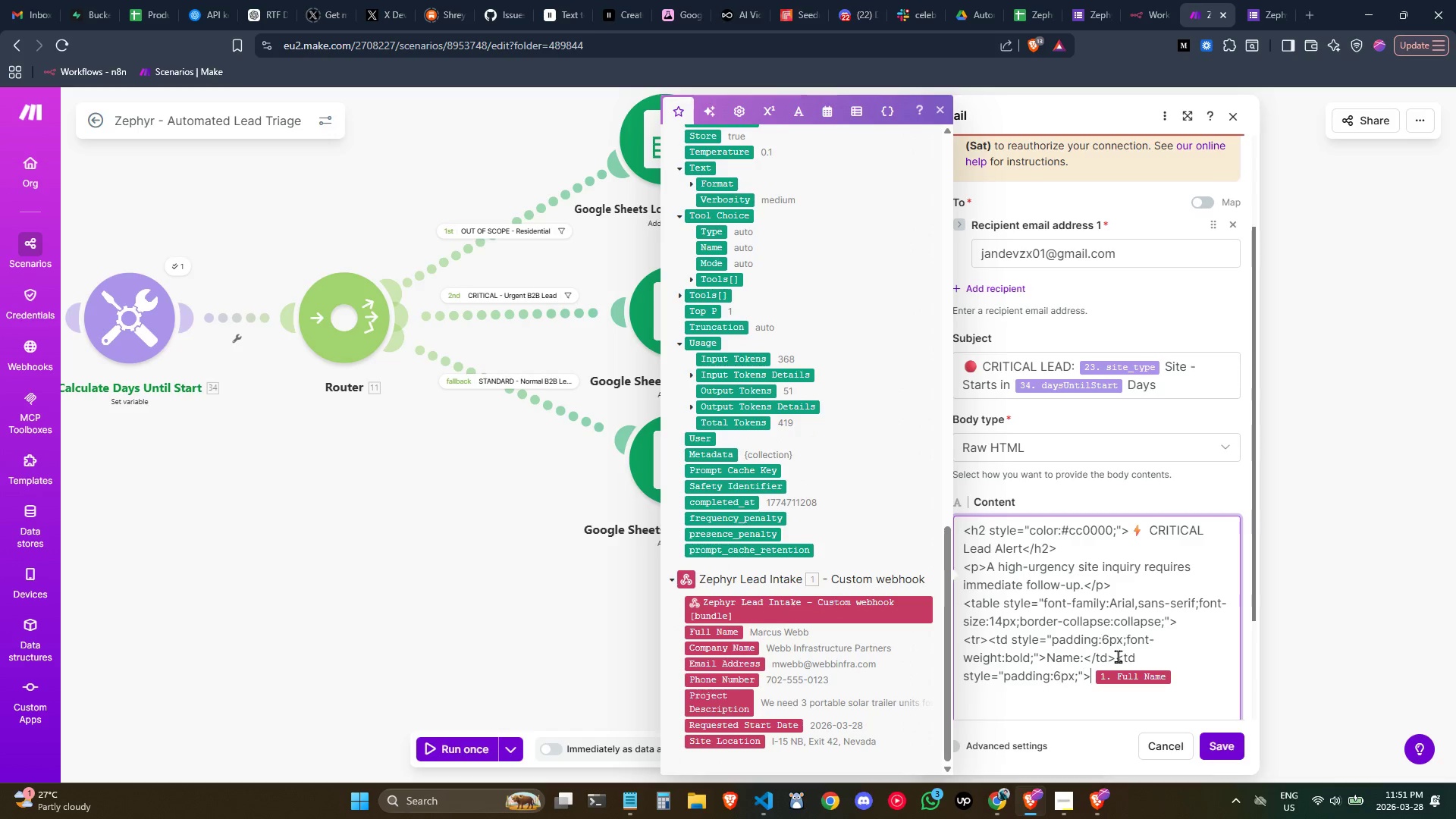 
key(ArrowRight)
 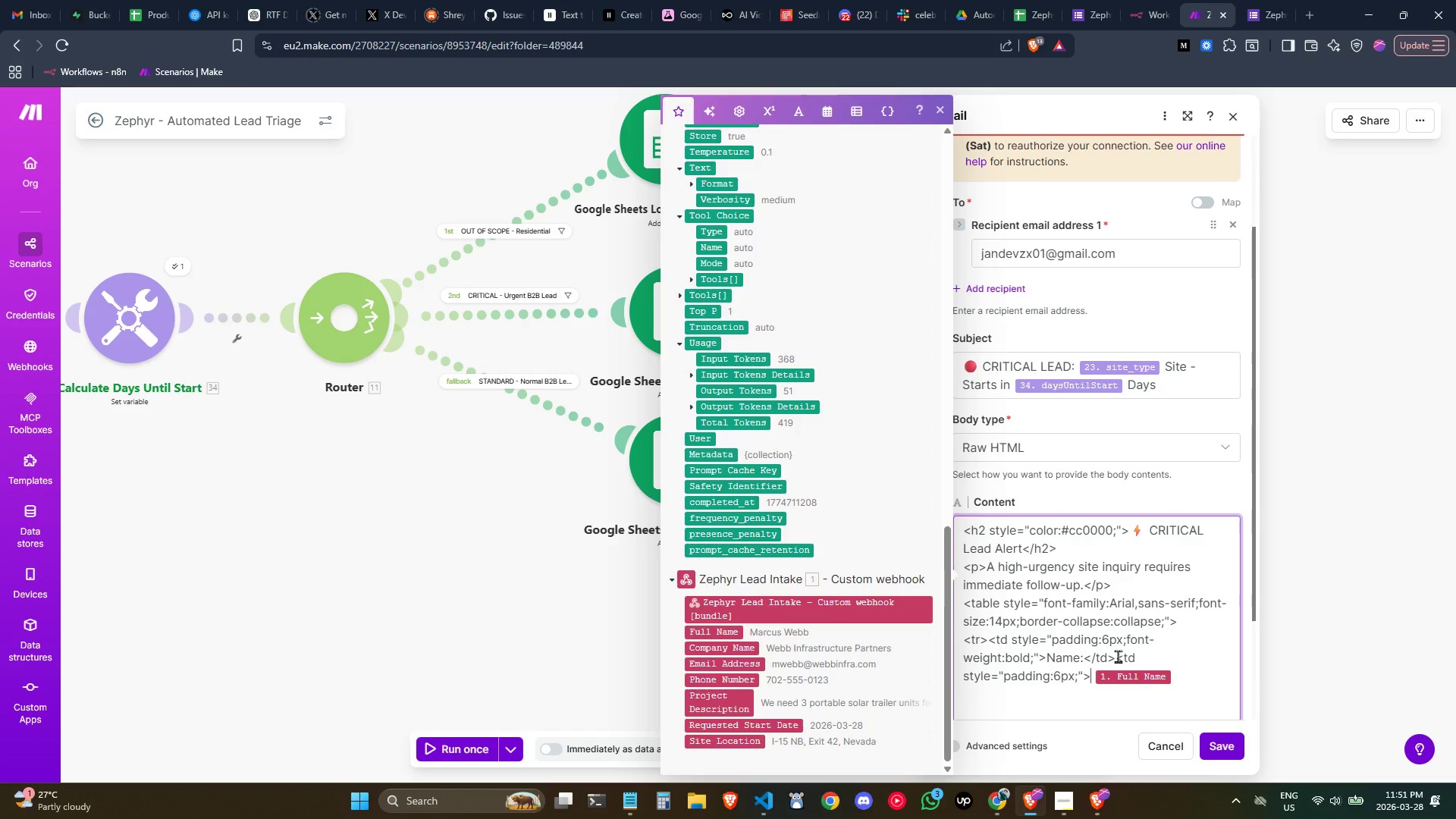 
key(ArrowRight)
 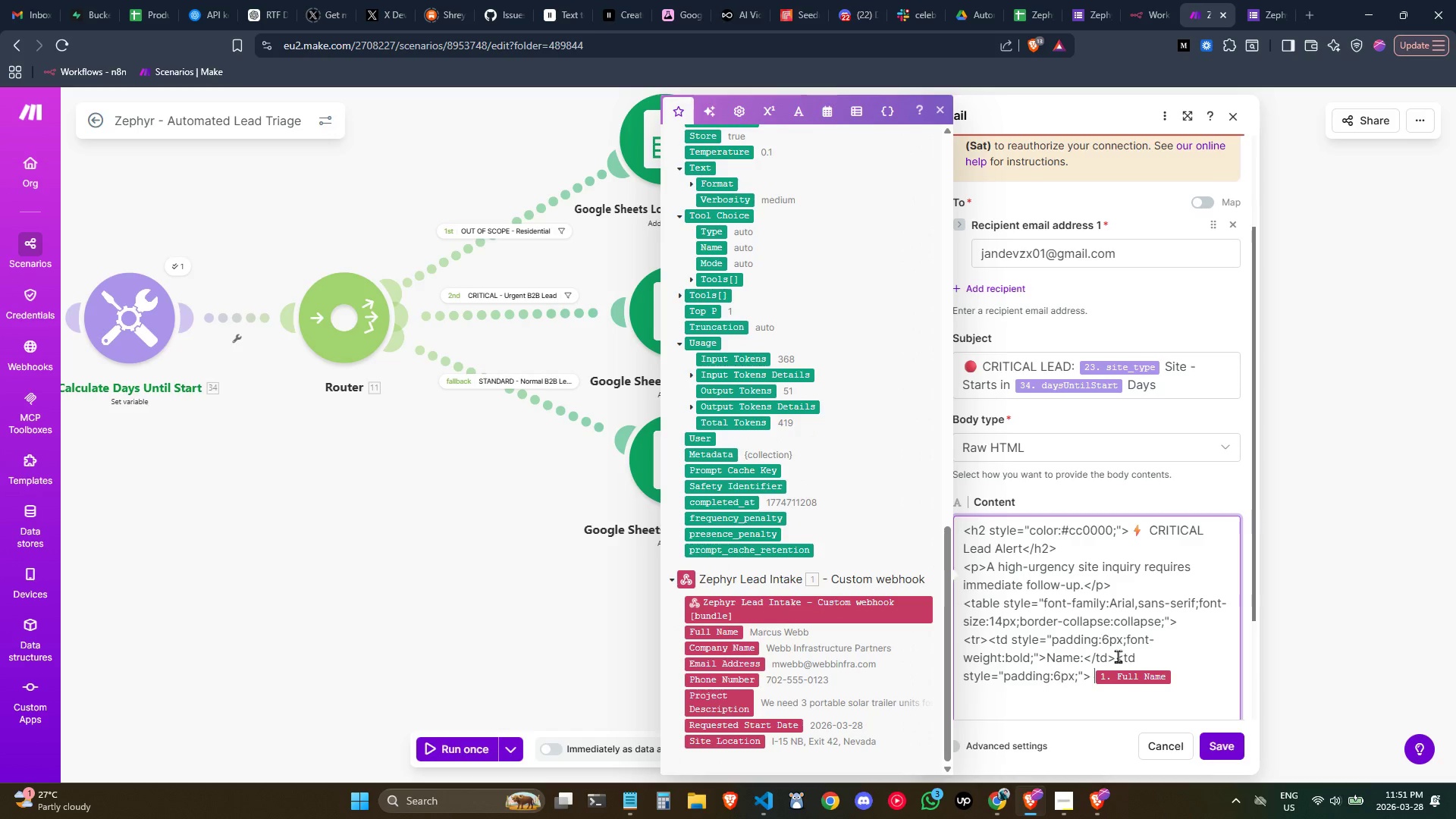 
key(Backspace)
 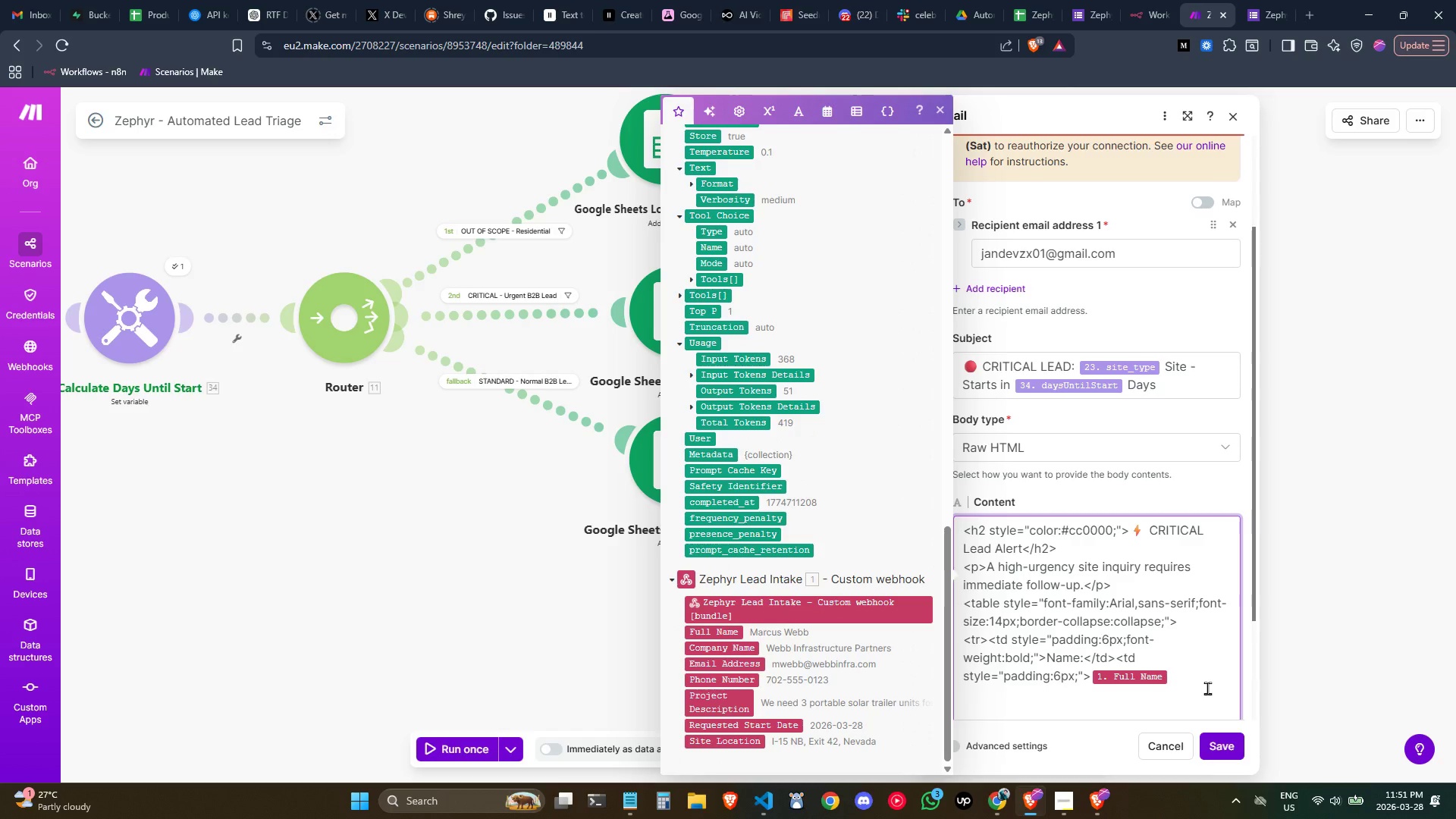 
left_click([1197, 684])
 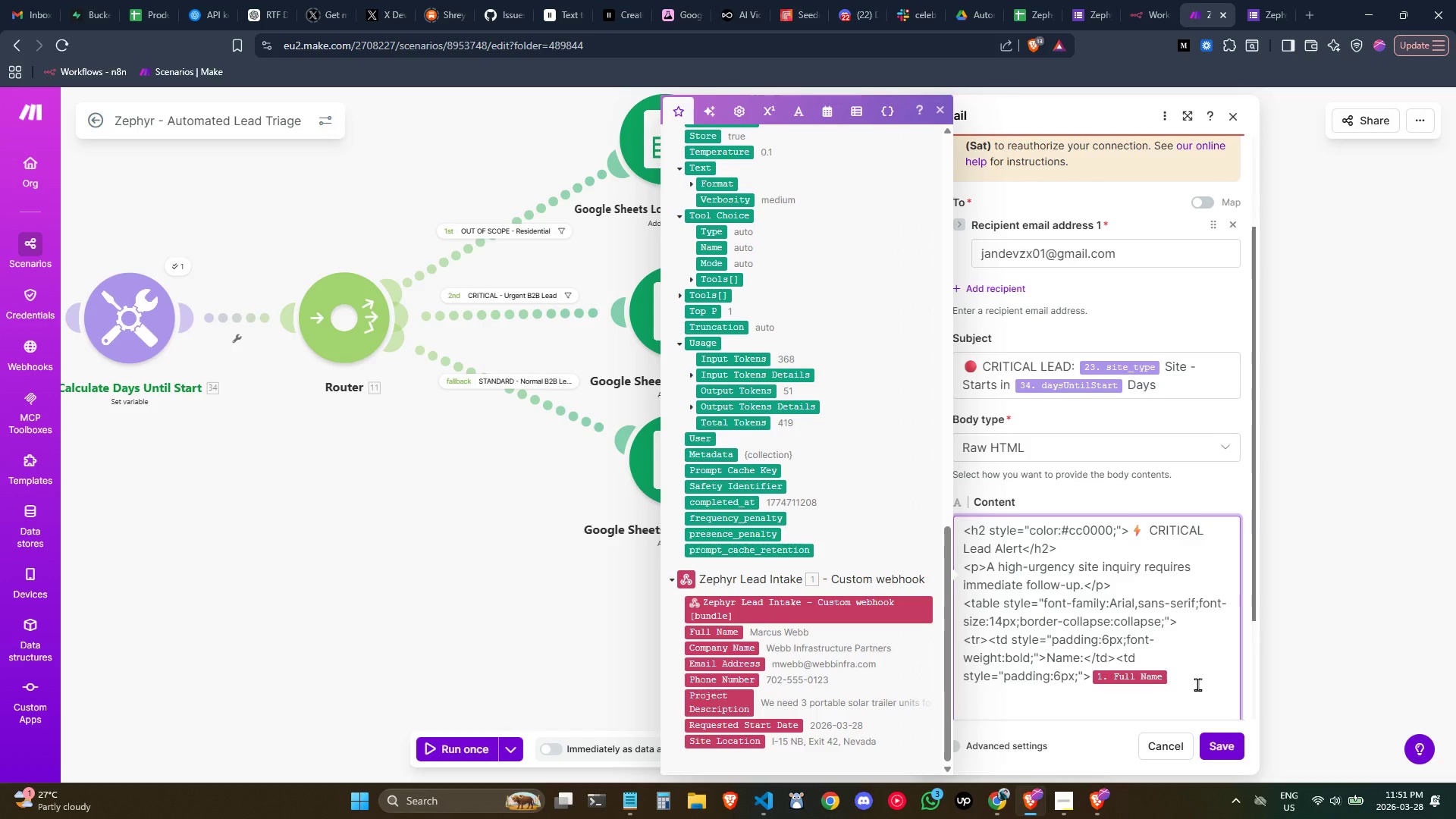 
wait(6.67)
 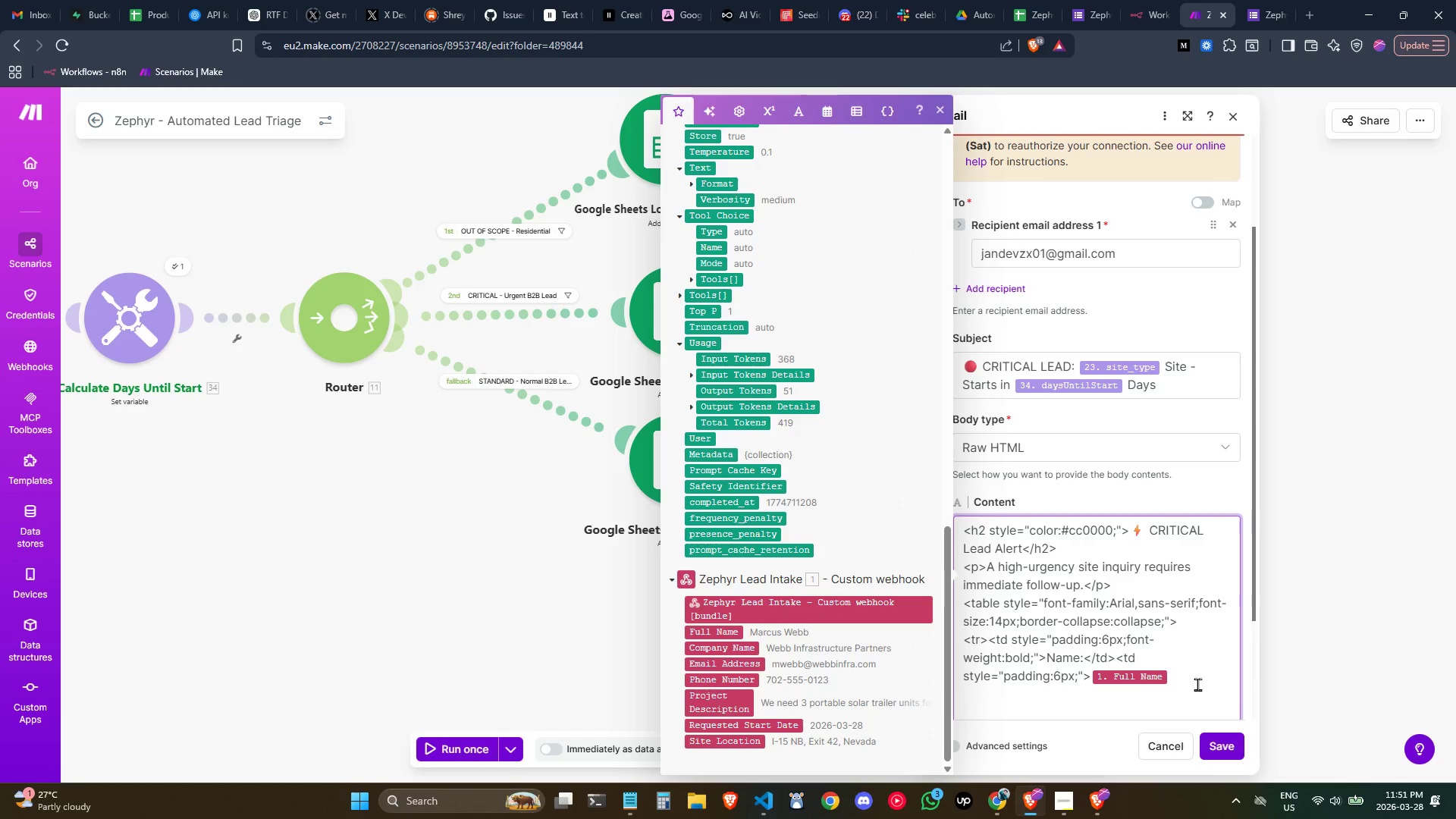 
type(</td)
key(Backspace)
key(Backspace)
key(Backspace)
type(d)
key(Backspace)
type(td>)
 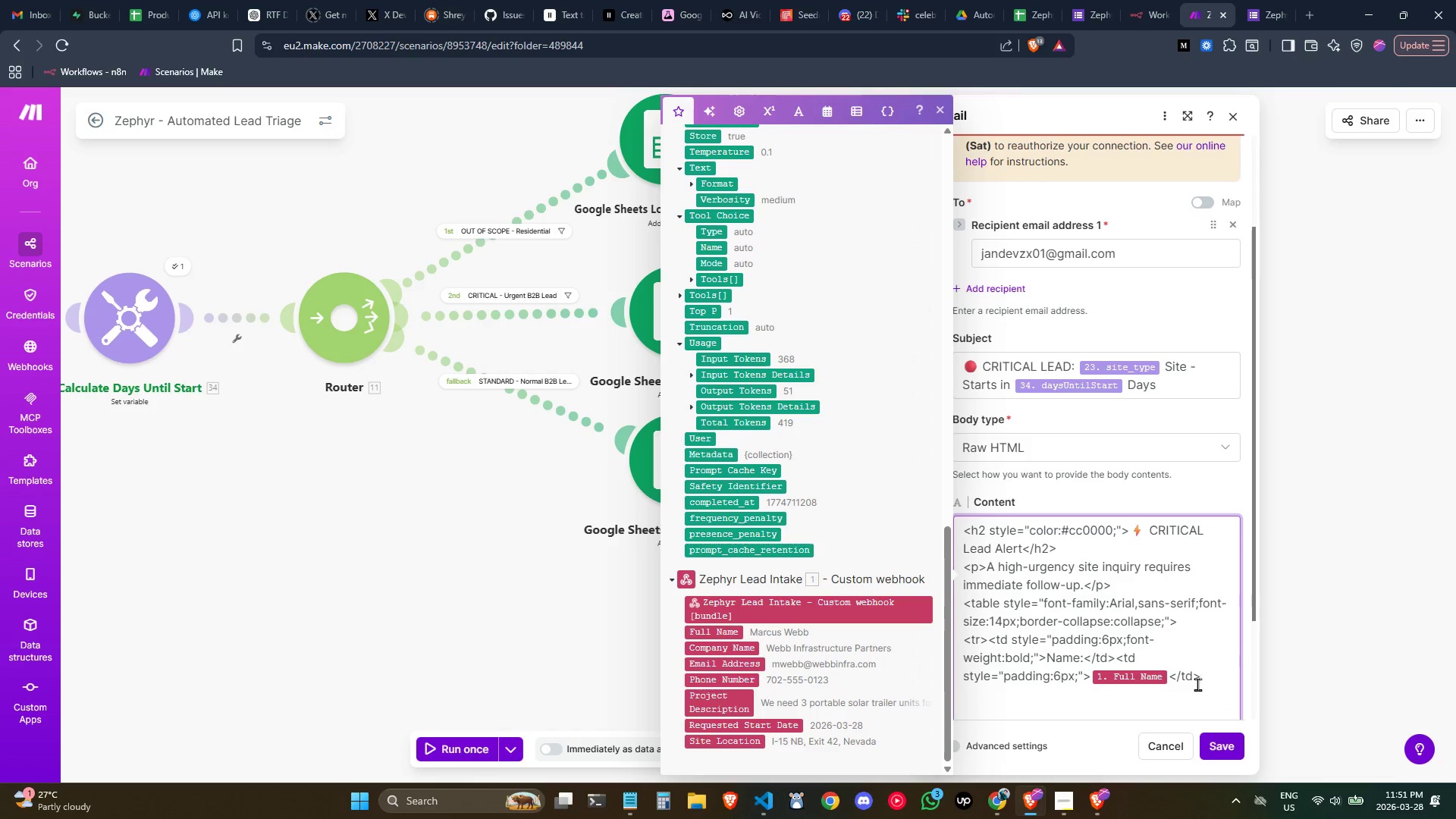 
key(Shift+Comma)
 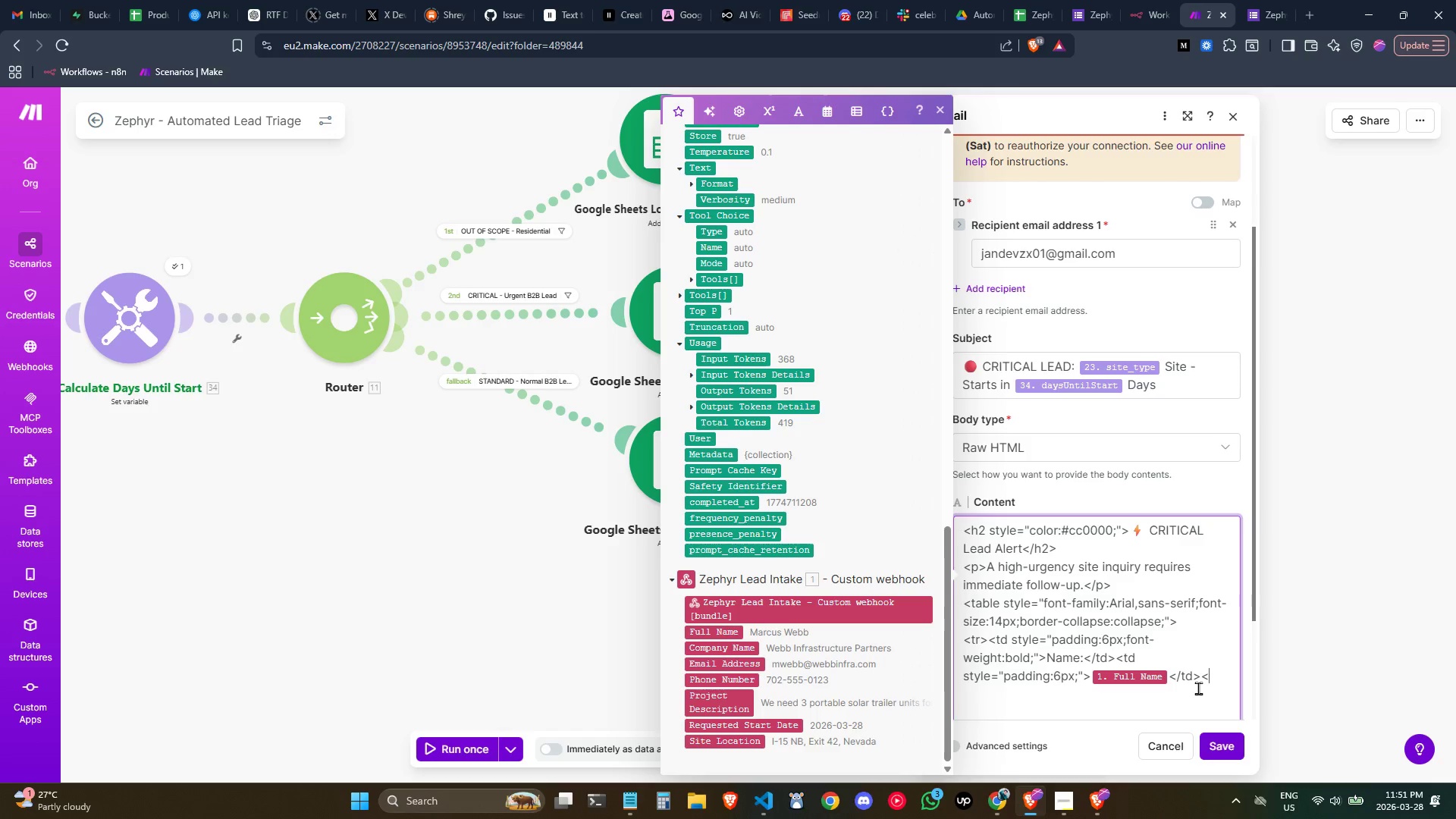 
key(Slash)
 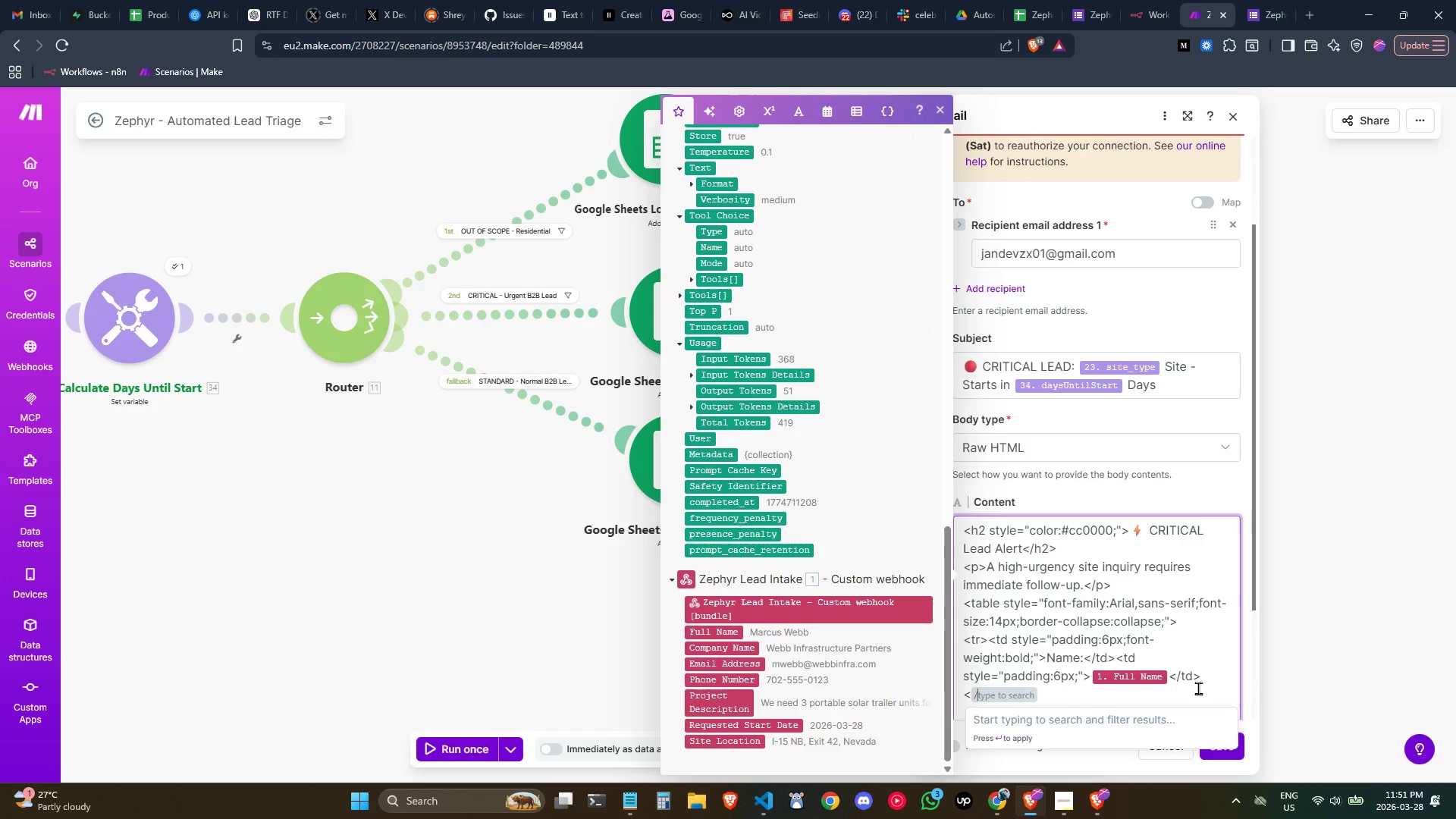 
key(Backspace)
type(tr>)
 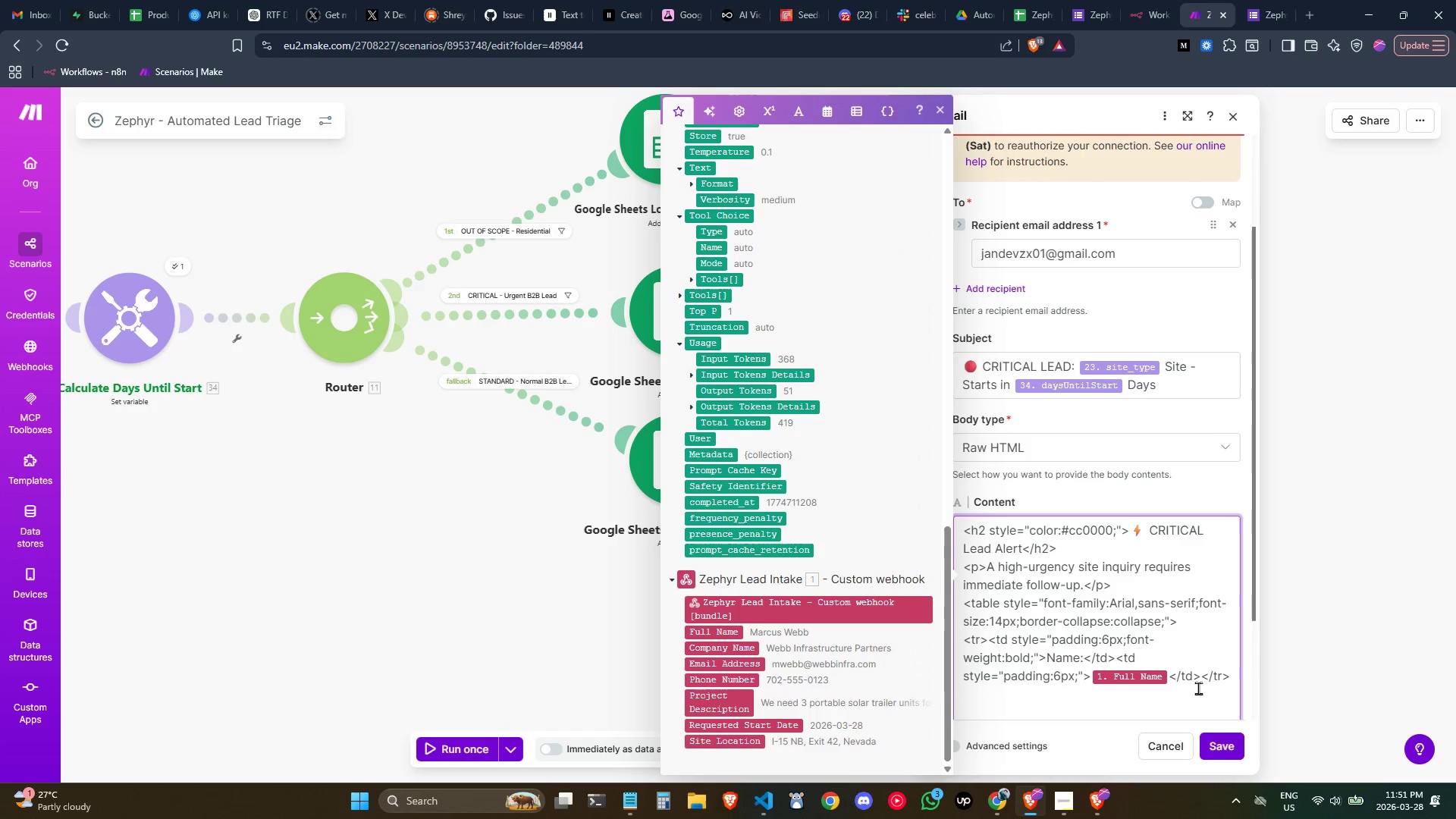 
scroll: coordinate [1198, 688], scroll_direction: down, amount: 1.0
 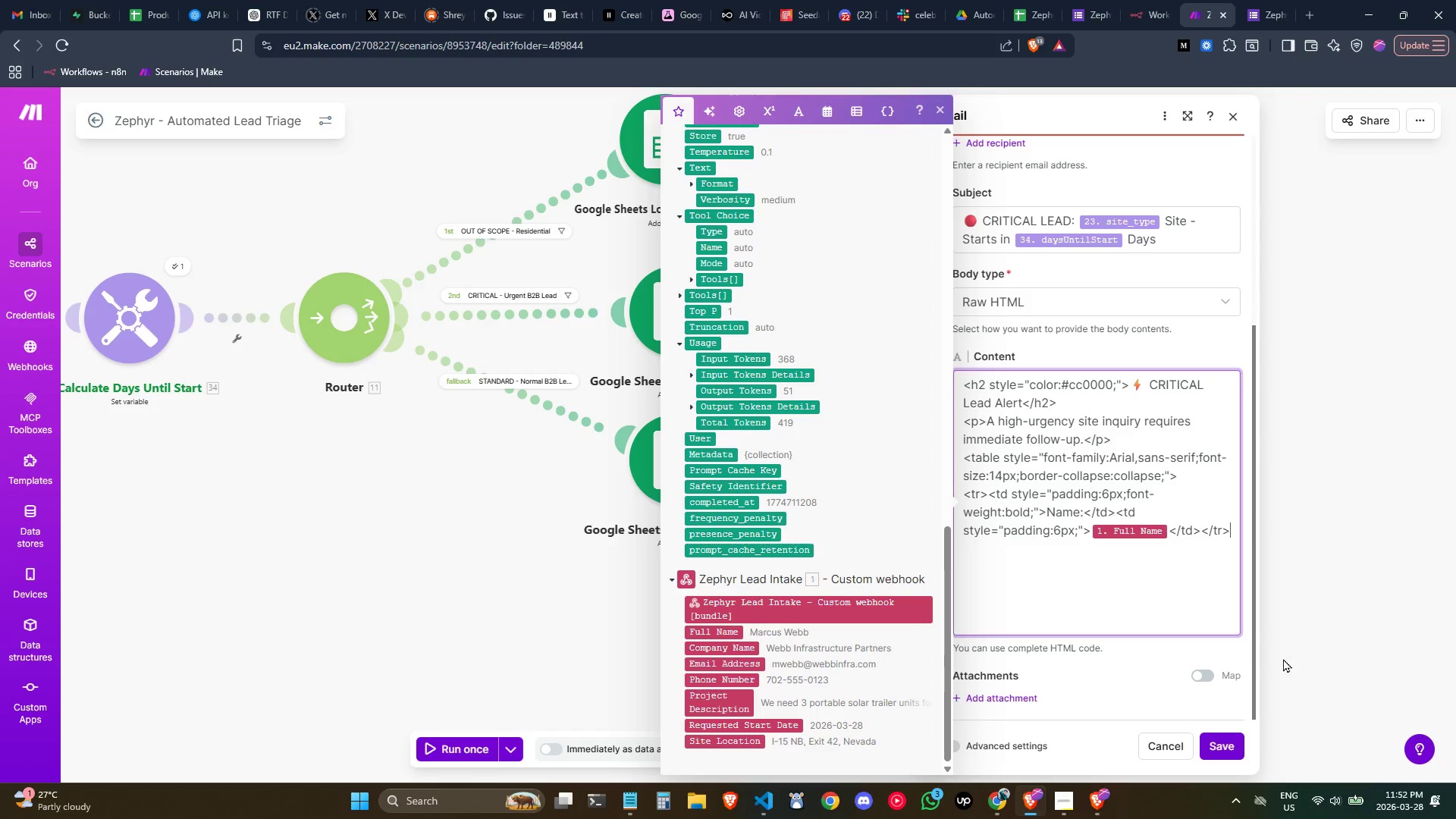 
wait(16.14)
 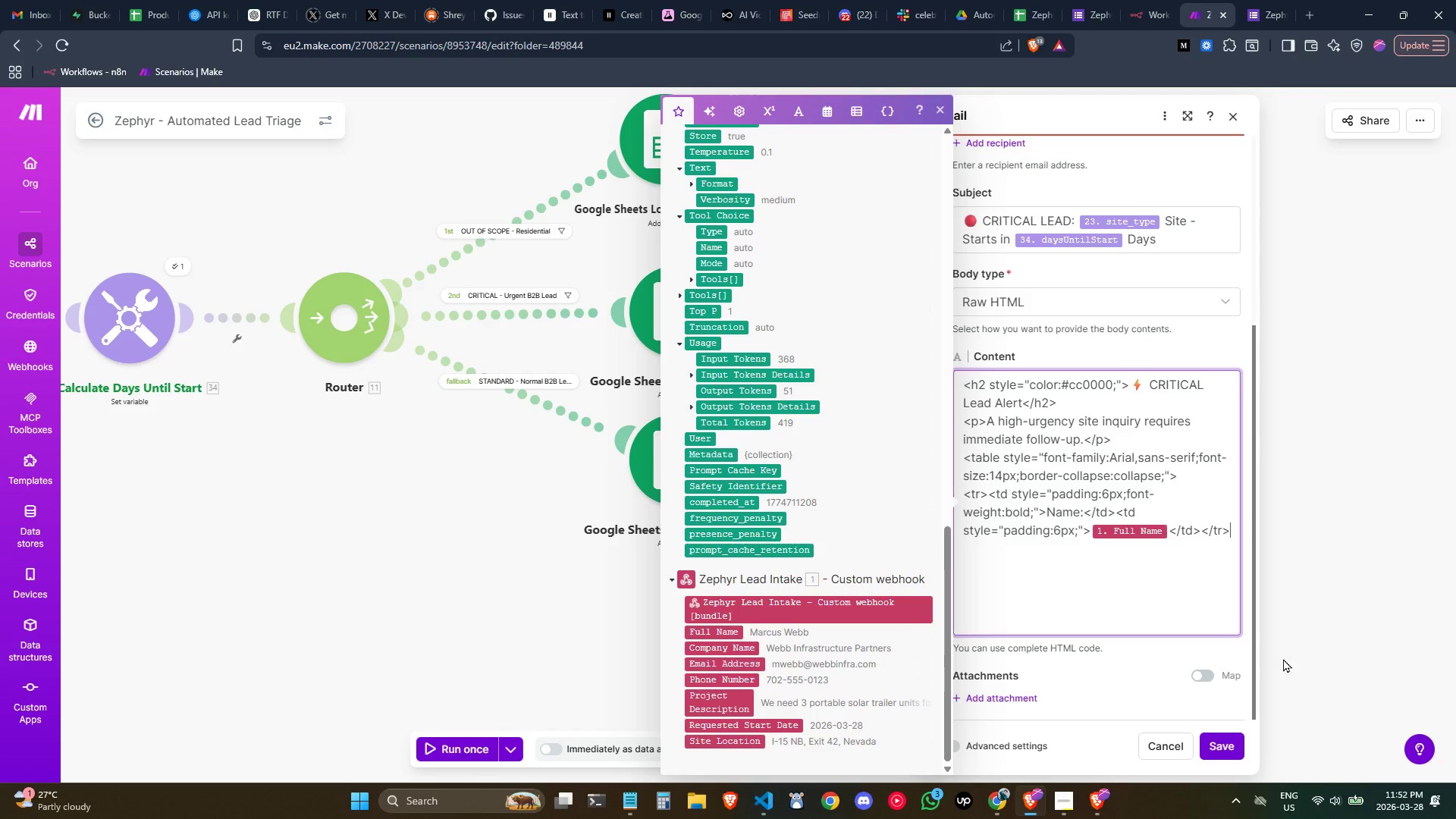 
mouse_move([1254, 802])
 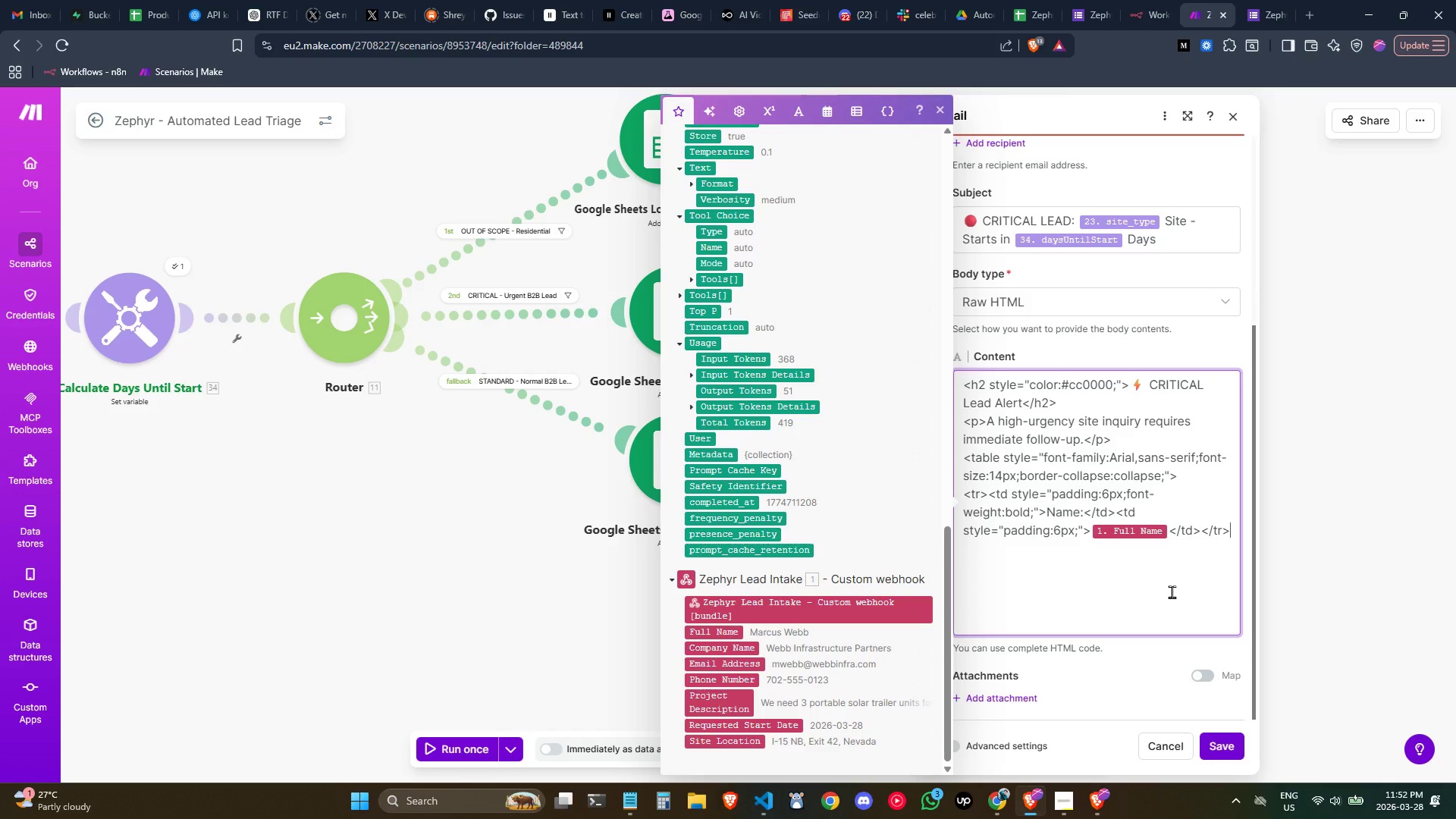 
wait(20.65)
 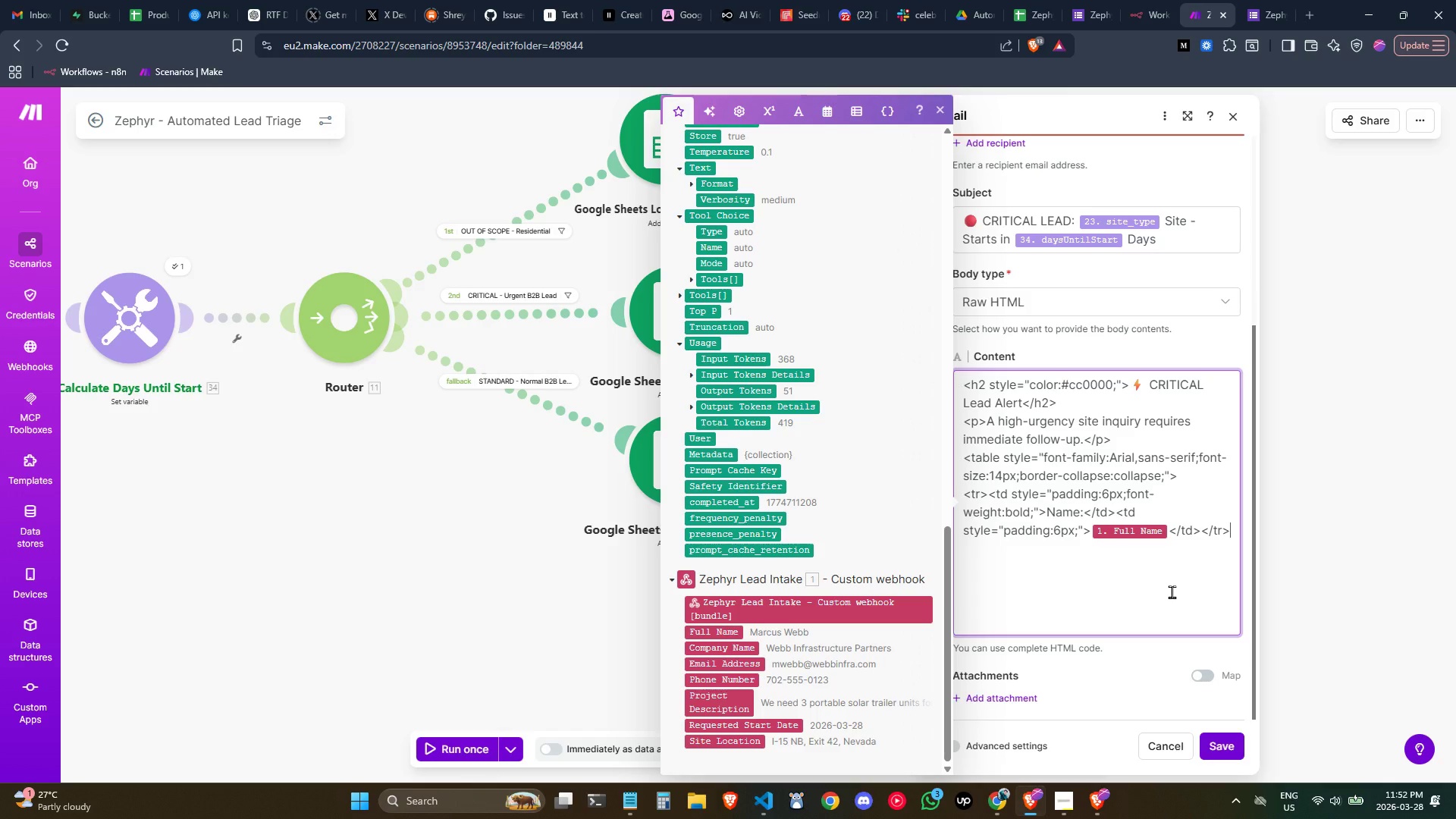 
left_click_drag(start_coordinate=[1235, 534], to_coordinate=[957, 493])
 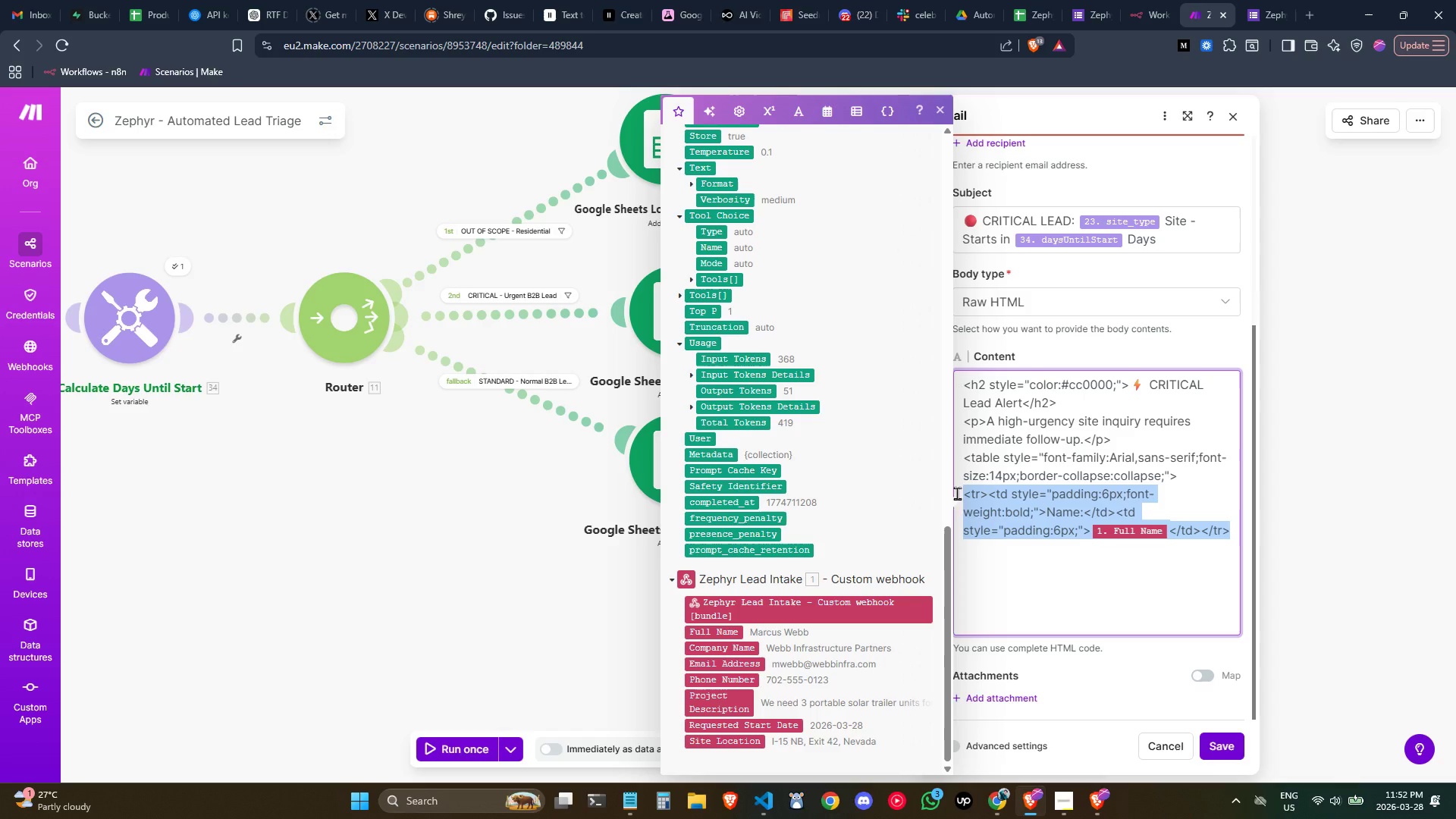 
key(Control+Space)
 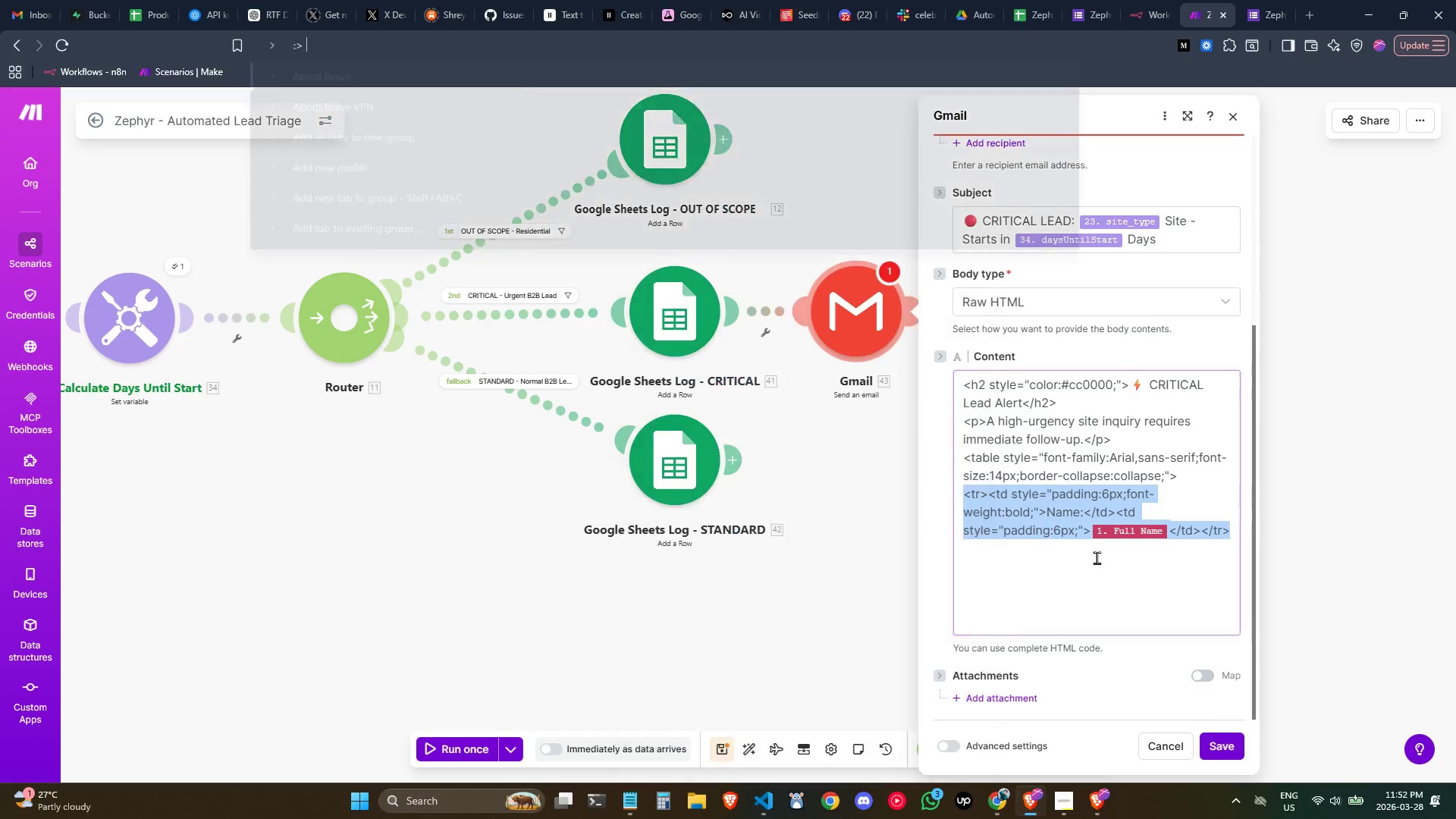 
key(Control+Space)
 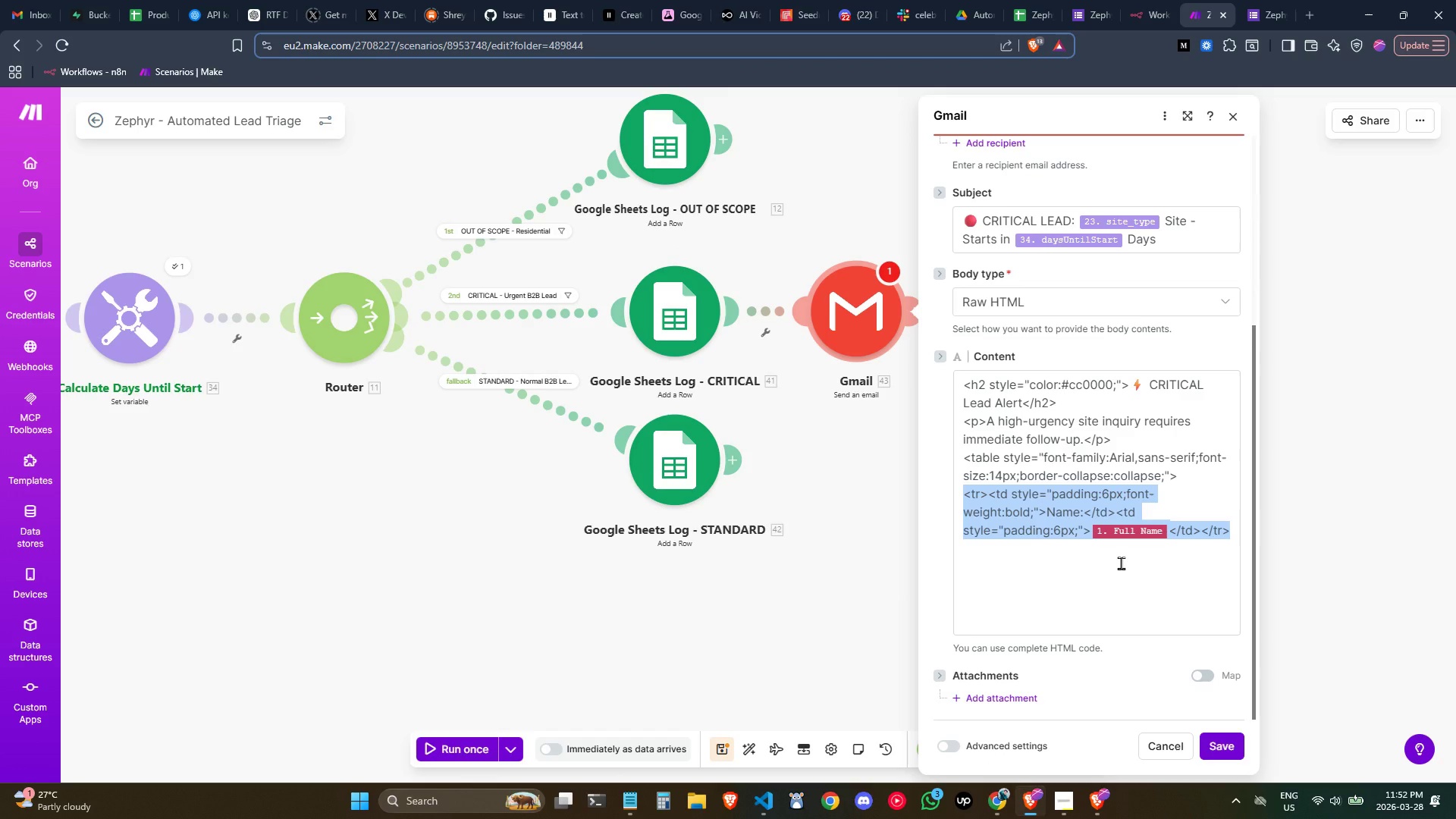 
key(Control+Z)
 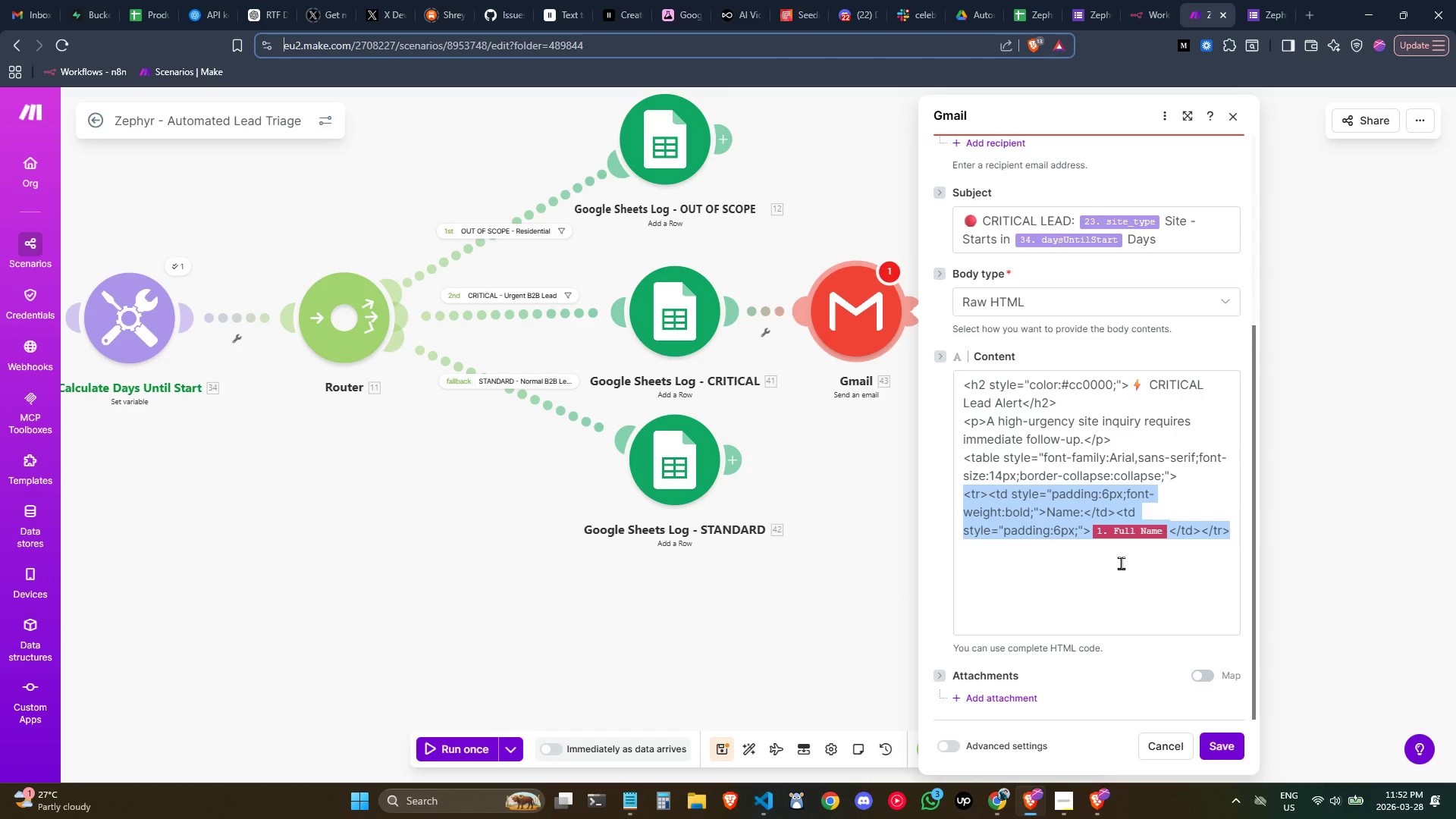 
key(Control+ControlLeft)
 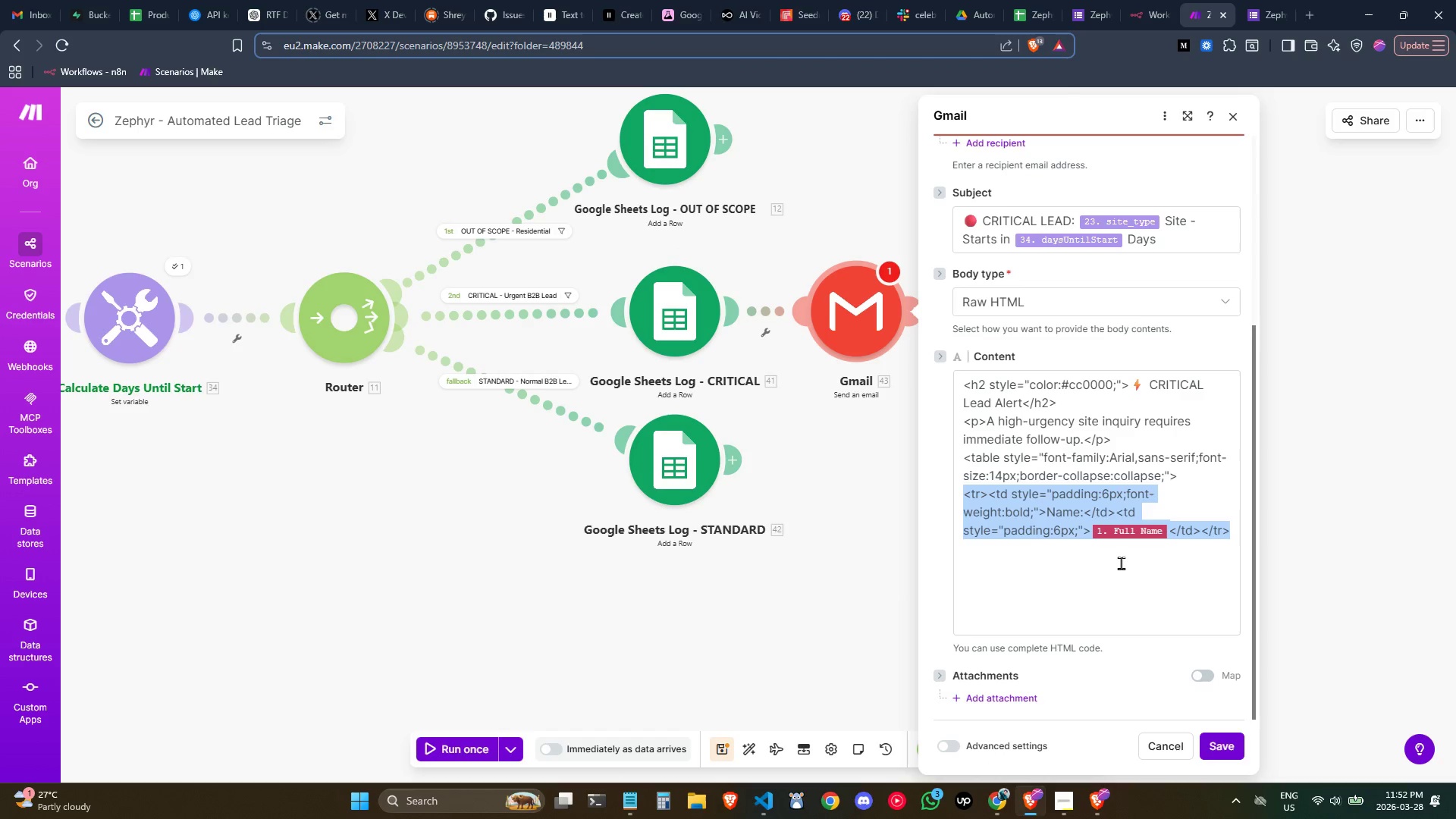 
key(Control+Z)
 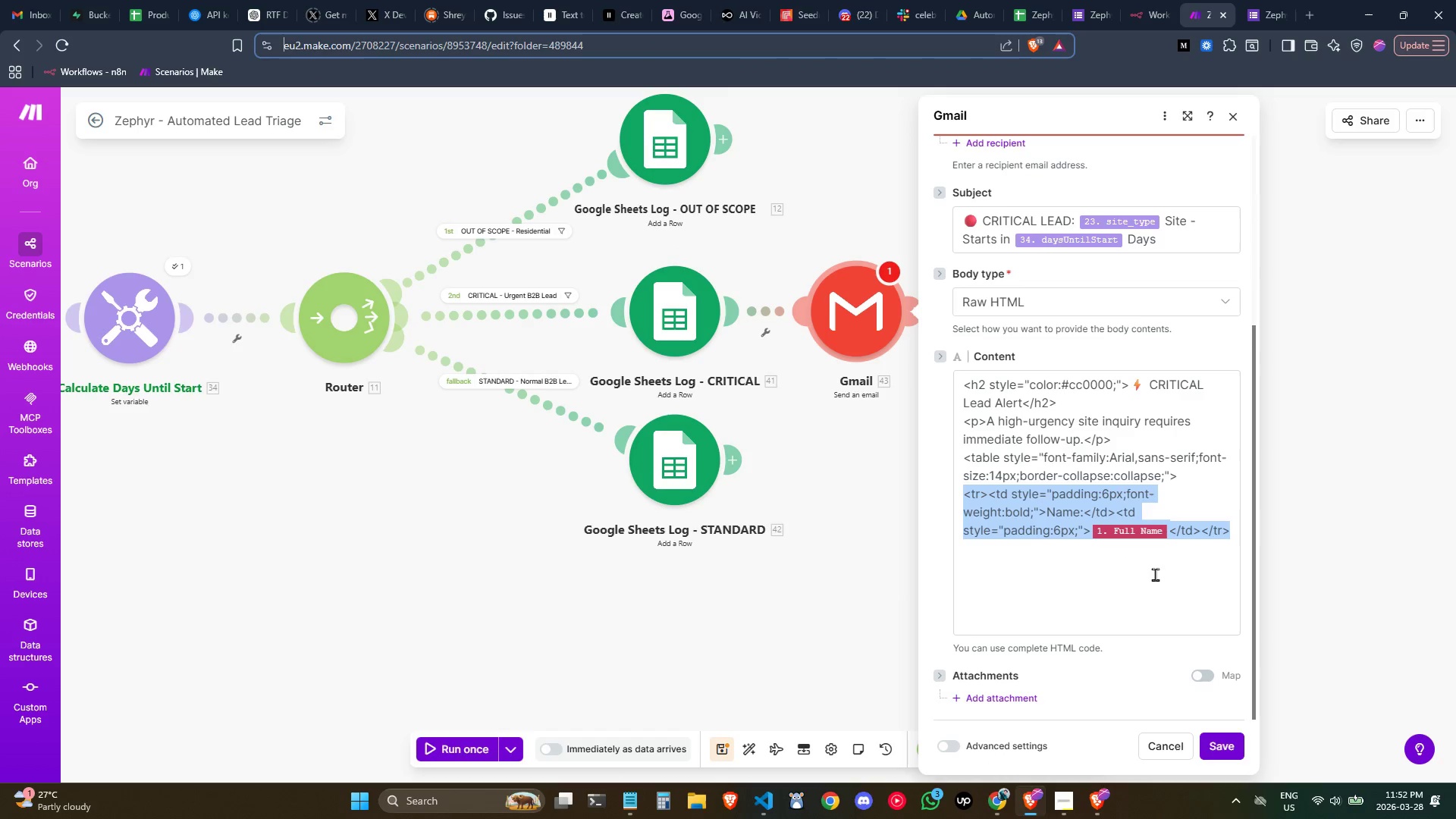 
key(Control+C)
 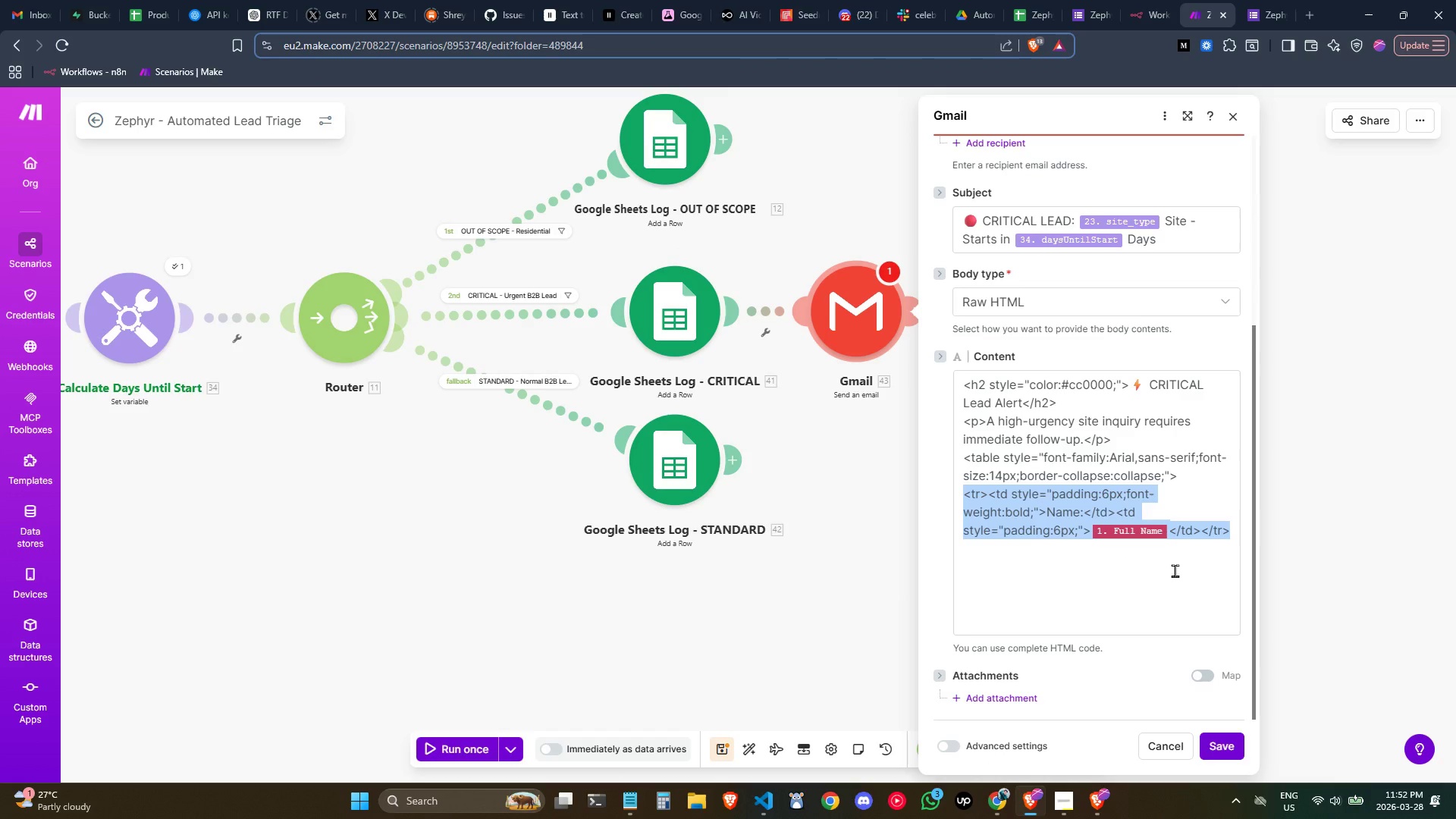 
key(Control+C)
 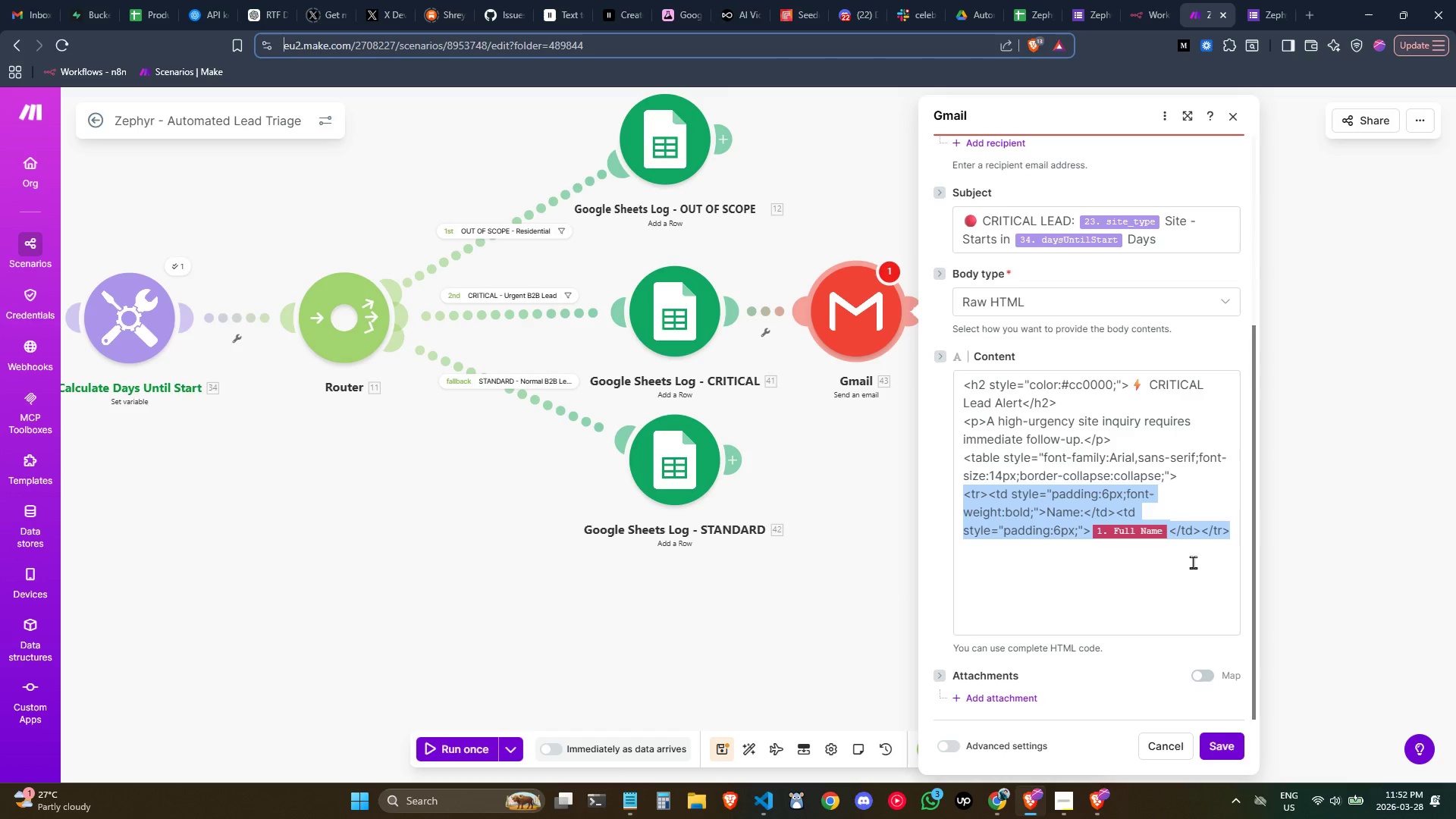 
key(Control+C)
 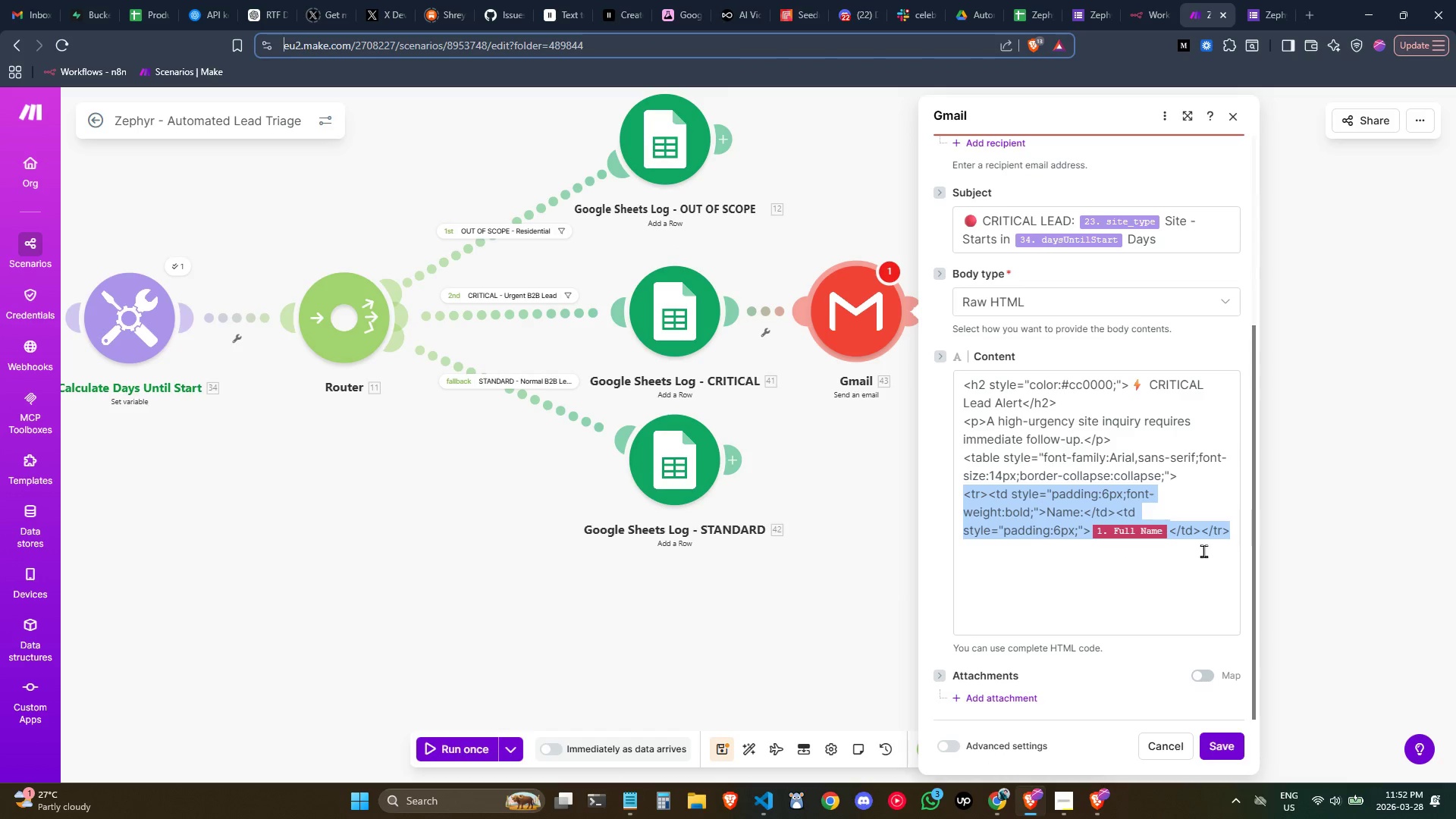 
key(Control+C)
 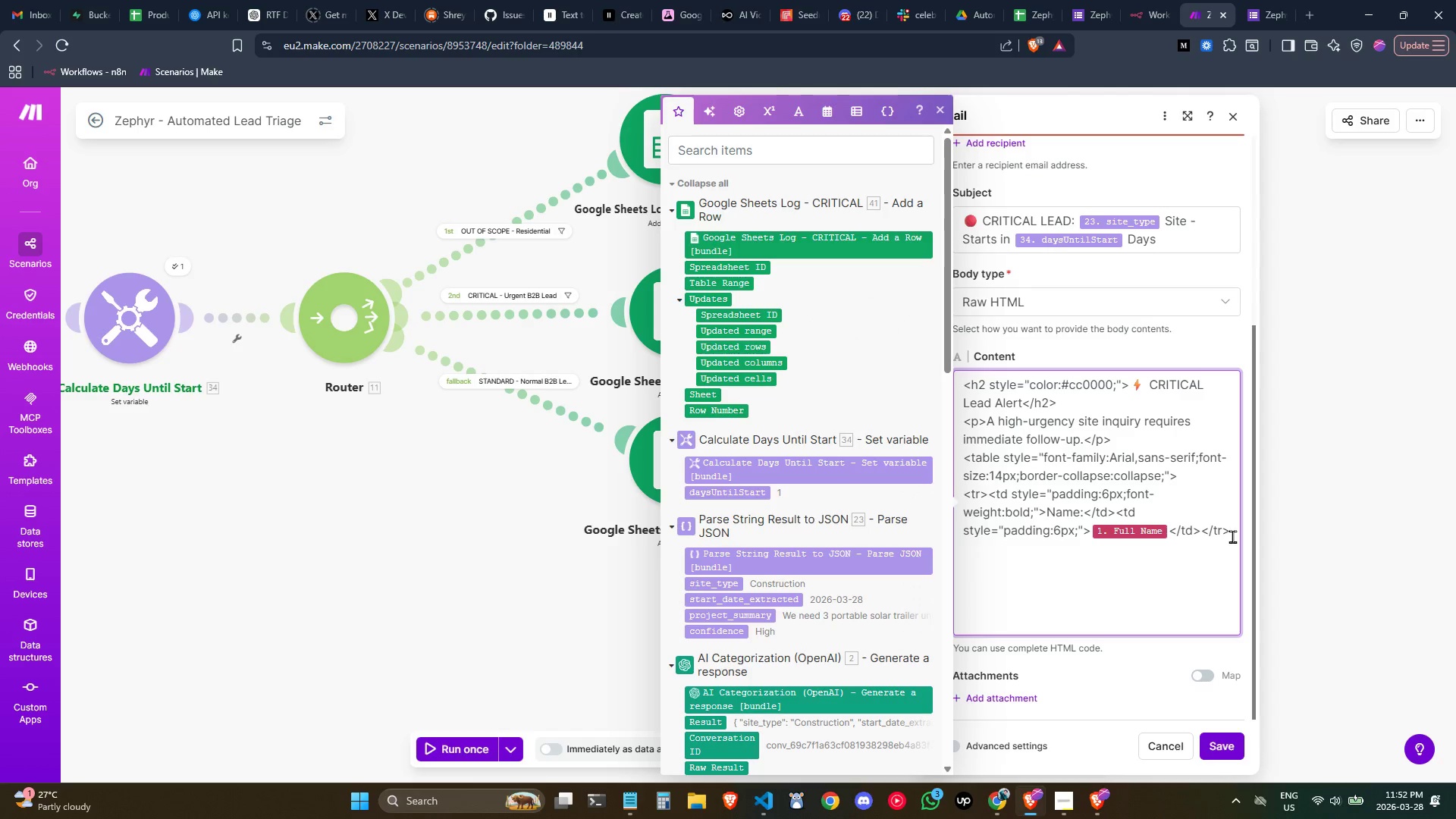 
left_click_drag(start_coordinate=[1235, 534], to_coordinate=[964, 499])
 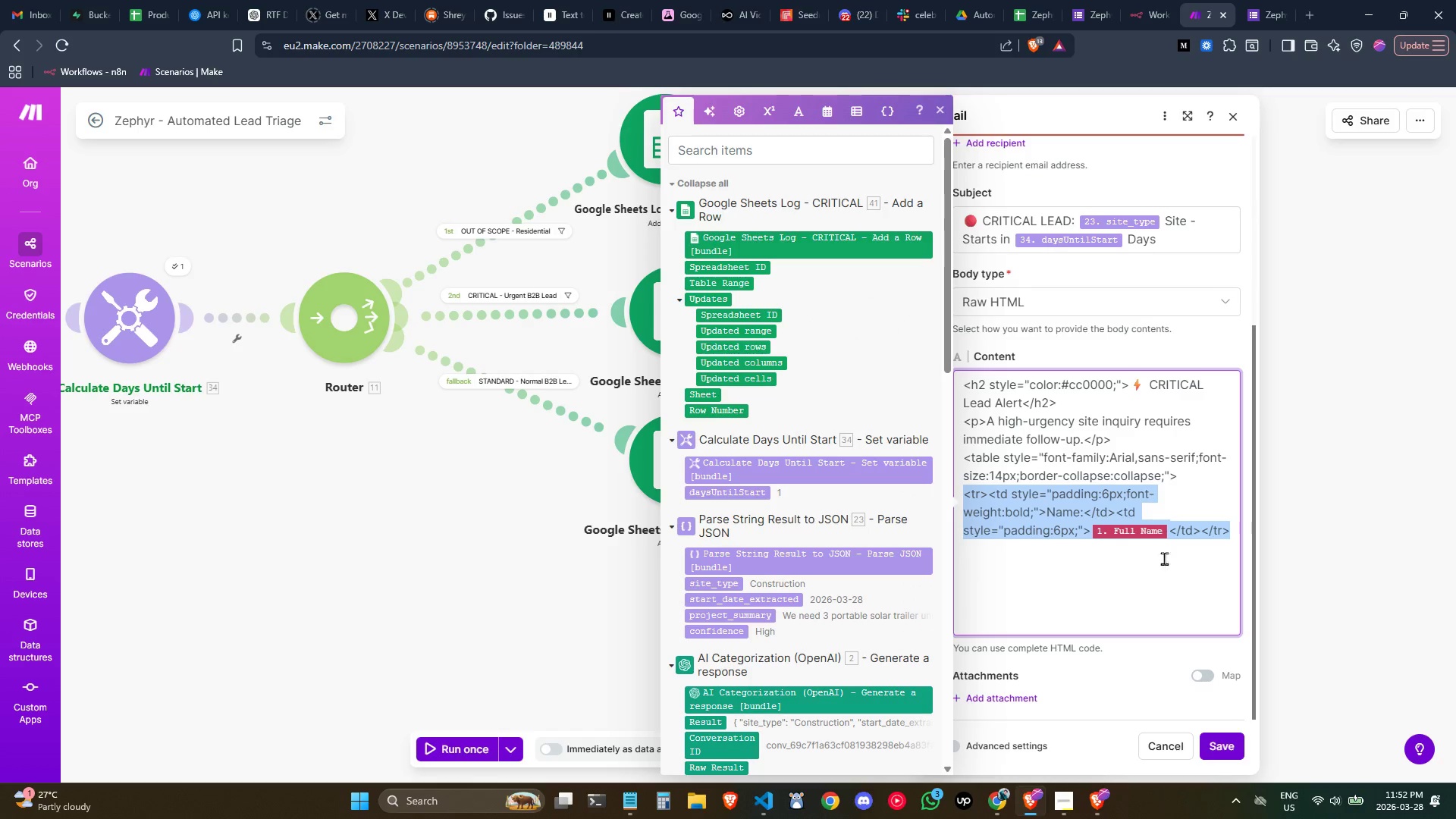 
key(Control+C)
 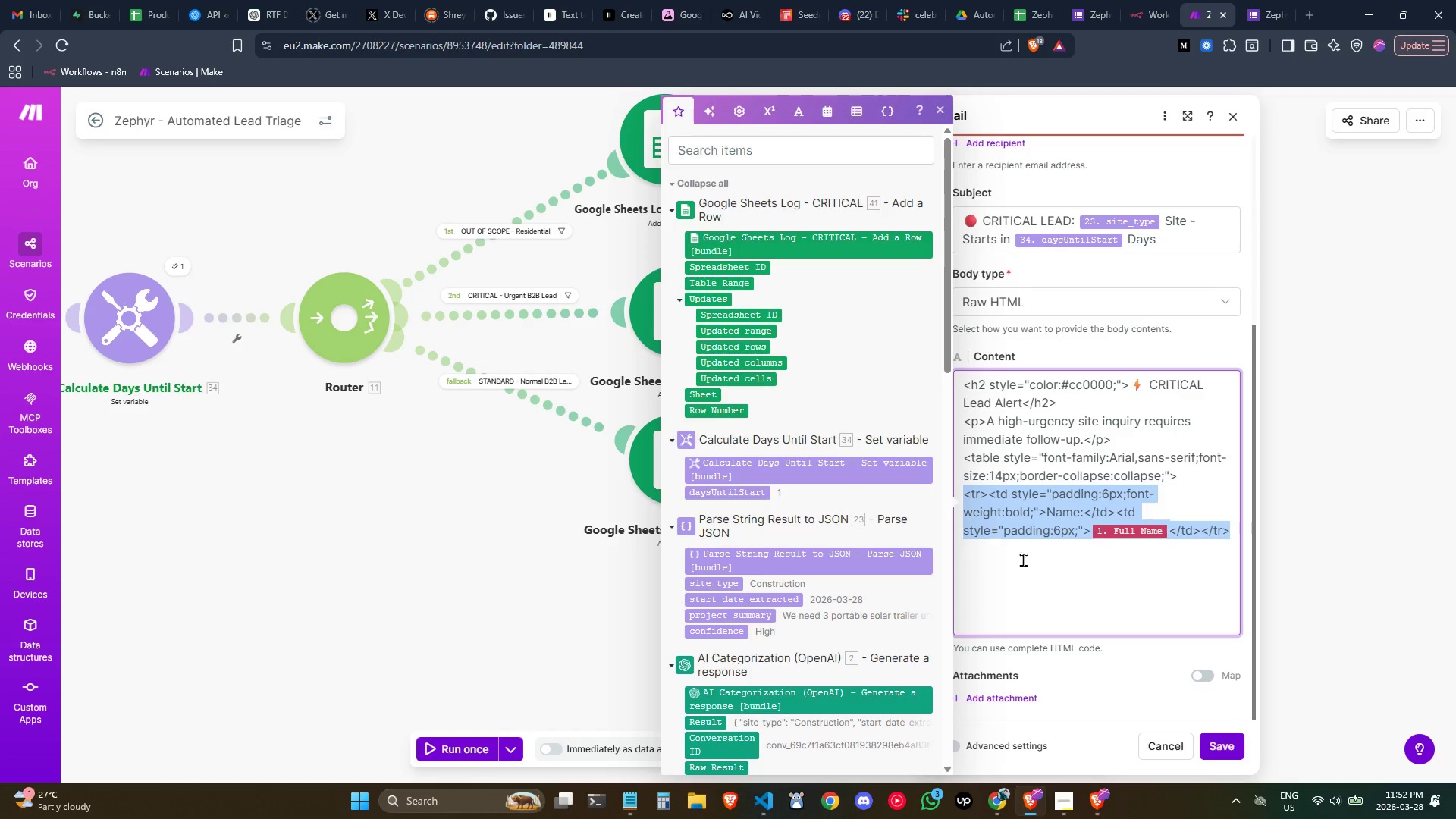 
key(Control+C)
 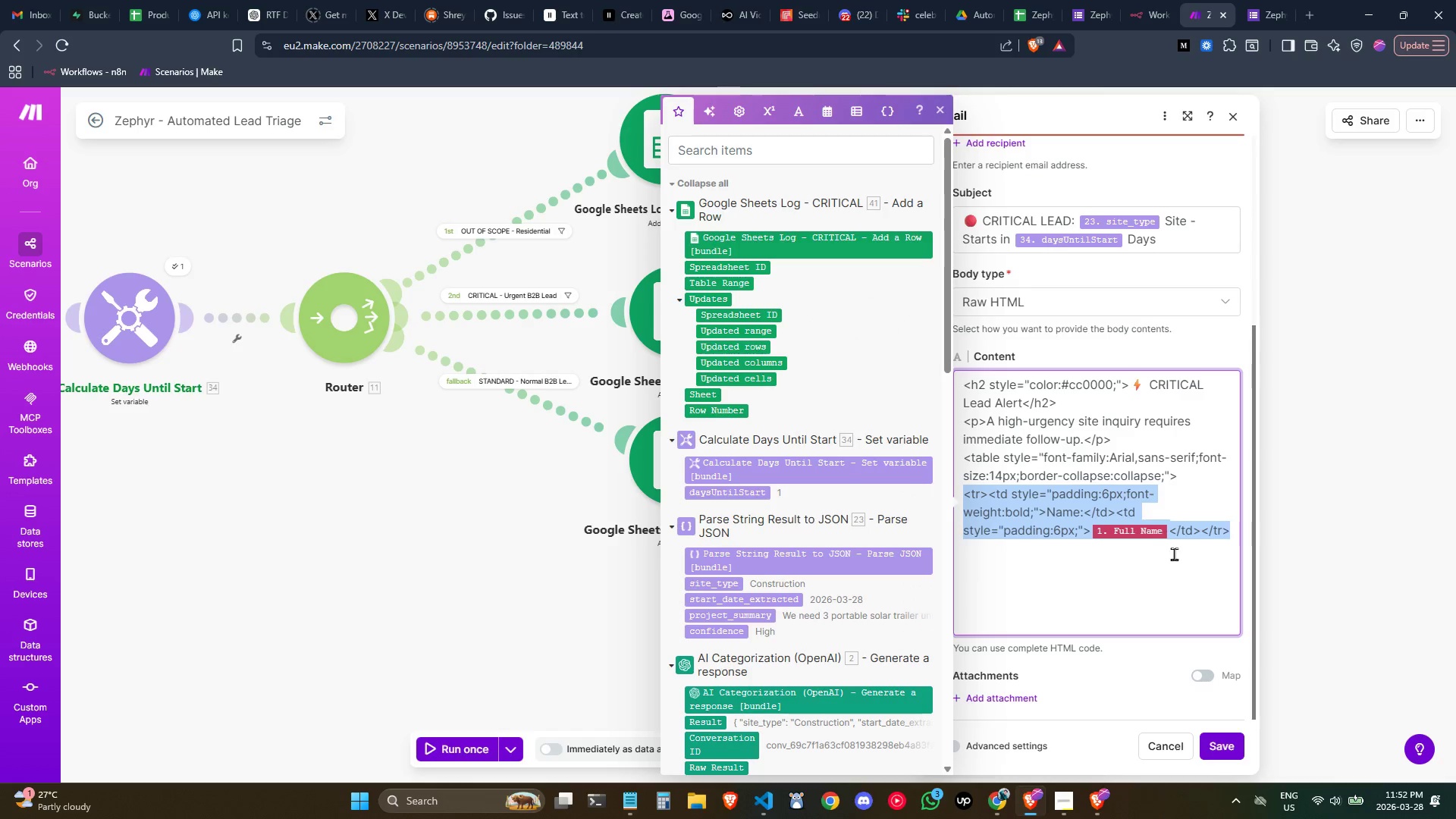 
left_click([1202, 546])
 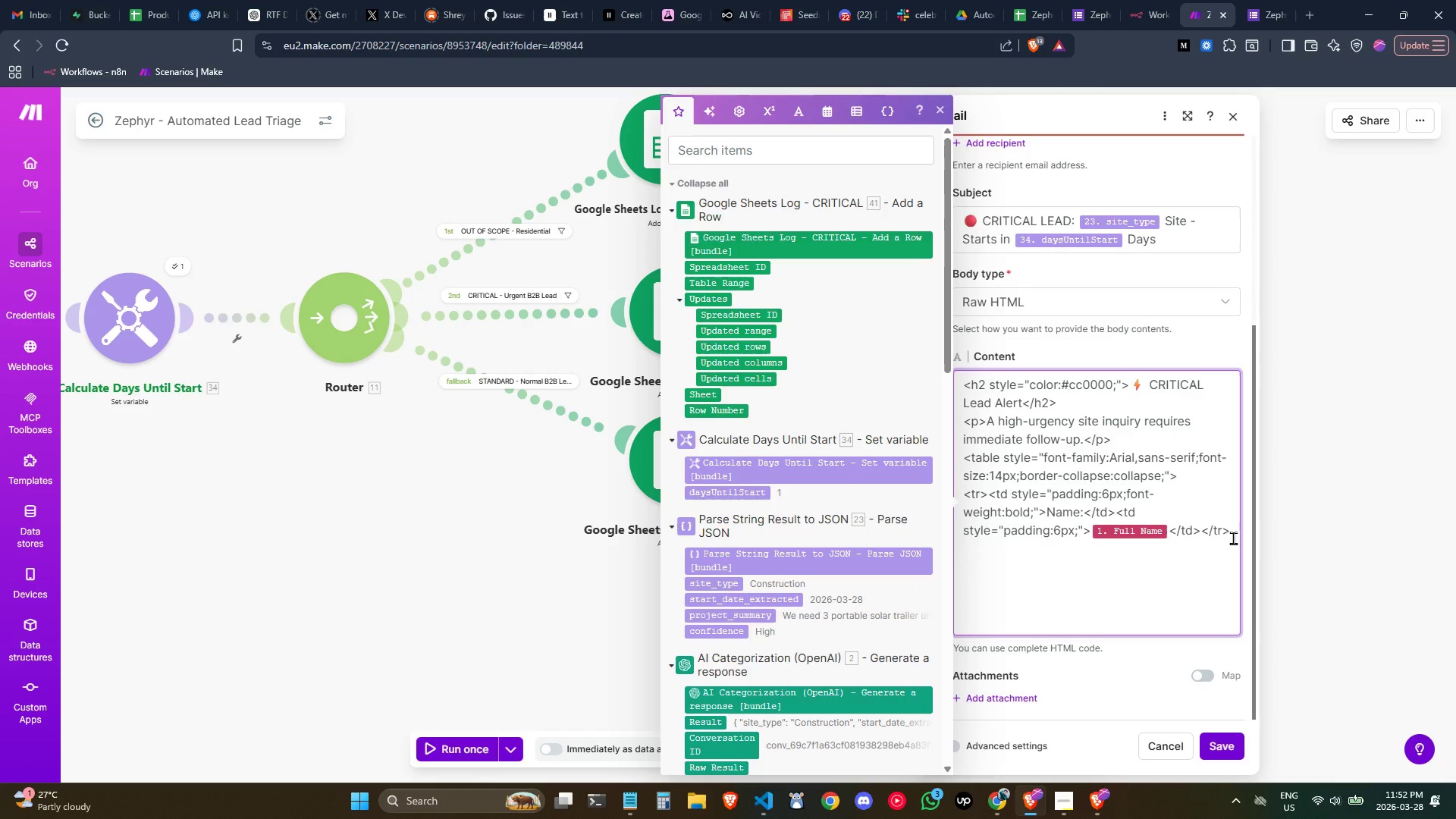 
key(Control+V)
 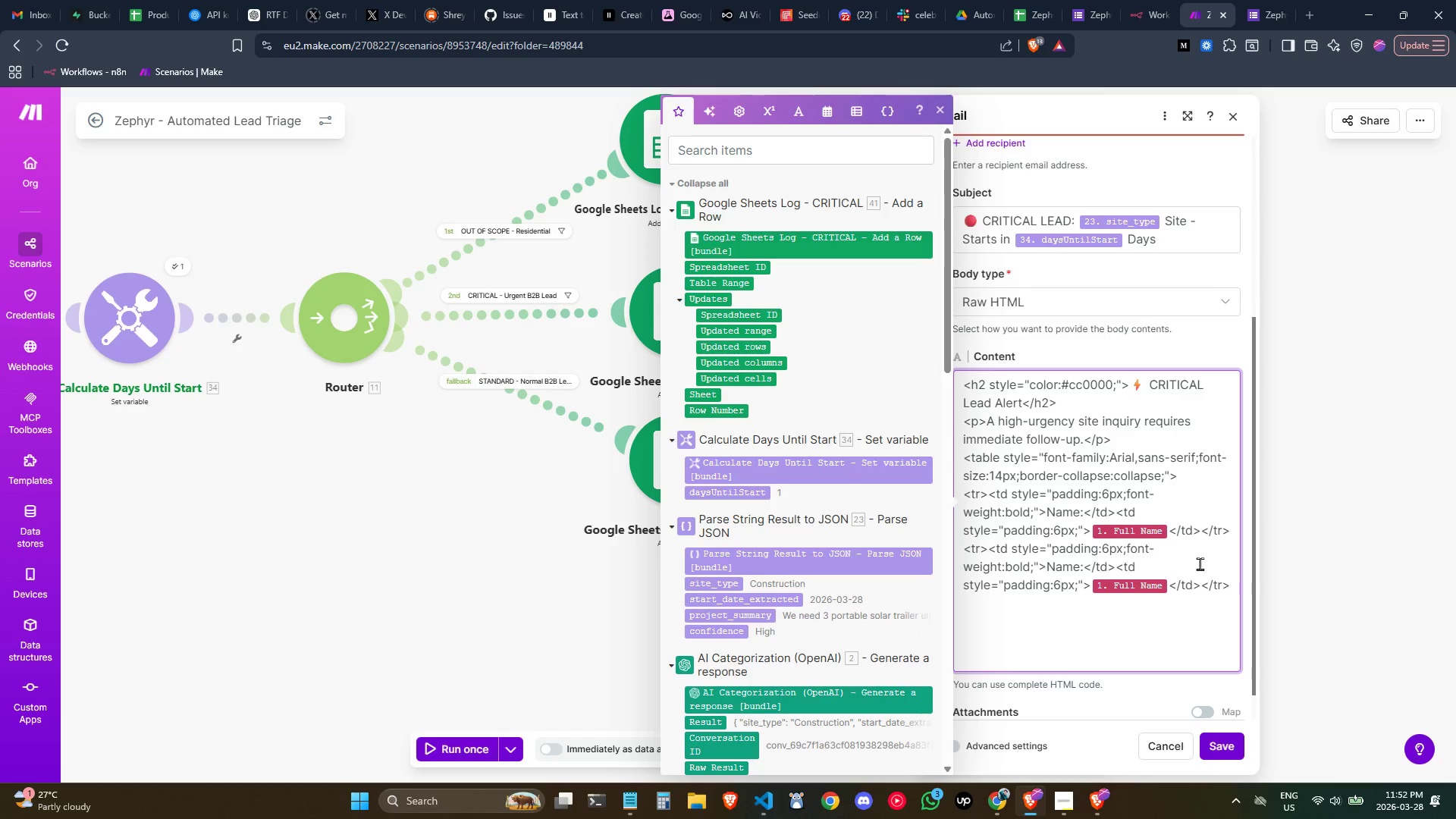 
left_click([1198, 563])
 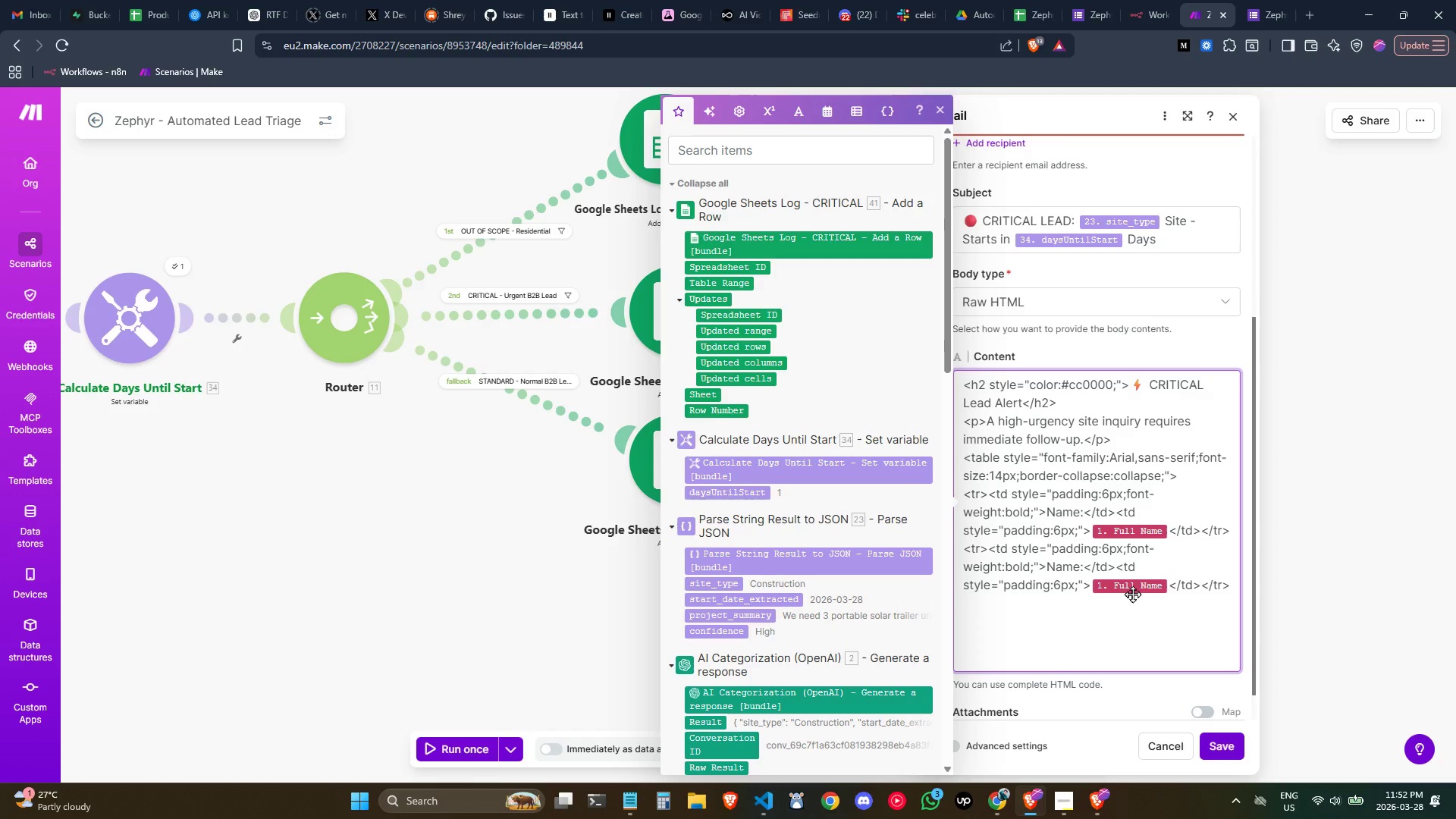 
left_click([1116, 620])
 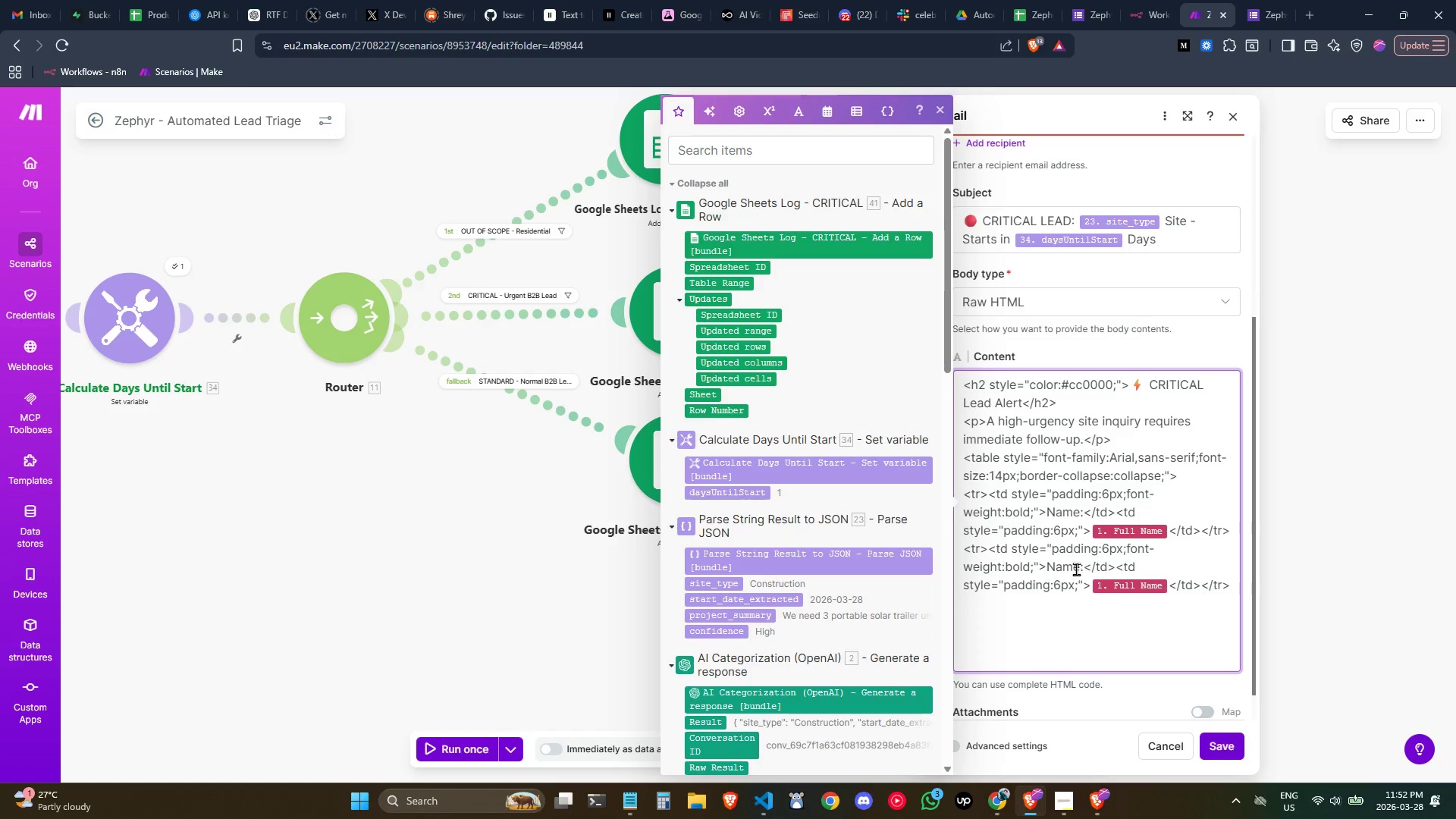 
double_click([1068, 567])
 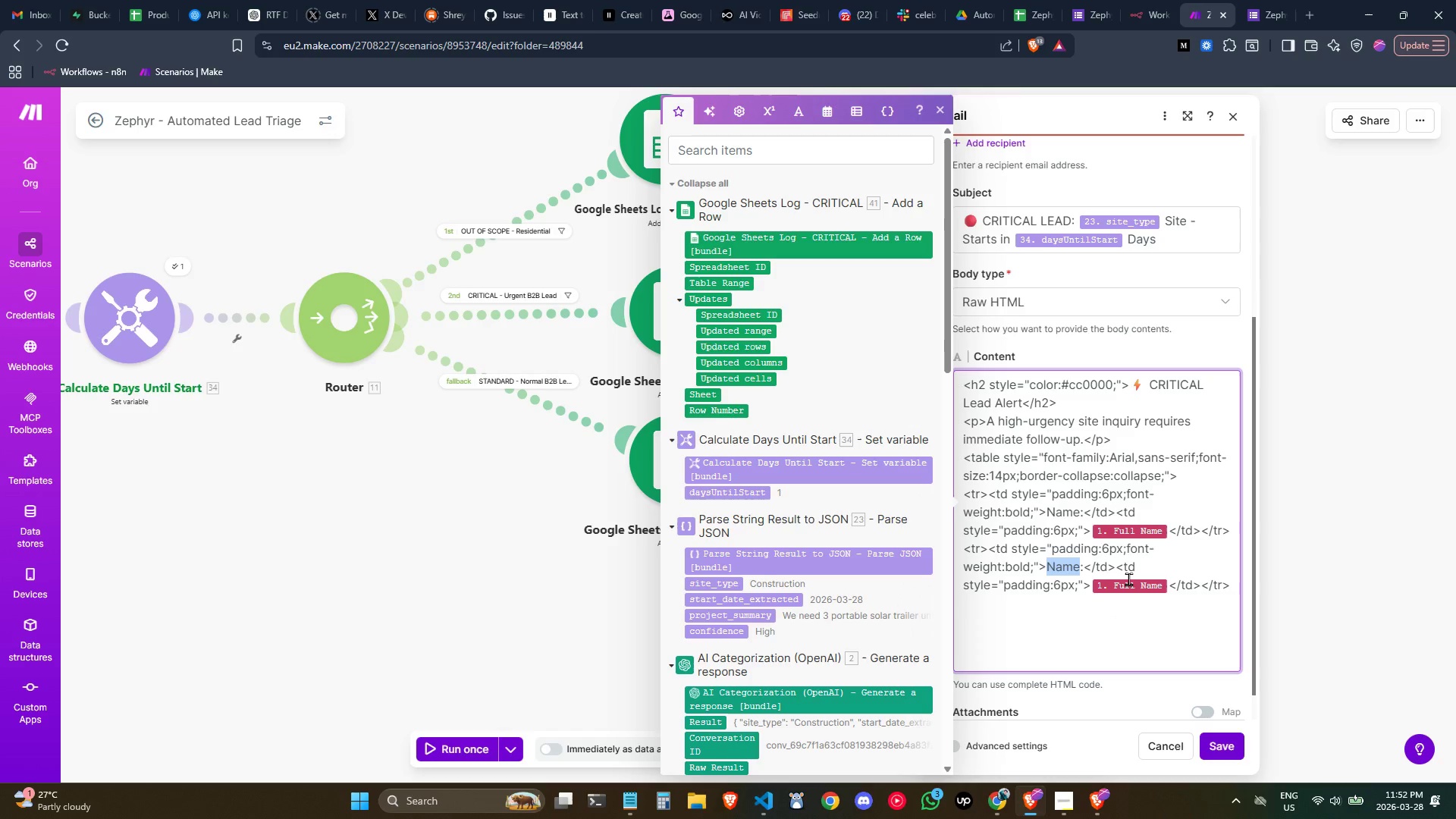 
key(Backspace)
 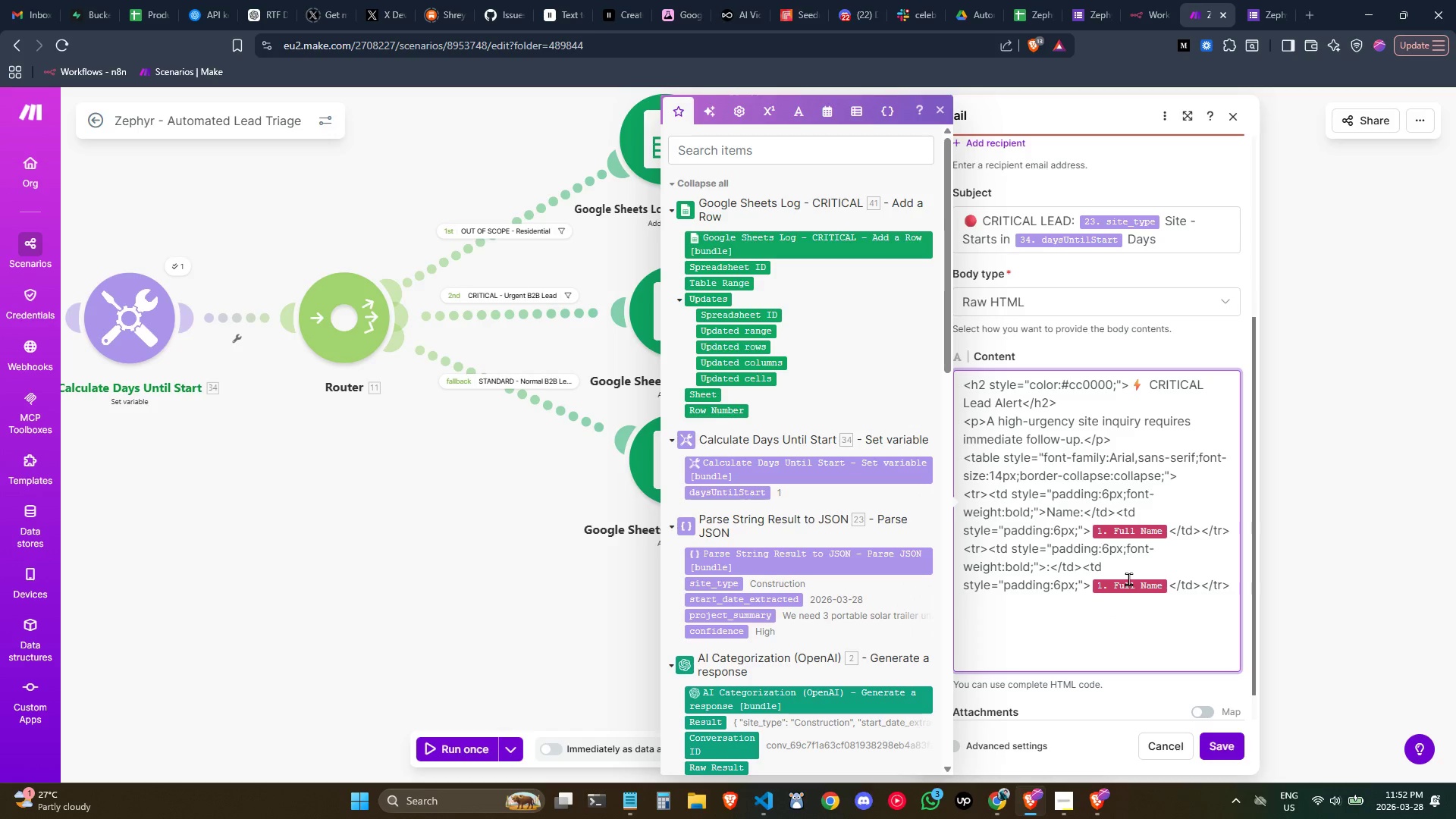 
wait(5.06)
 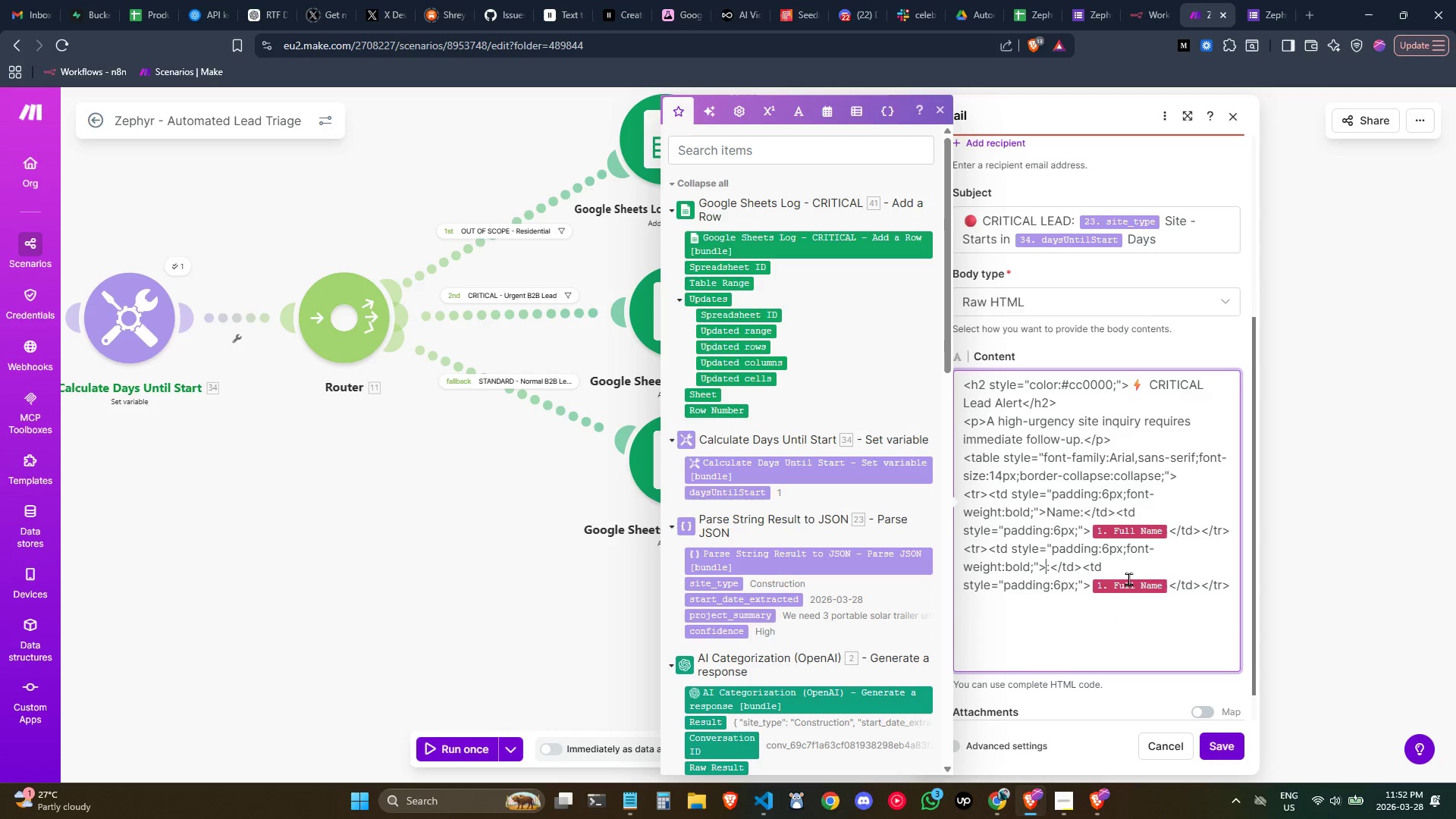 
type(Comap)
key(Backspace)
key(Backspace)
type(pany)
 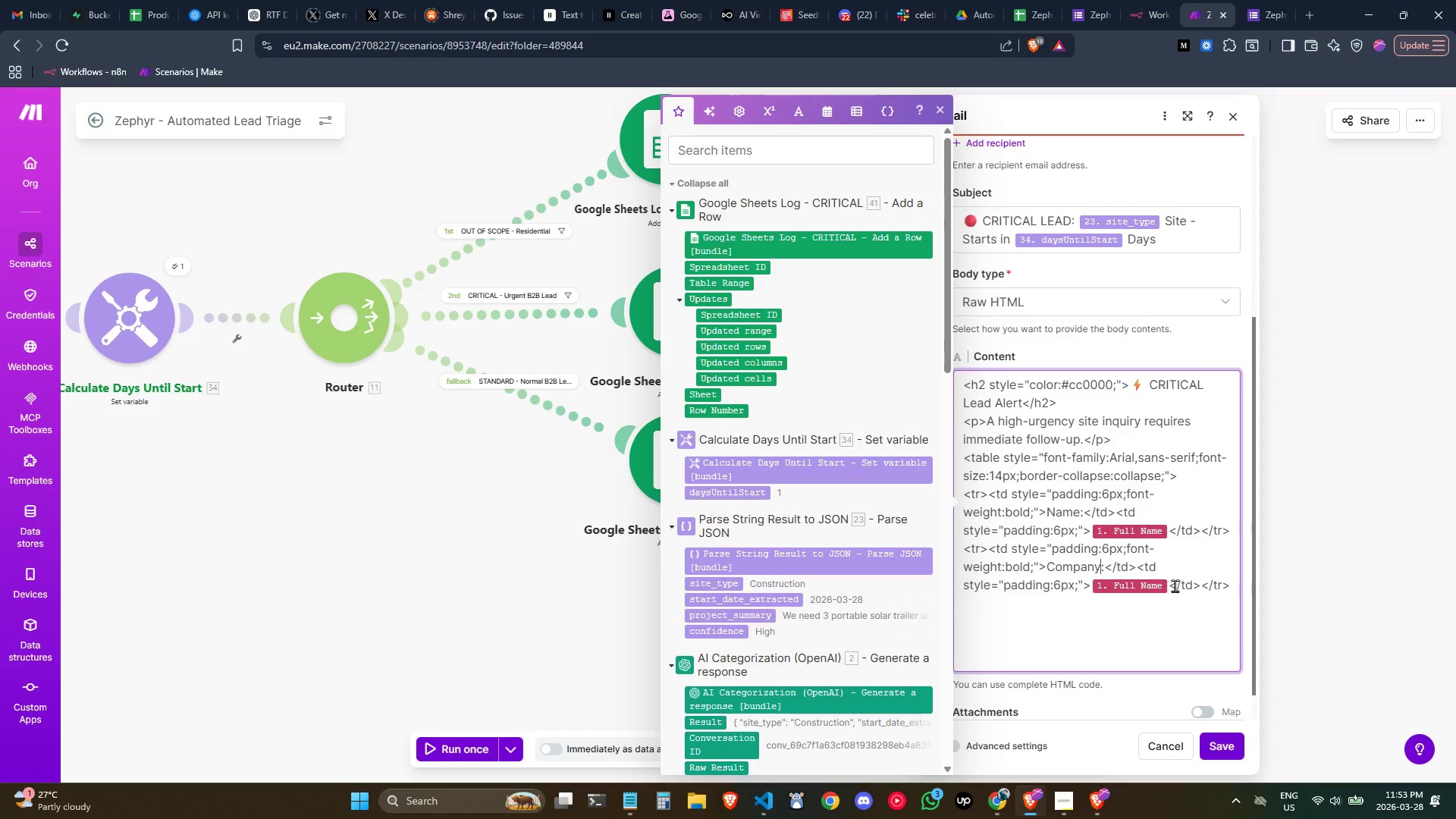 
left_click([1175, 586])
 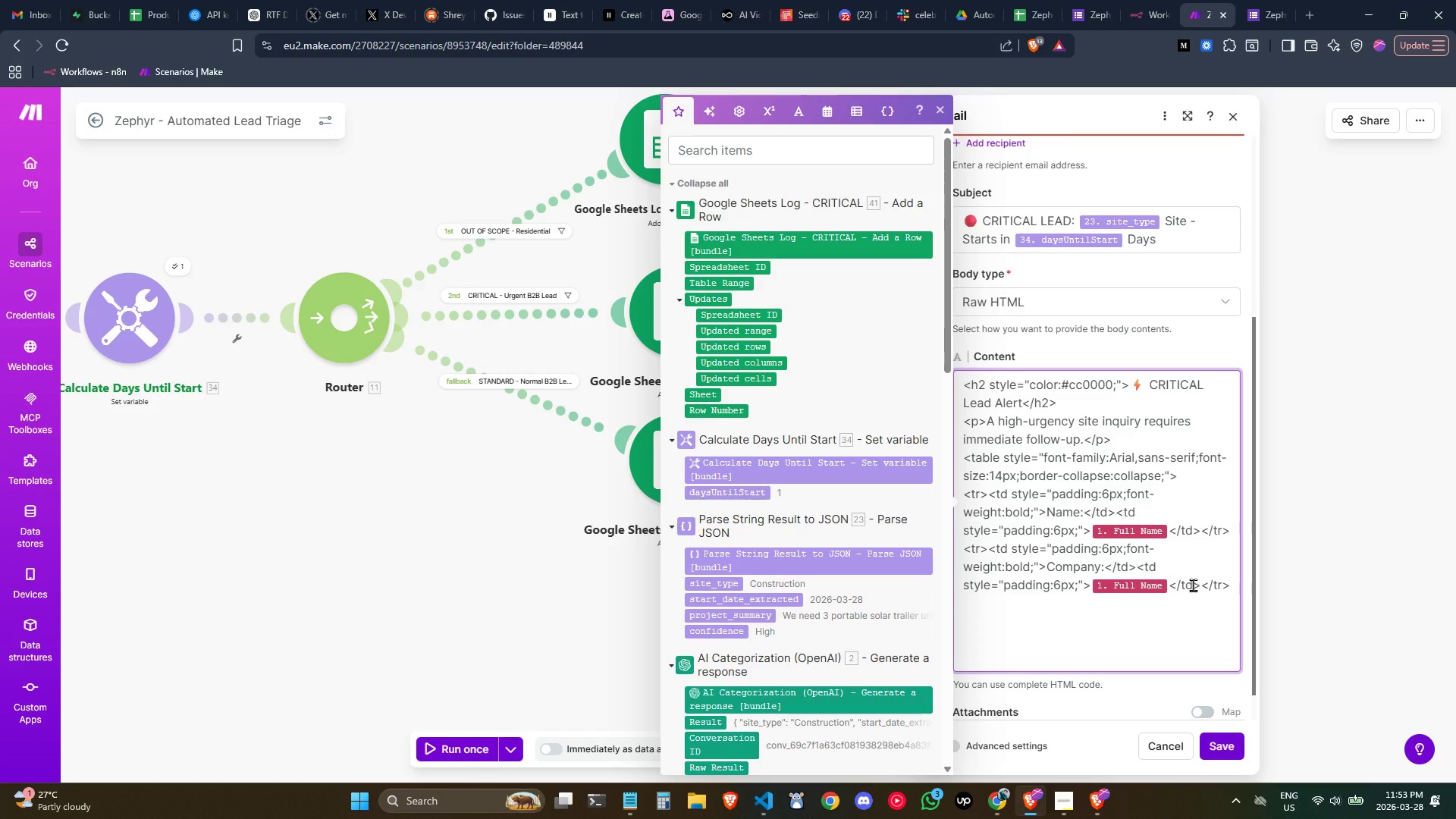 
key(ArrowLeft)
 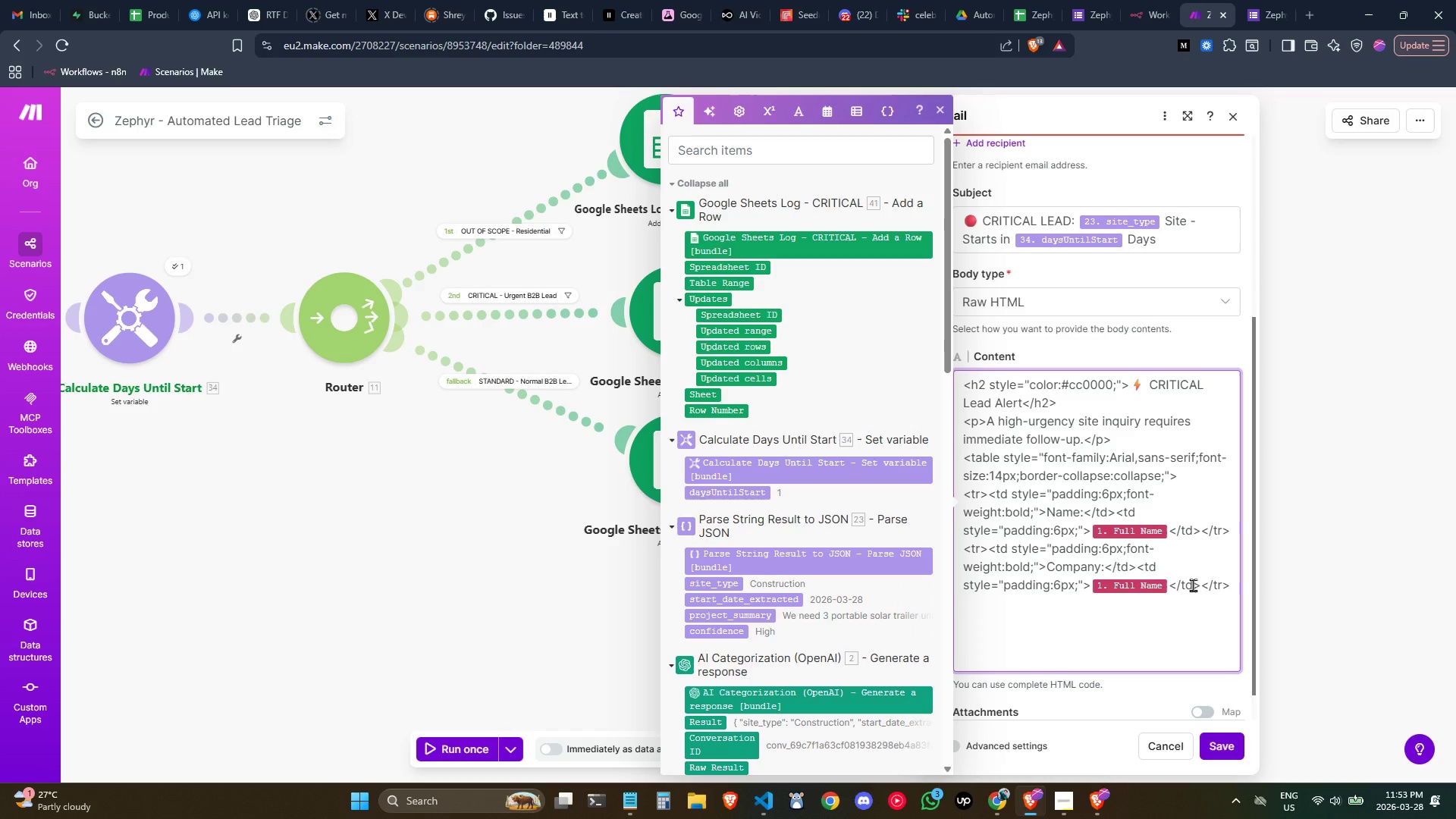 
key(Backspace)
 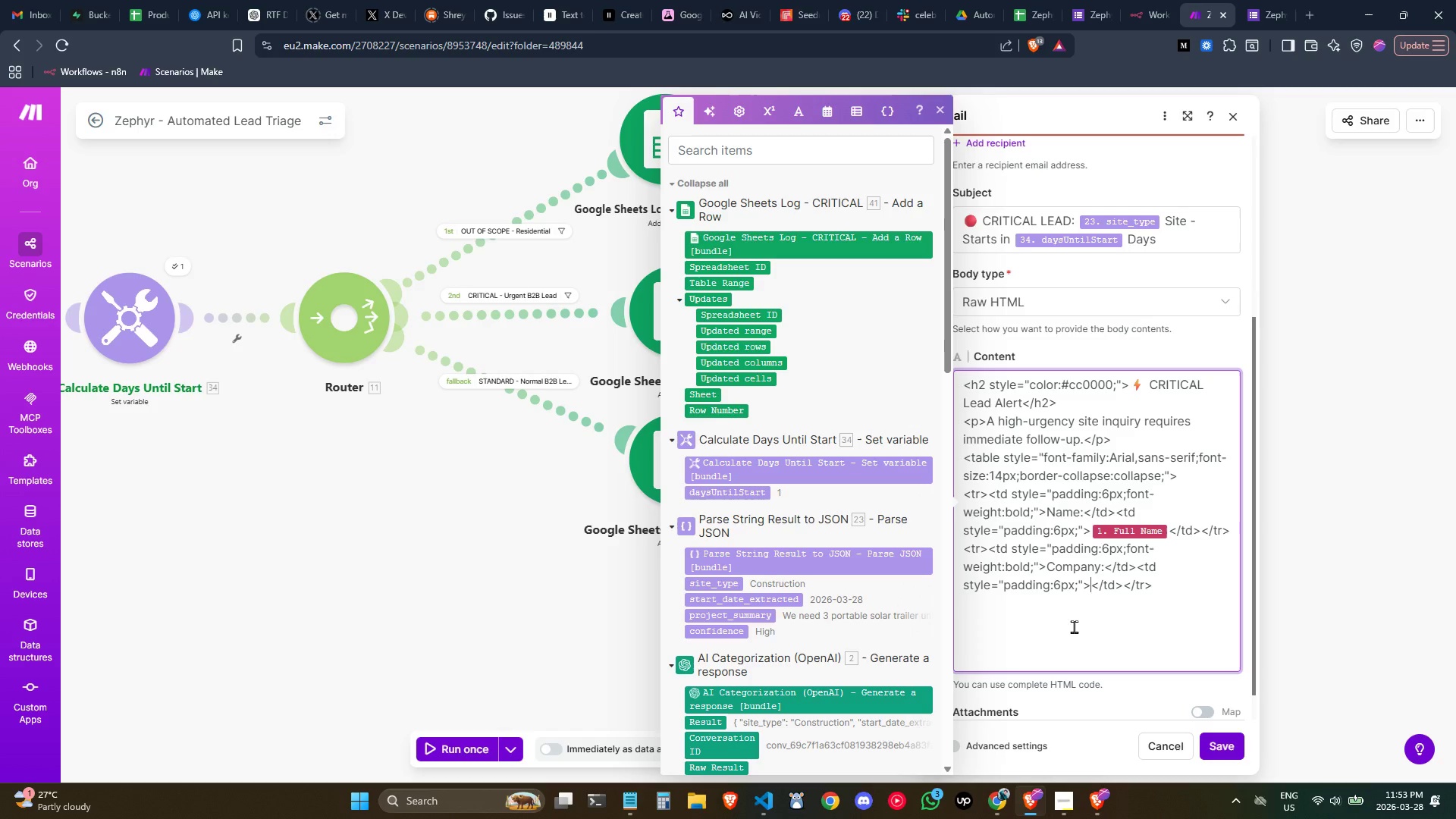 
wait(26.49)
 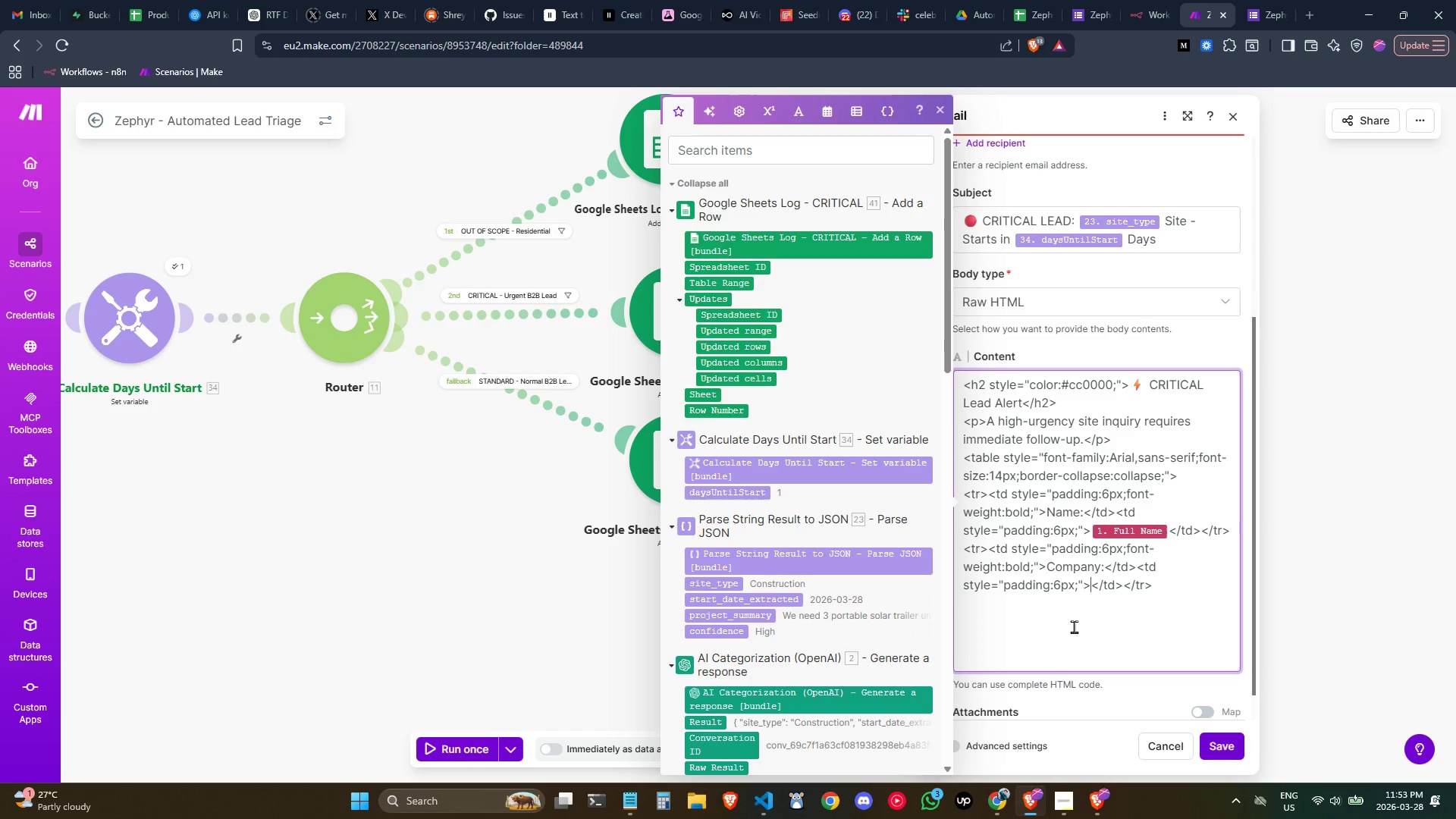 
scroll: coordinate [788, 573], scroll_direction: down, amount: 6.0
 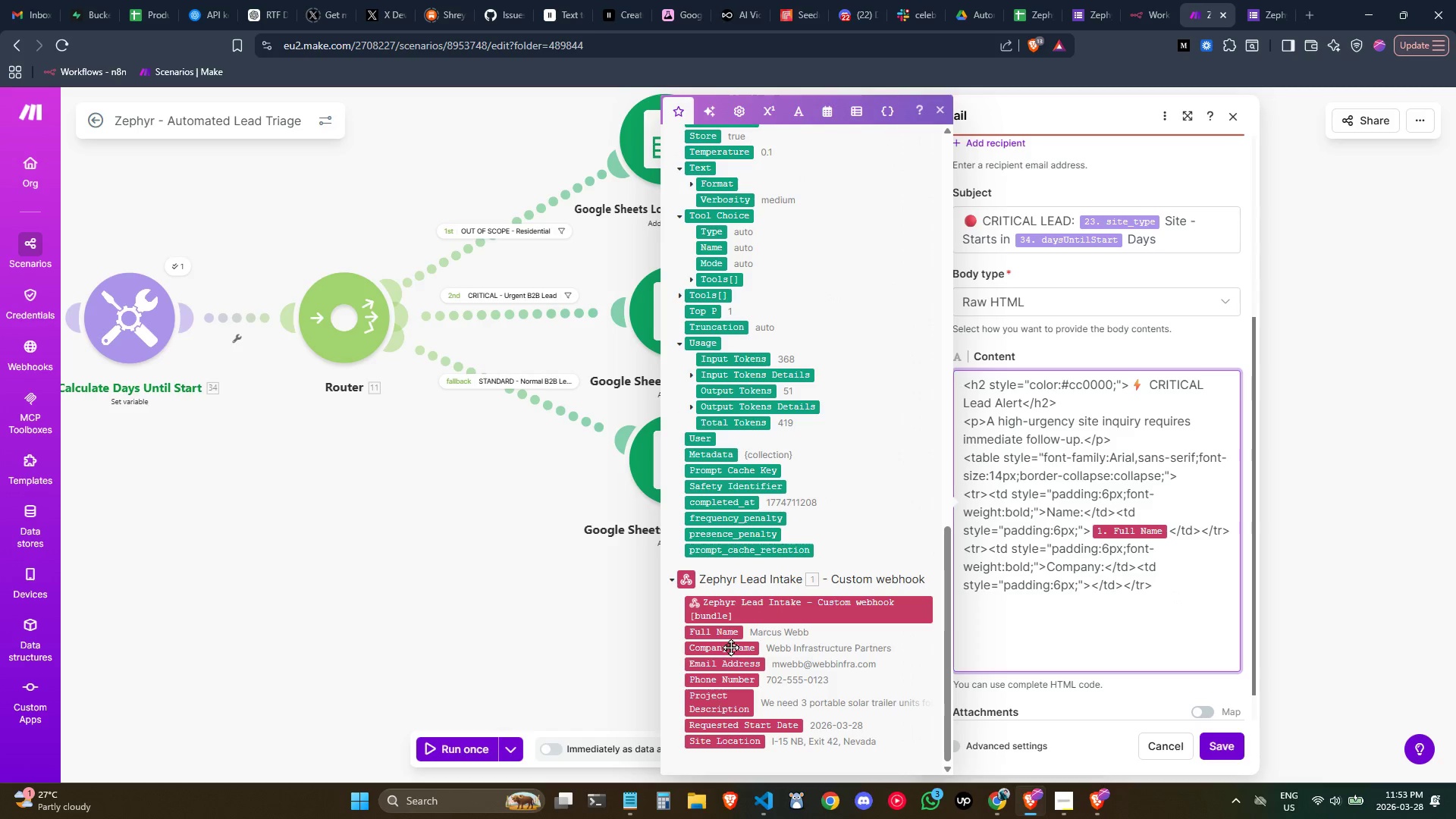 
left_click_drag(start_coordinate=[730, 647], to_coordinate=[1089, 591])
 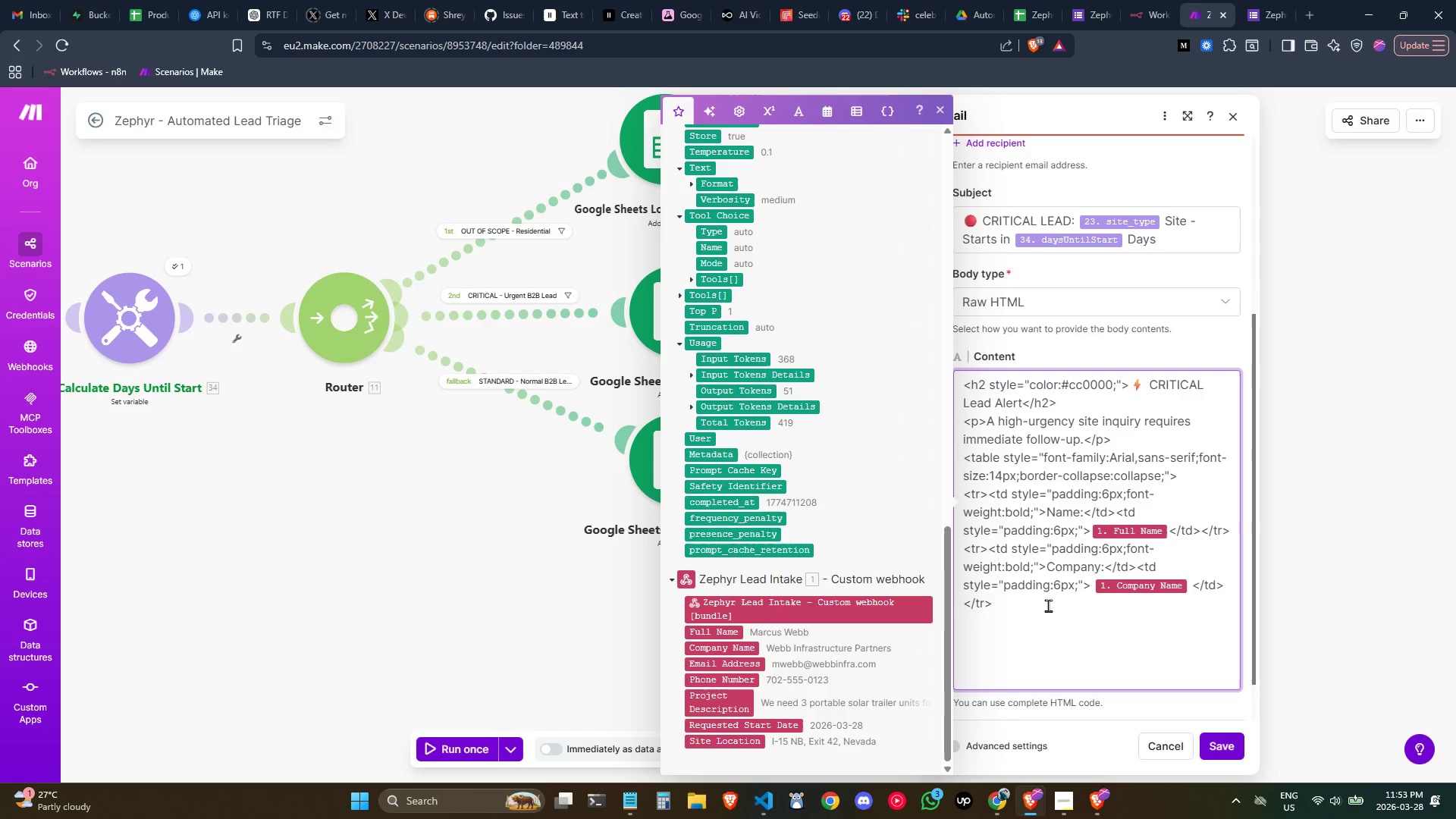 
key(Backspace)
 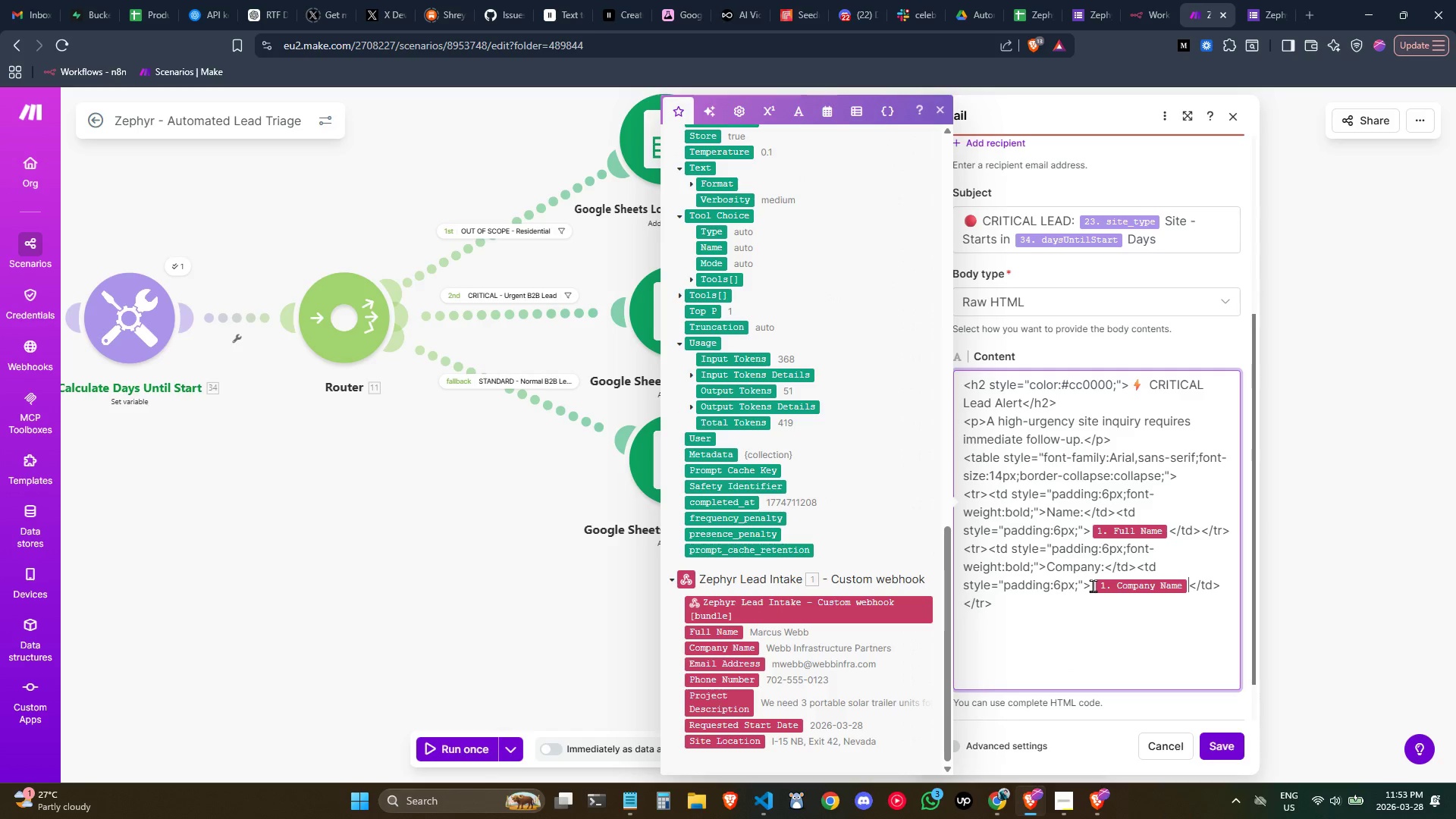 
left_click([1093, 585])
 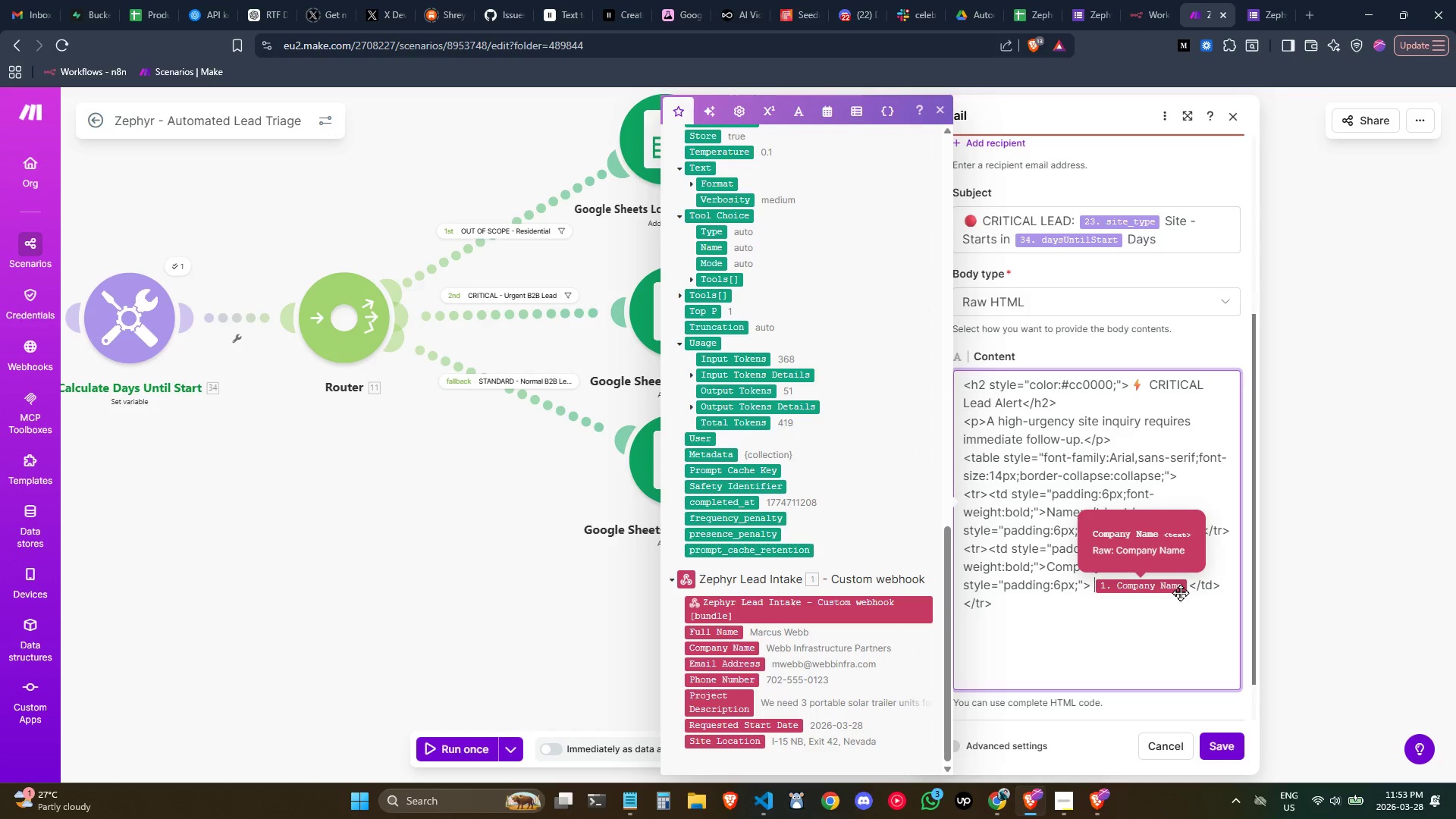 
key(Backspace)
 